 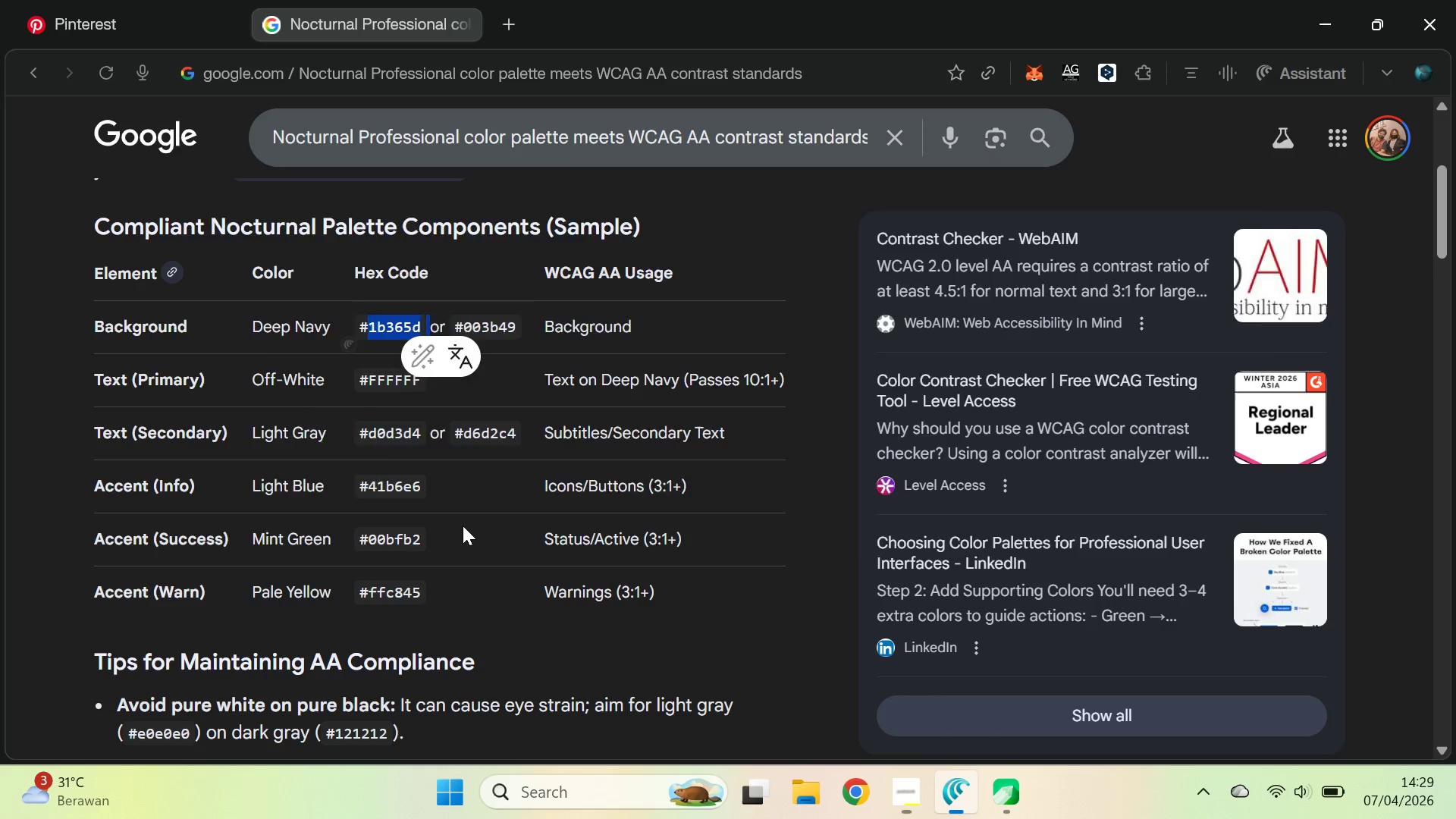 
key(Alt+Tab)
 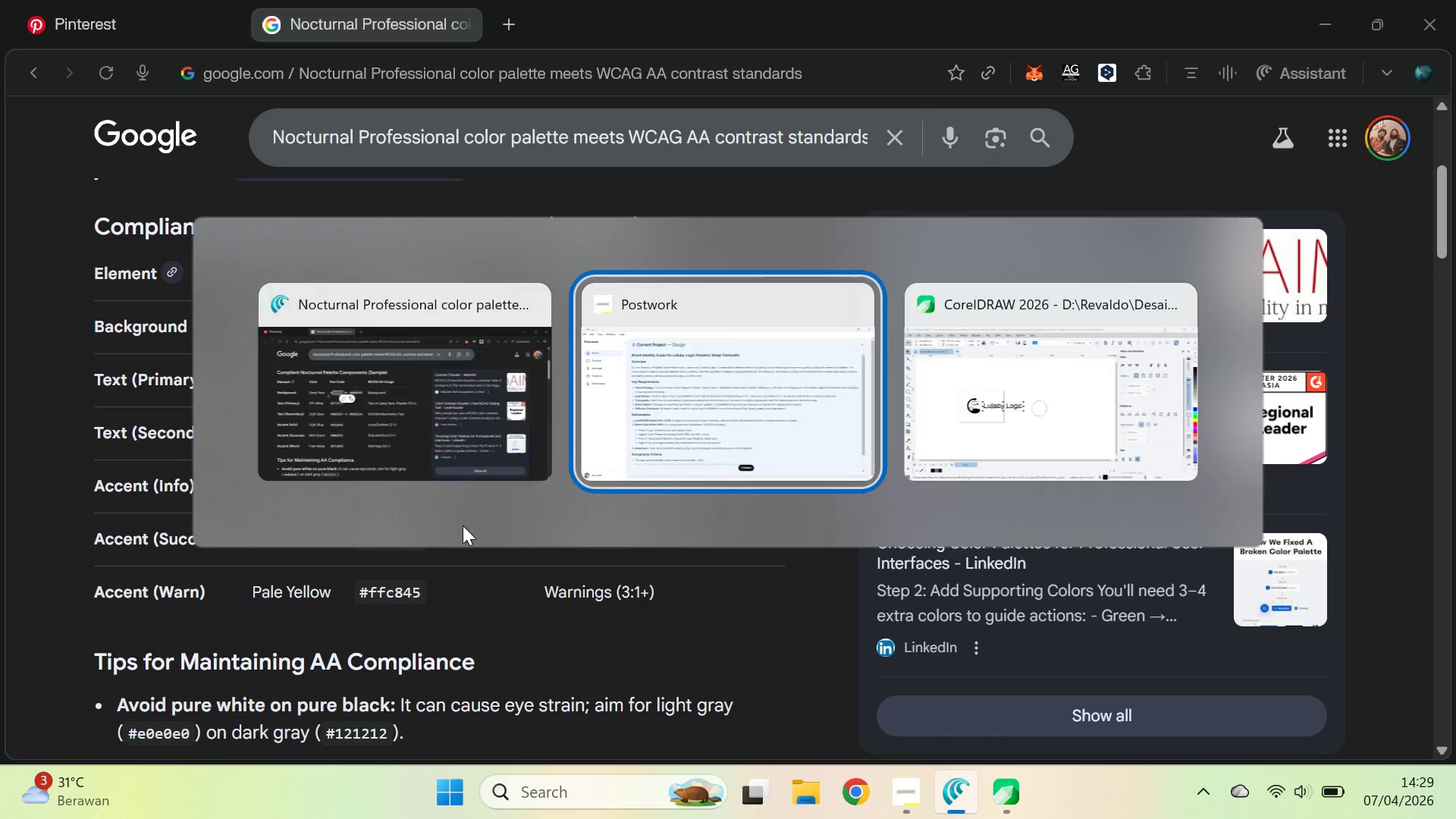 
key(Alt+Tab)
 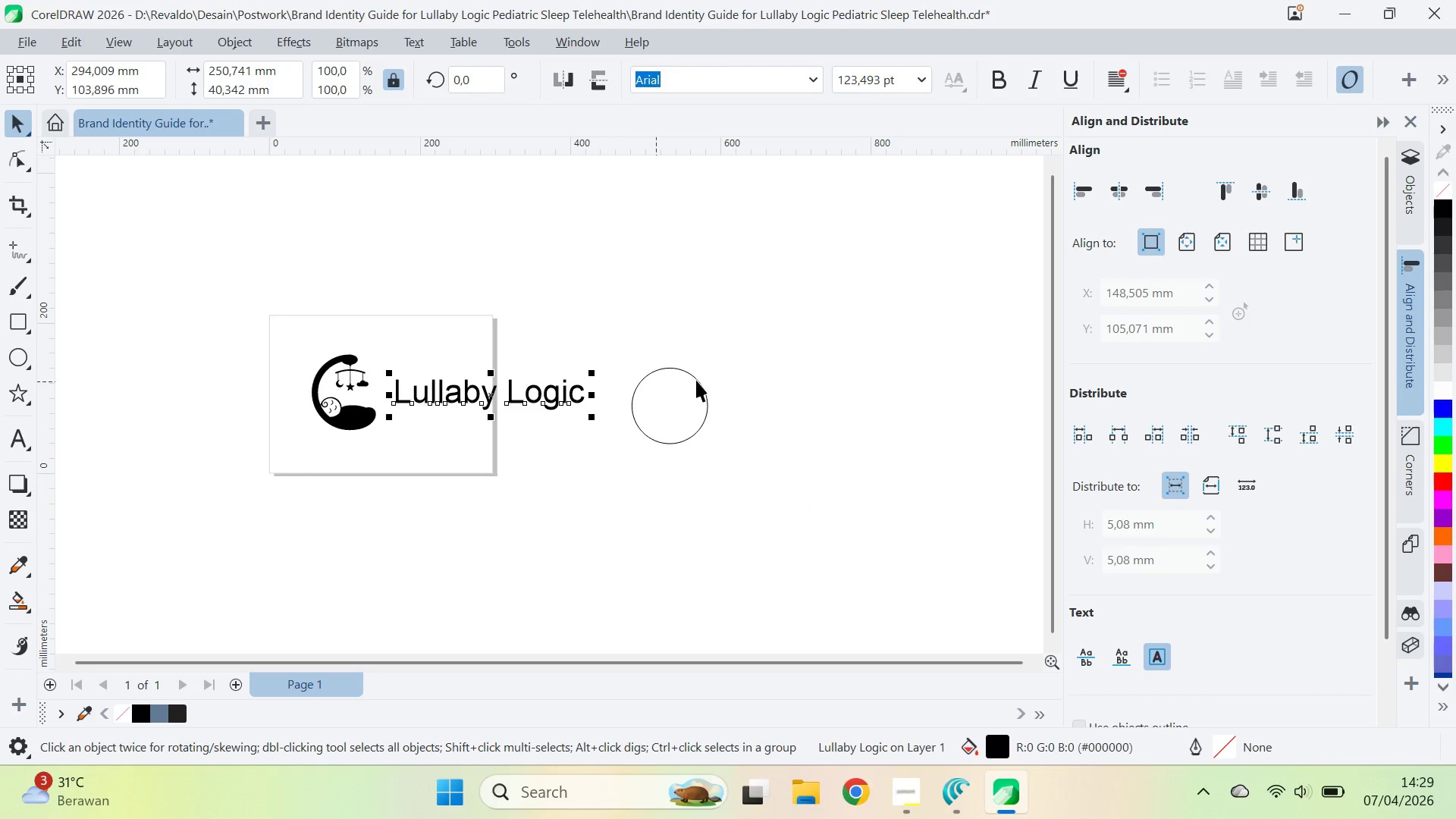 
left_click([694, 384])
 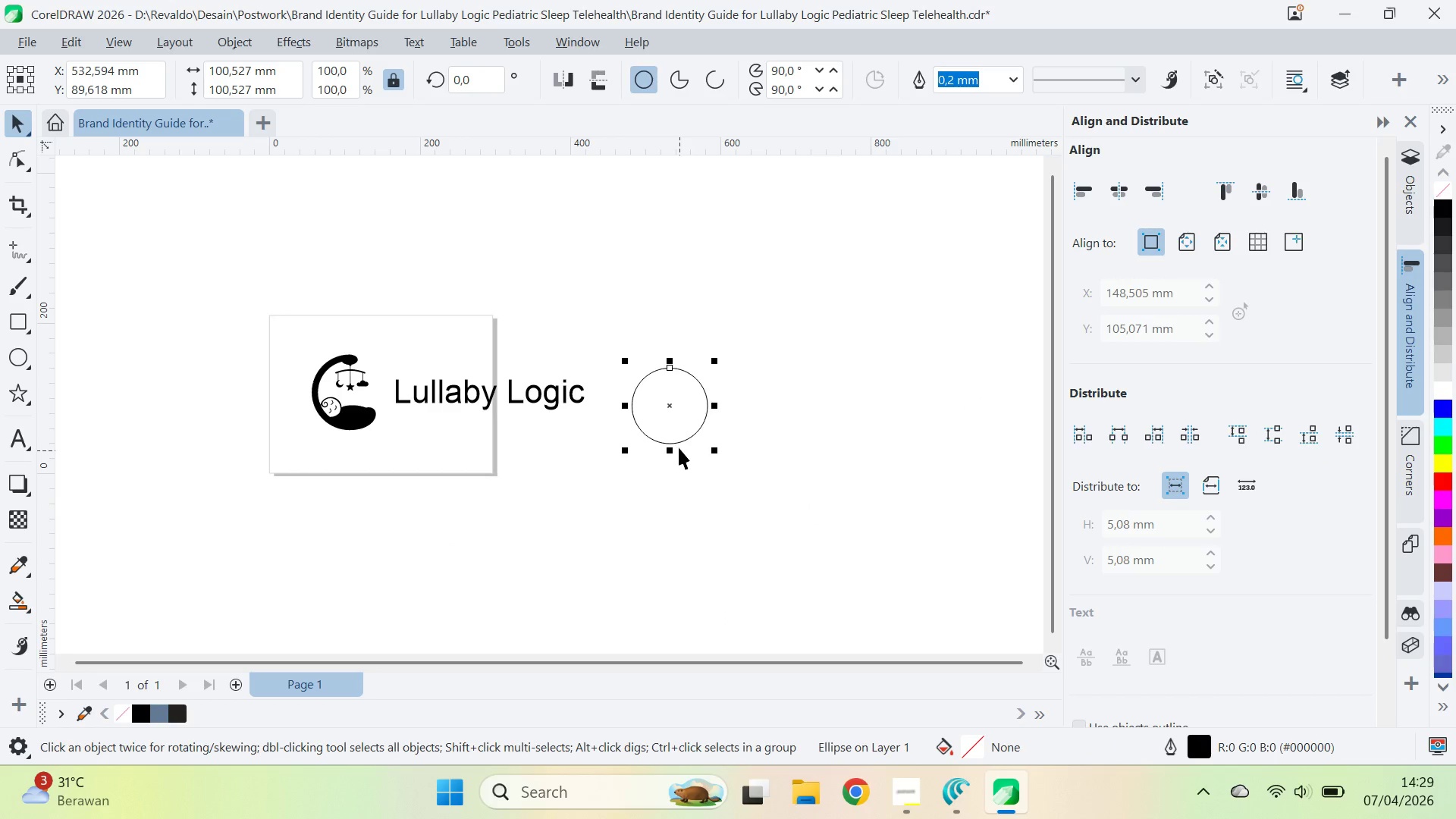 
left_click_drag(start_coordinate=[679, 438], to_coordinate=[733, 388])
 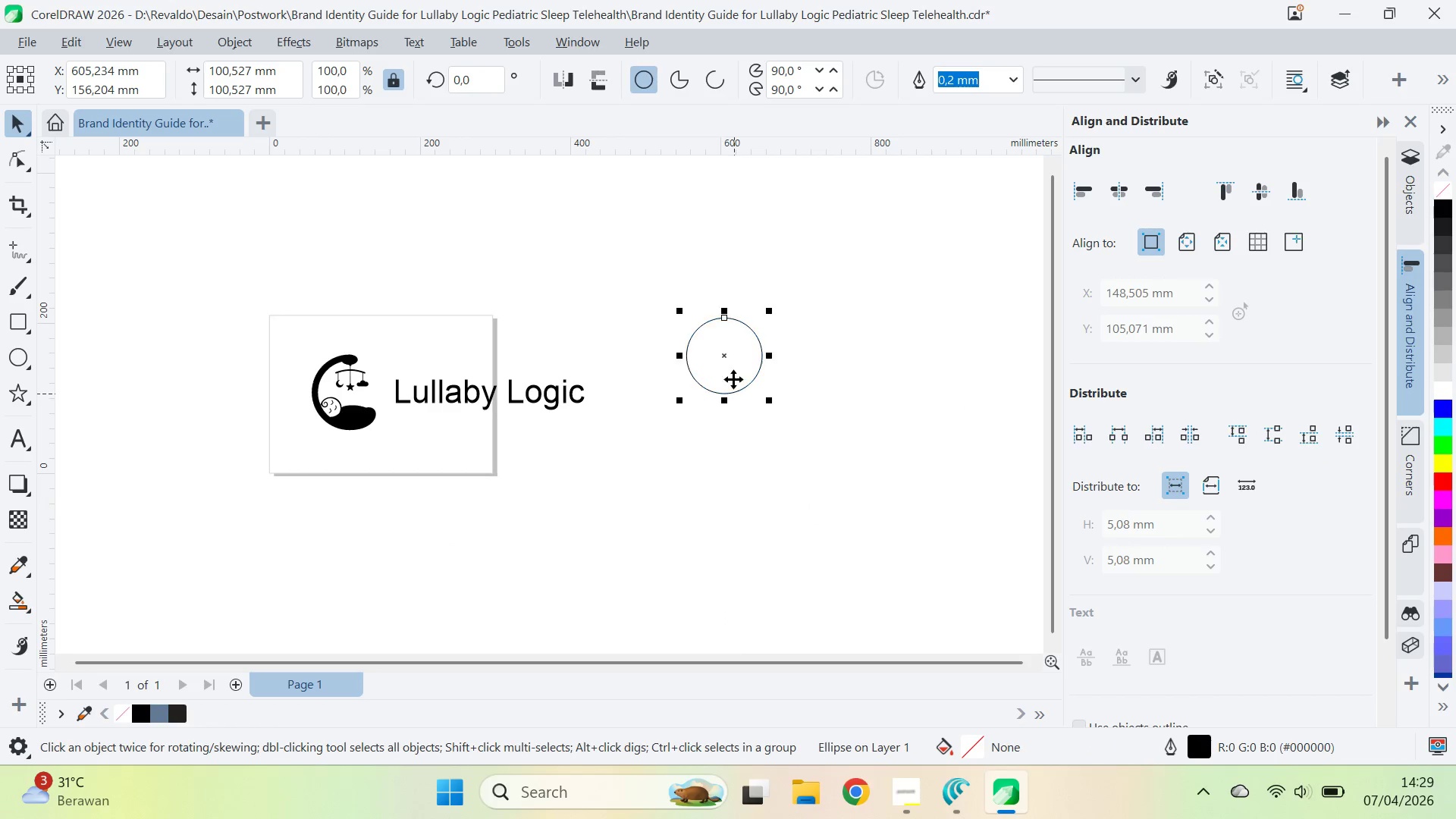 
left_click_drag(start_coordinate=[733, 377], to_coordinate=[601, 287])
 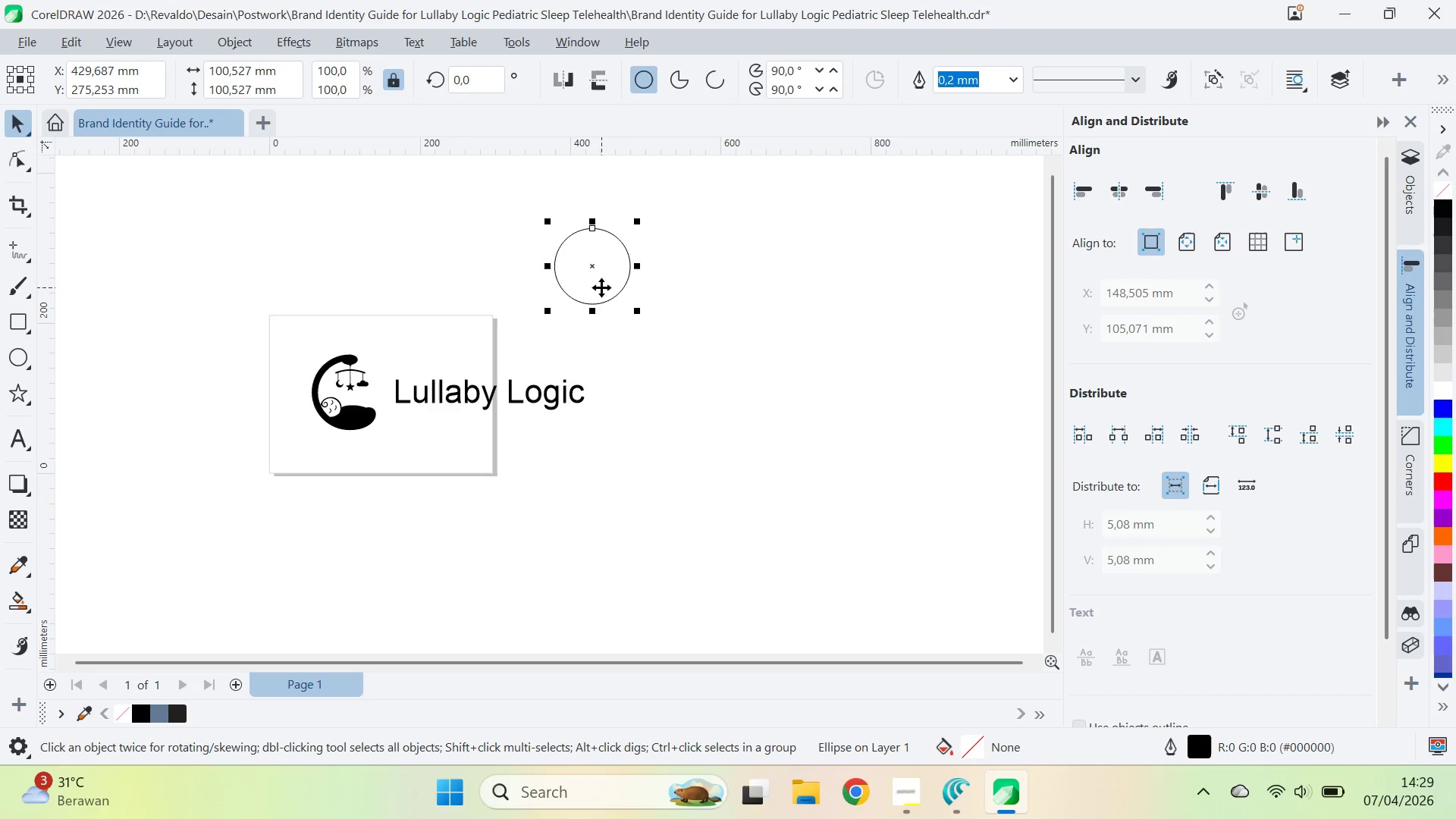 
left_click_drag(start_coordinate=[601, 287], to_coordinate=[703, 415])
 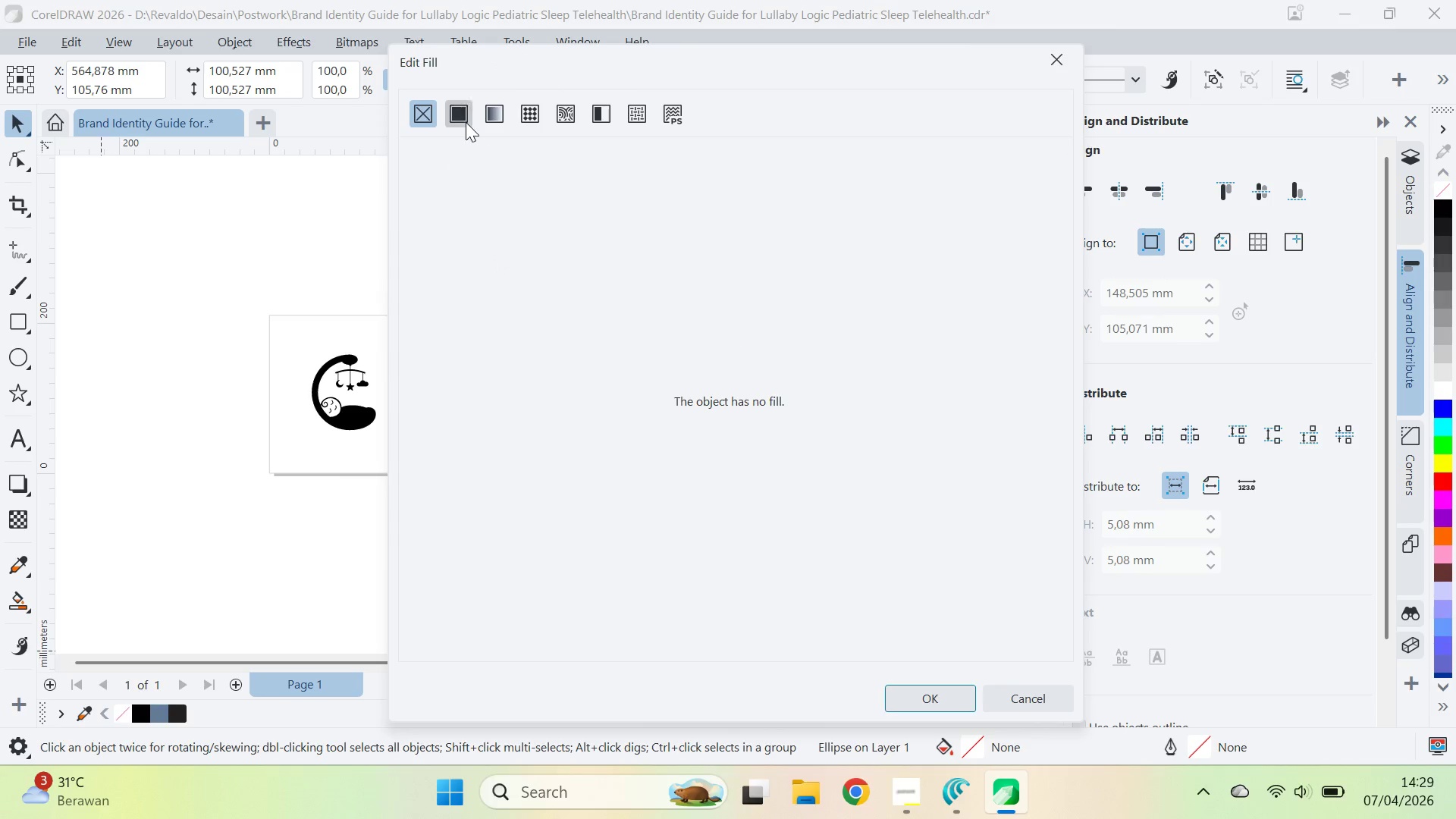 
wait(5.36)
 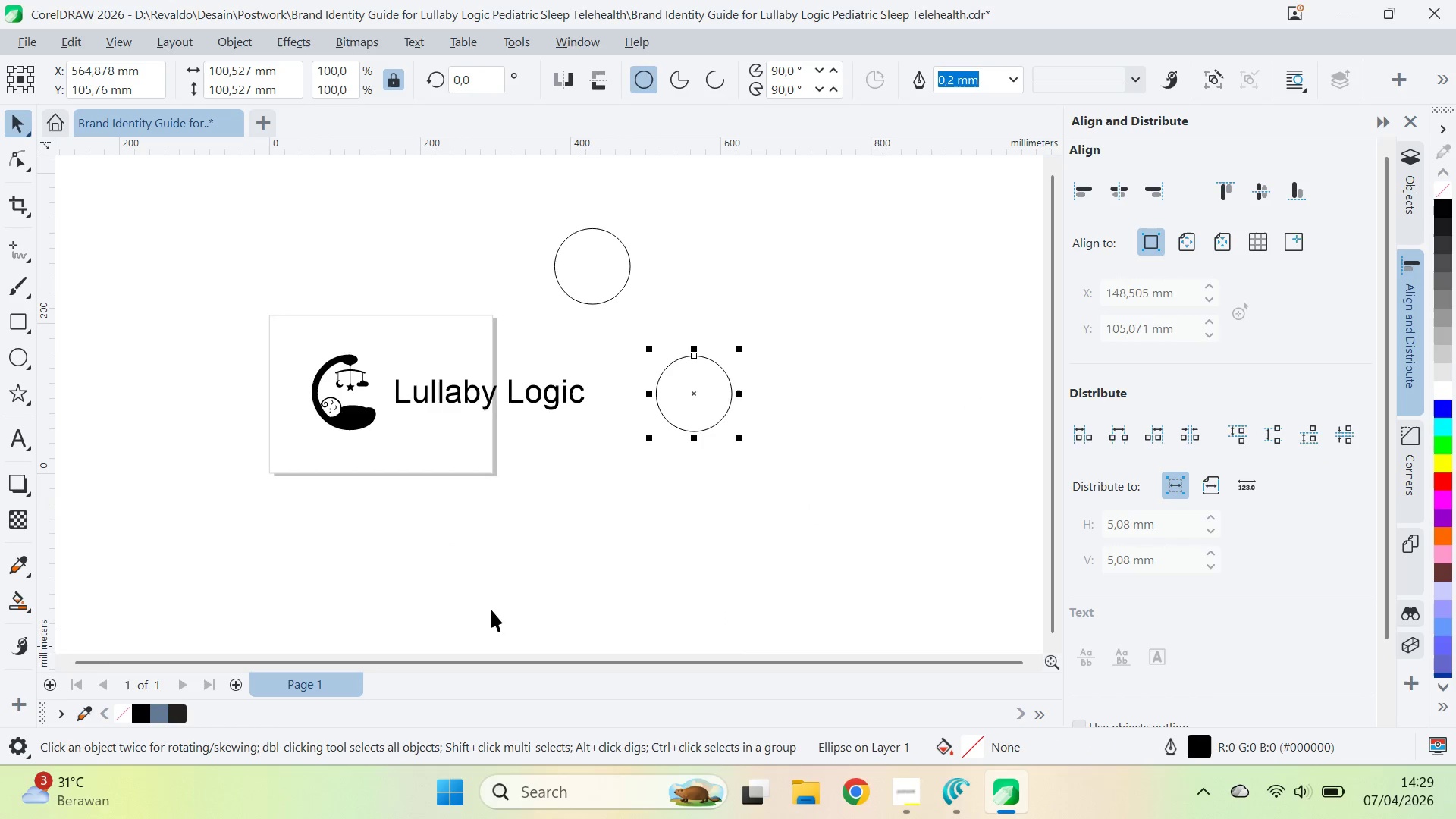 
key(Control+A)
 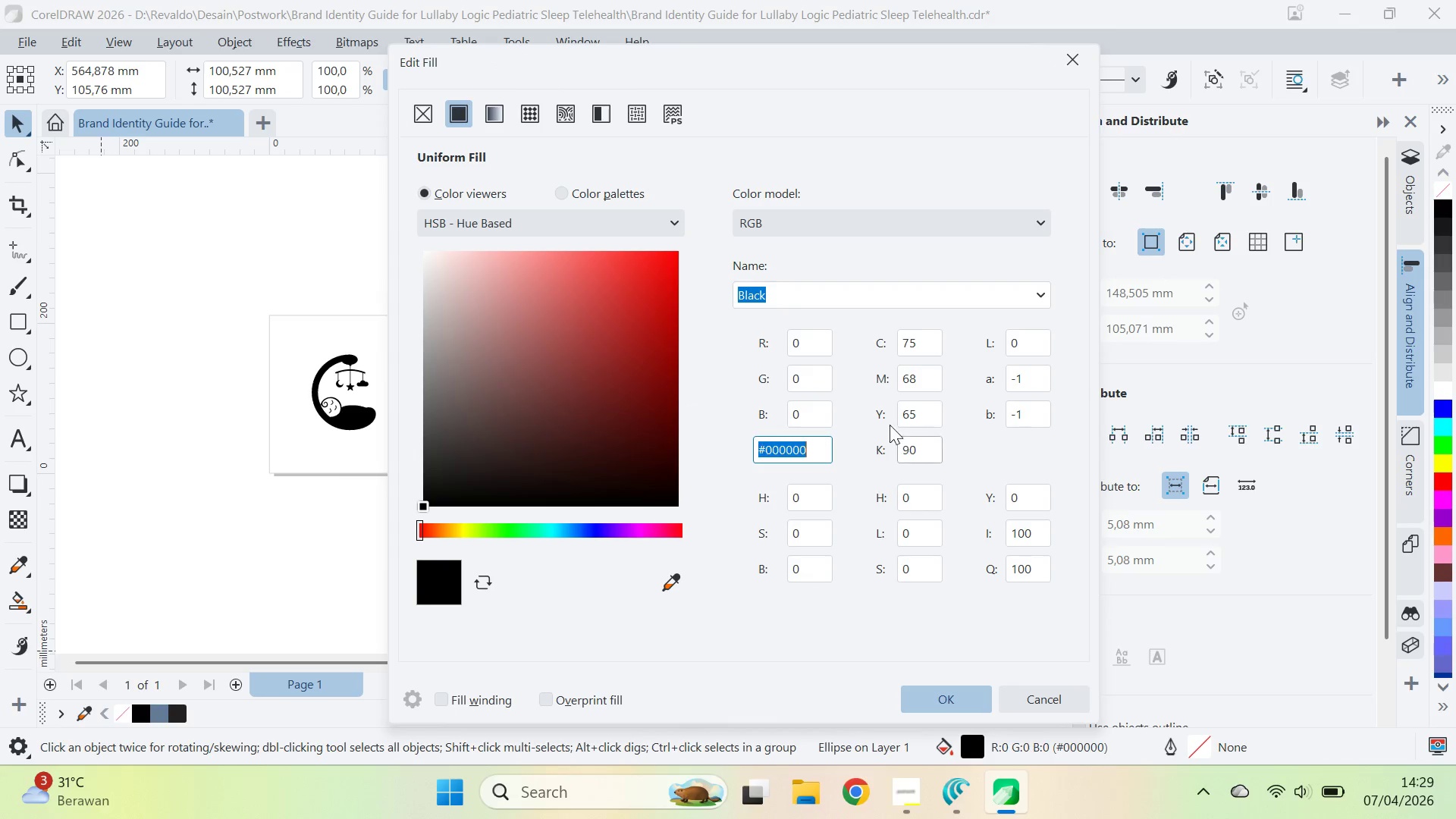 
key(Control+V)
 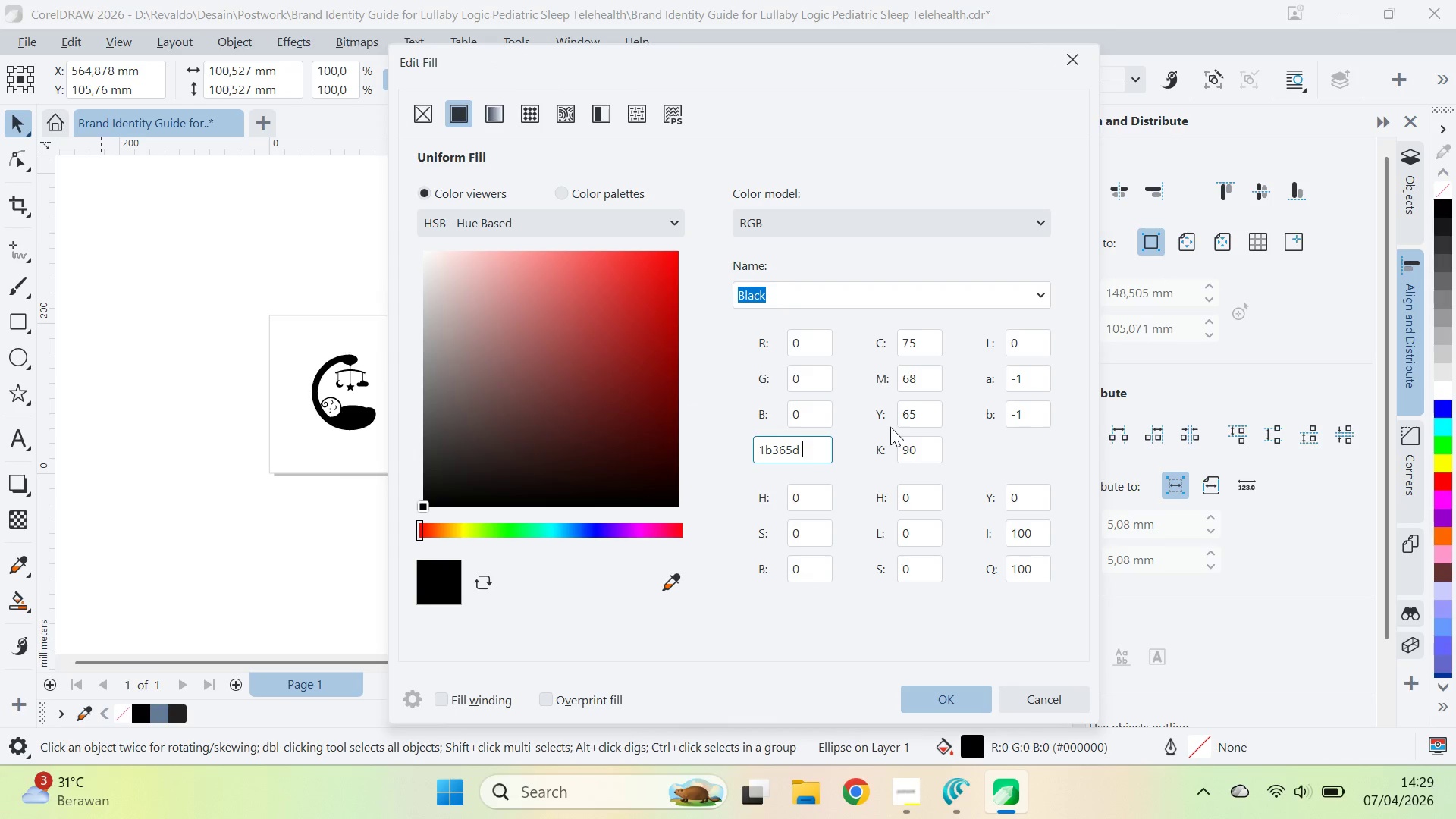 
key(Enter)
 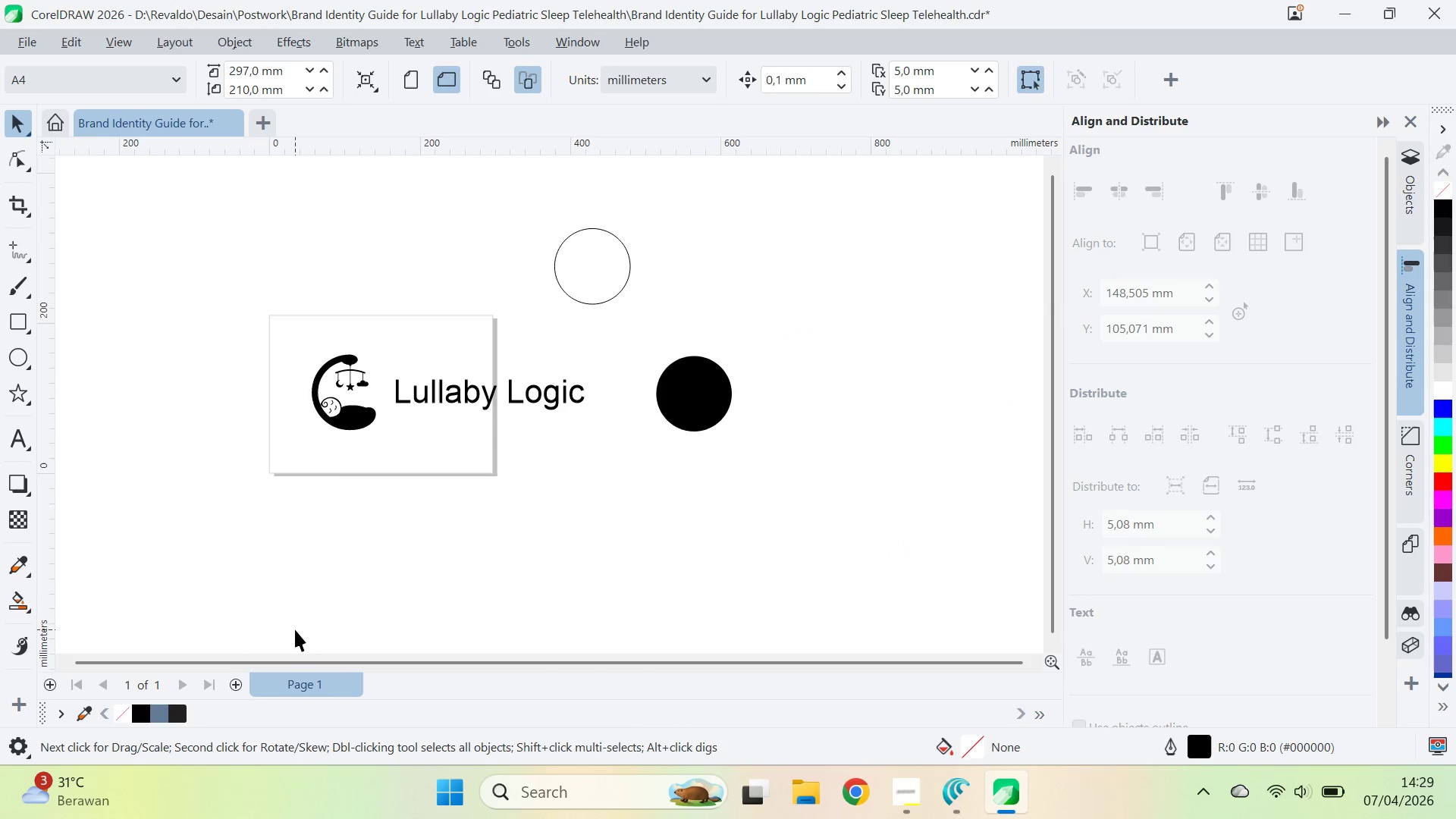 
double_click([173, 715])
 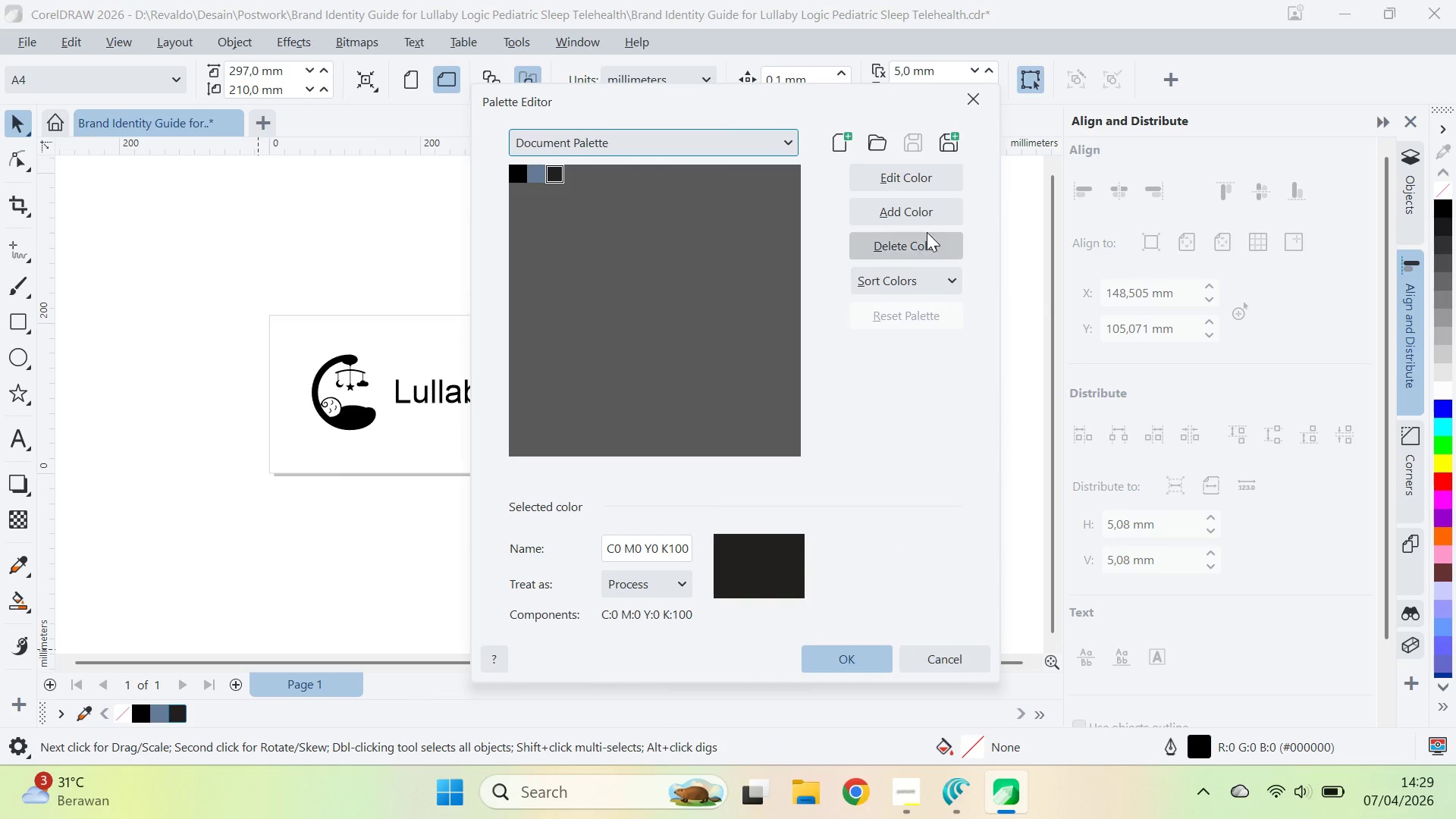 
left_click_drag(start_coordinate=[932, 228], to_coordinate=[934, 234])
 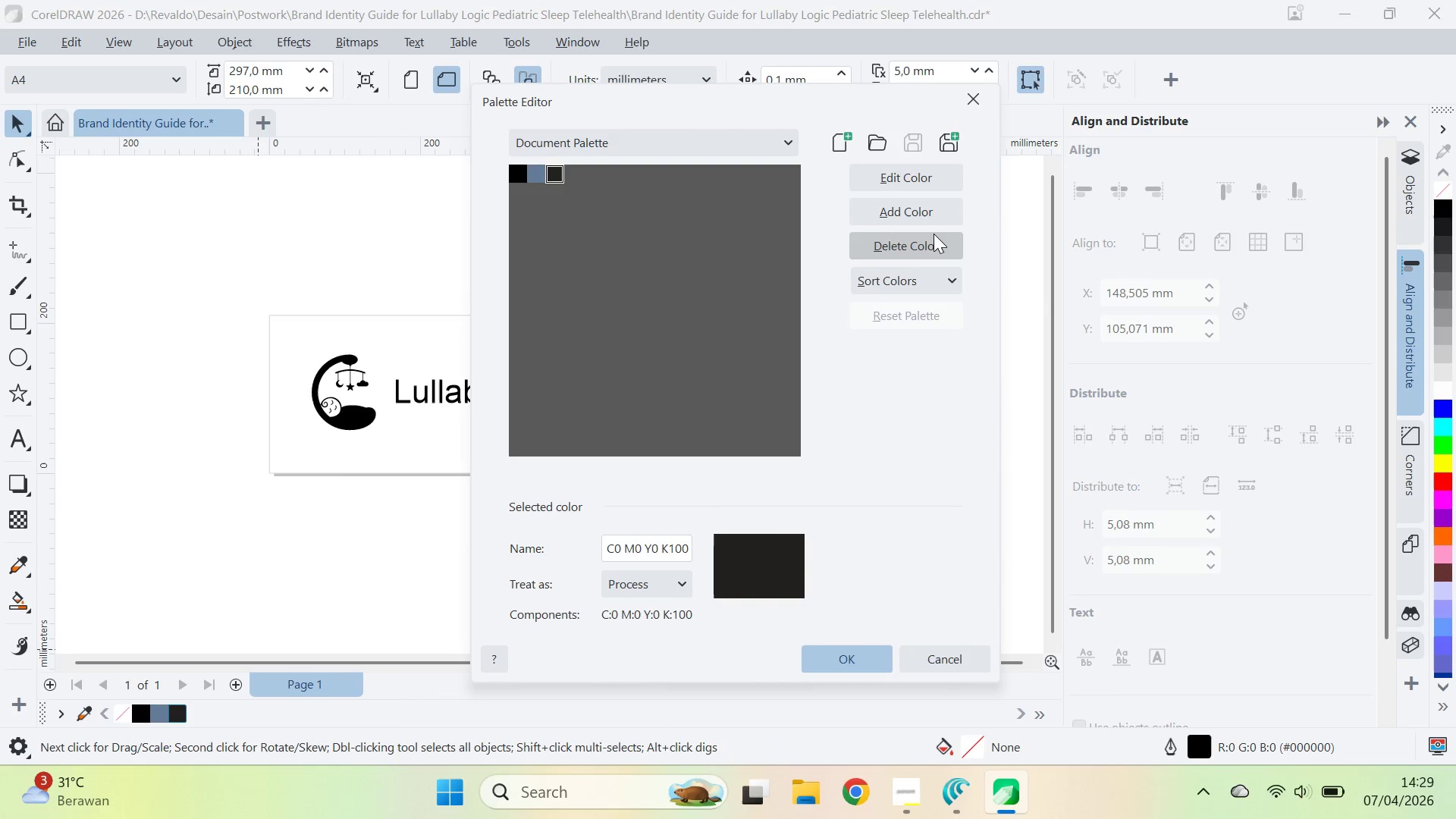 
triple_click([934, 234])
 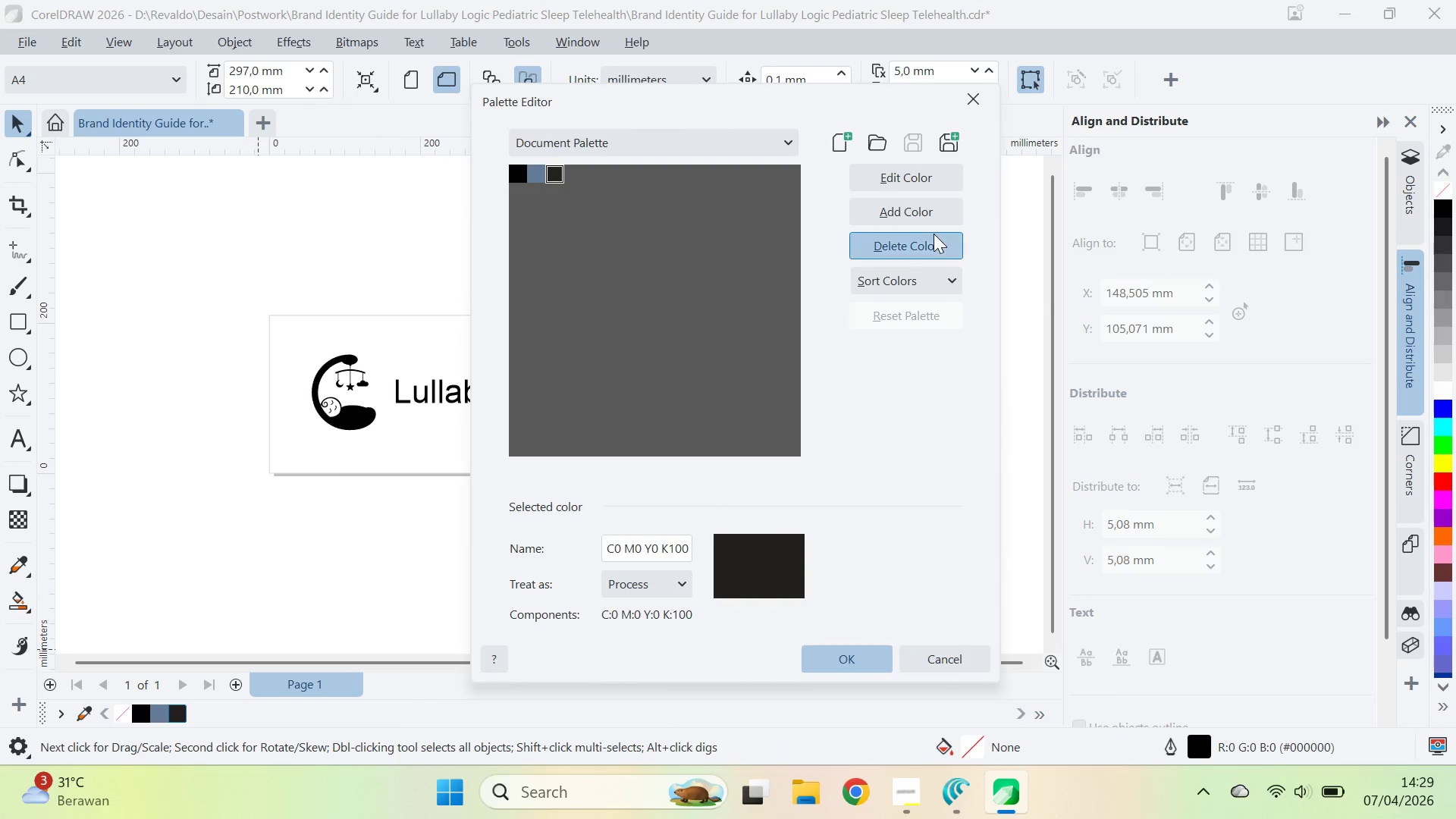 
triple_click([934, 234])
 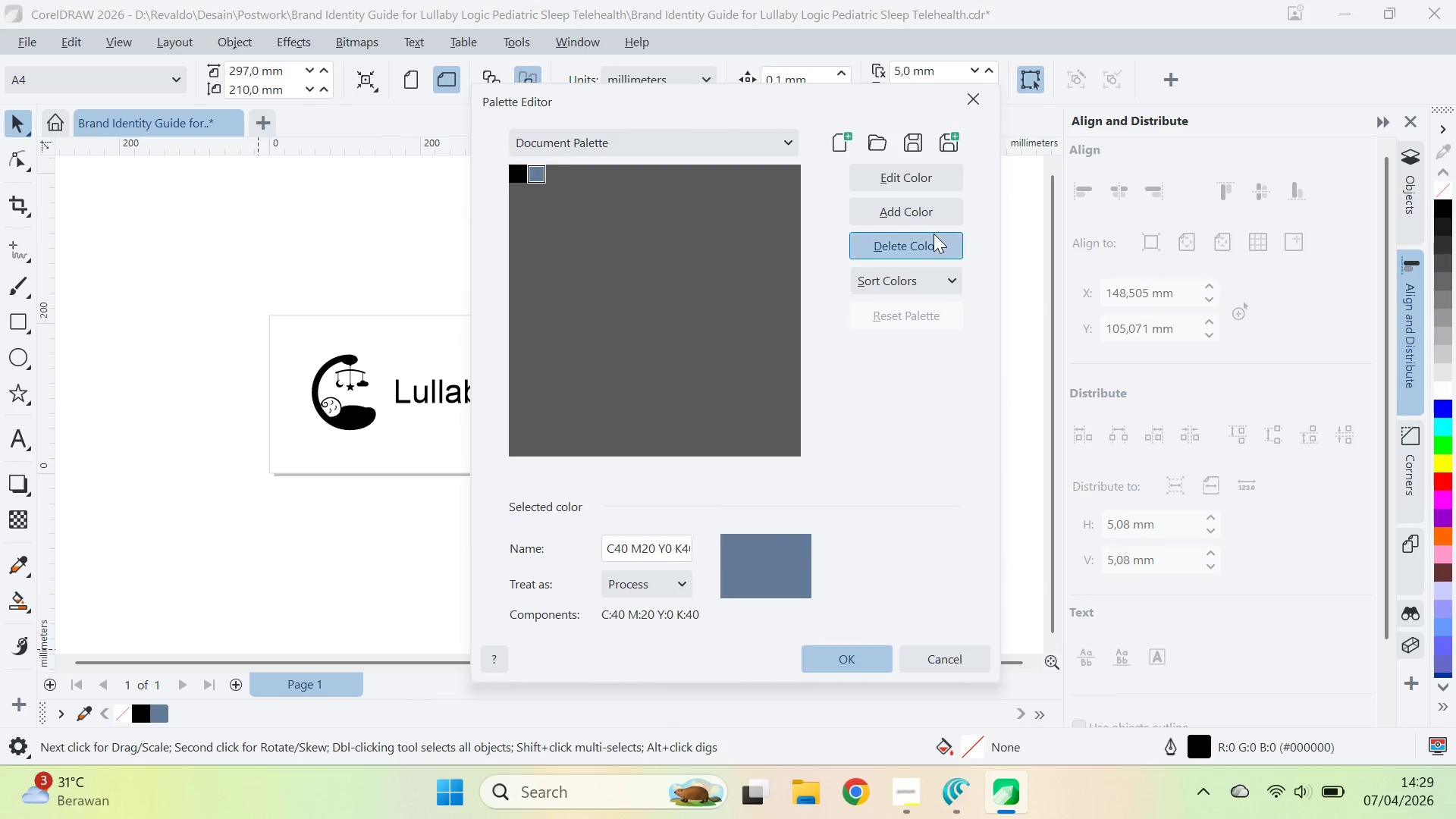 
triple_click([934, 234])
 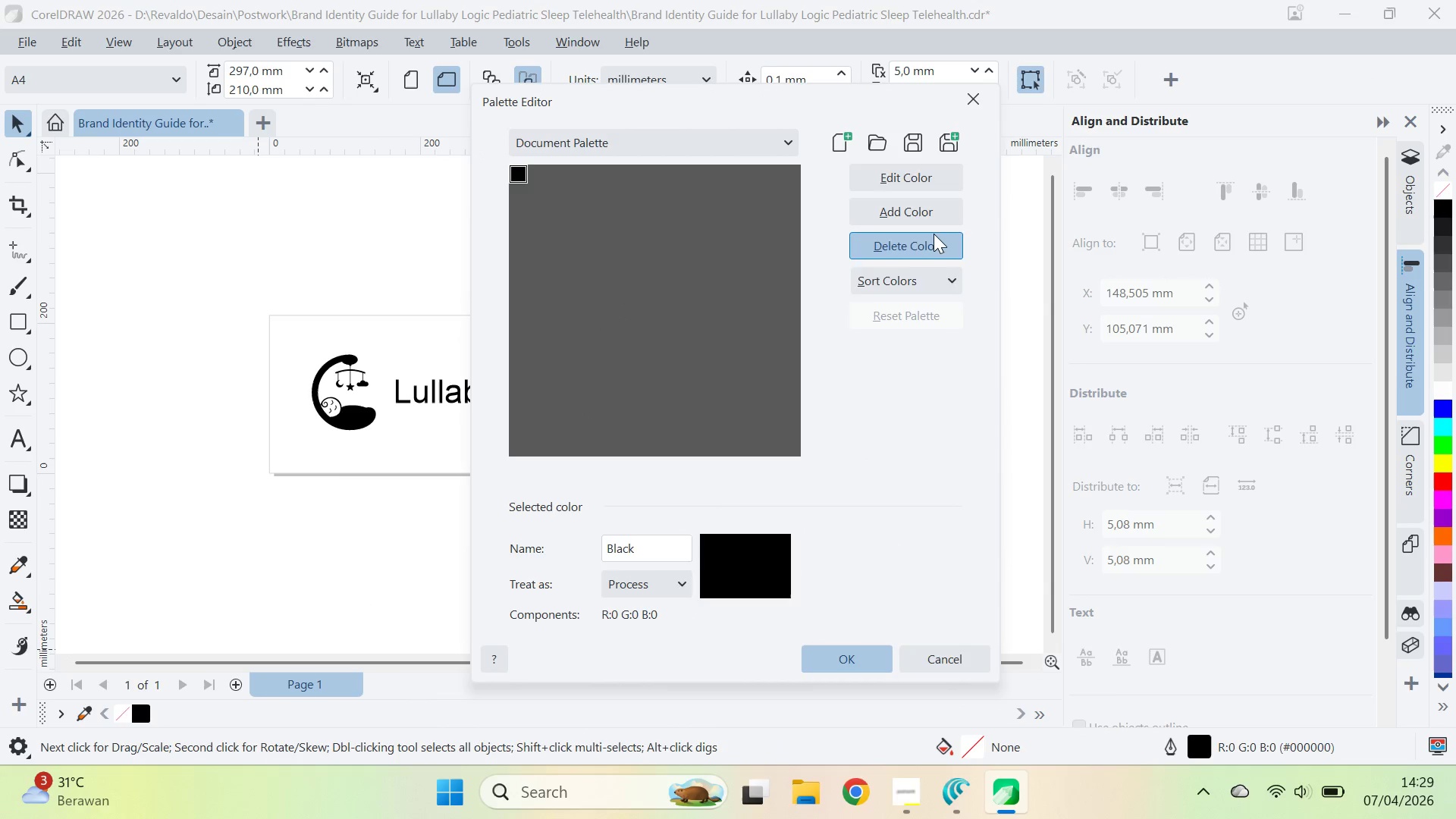 
triple_click([934, 234])
 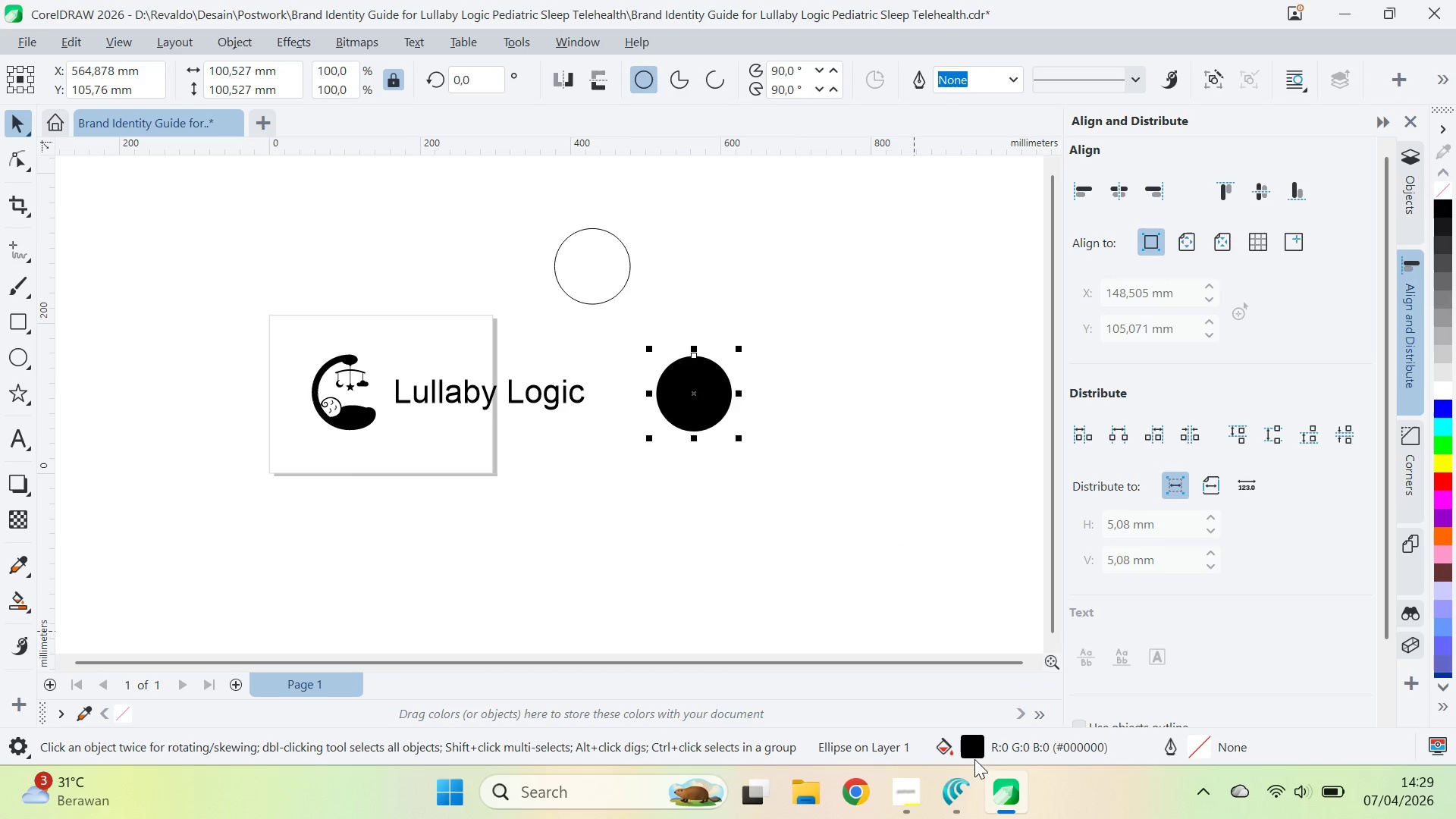 
double_click([968, 747])
 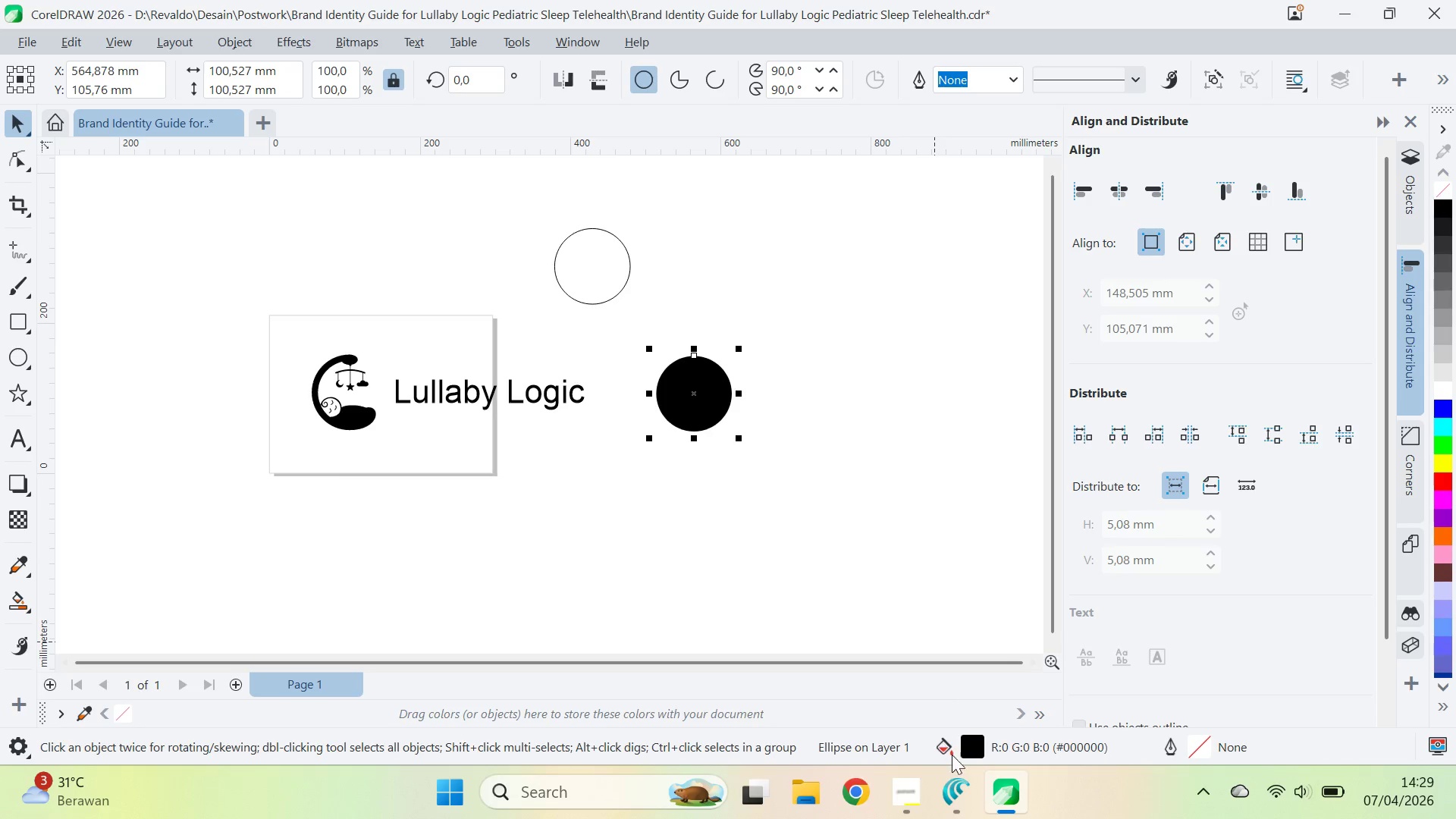 
double_click([973, 742])
 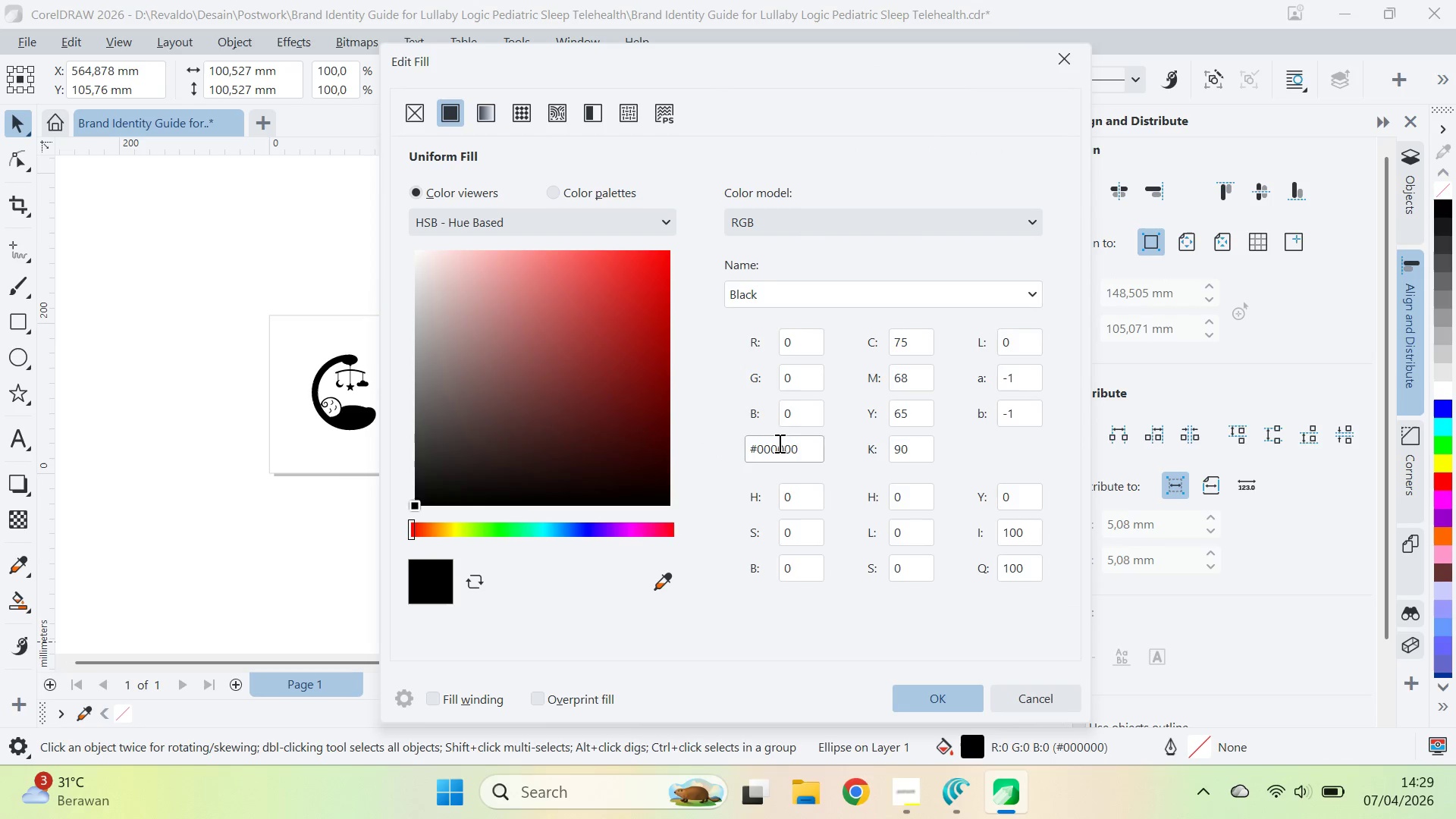 
key(Control+A)
 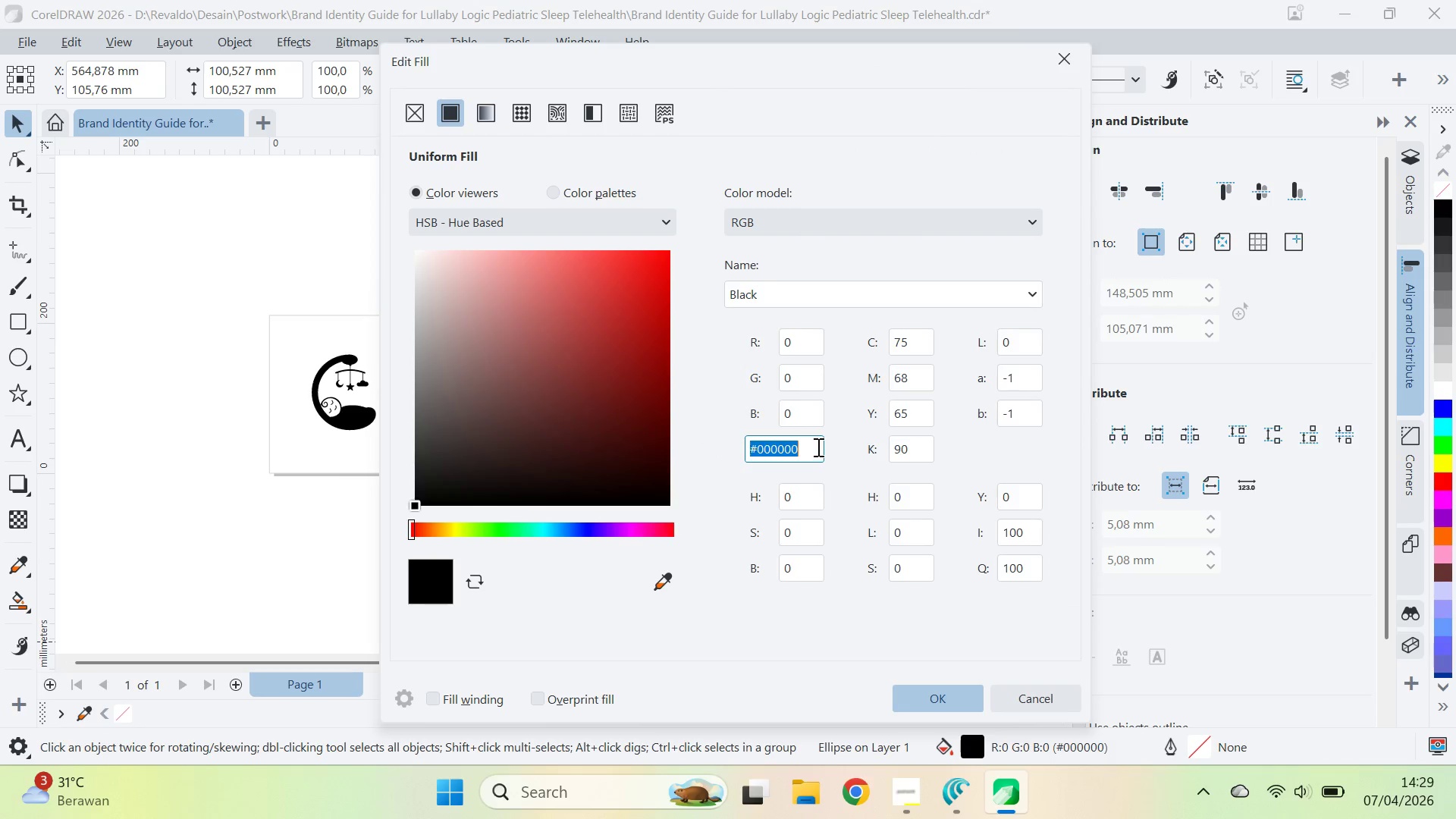 
key(Control+V)
 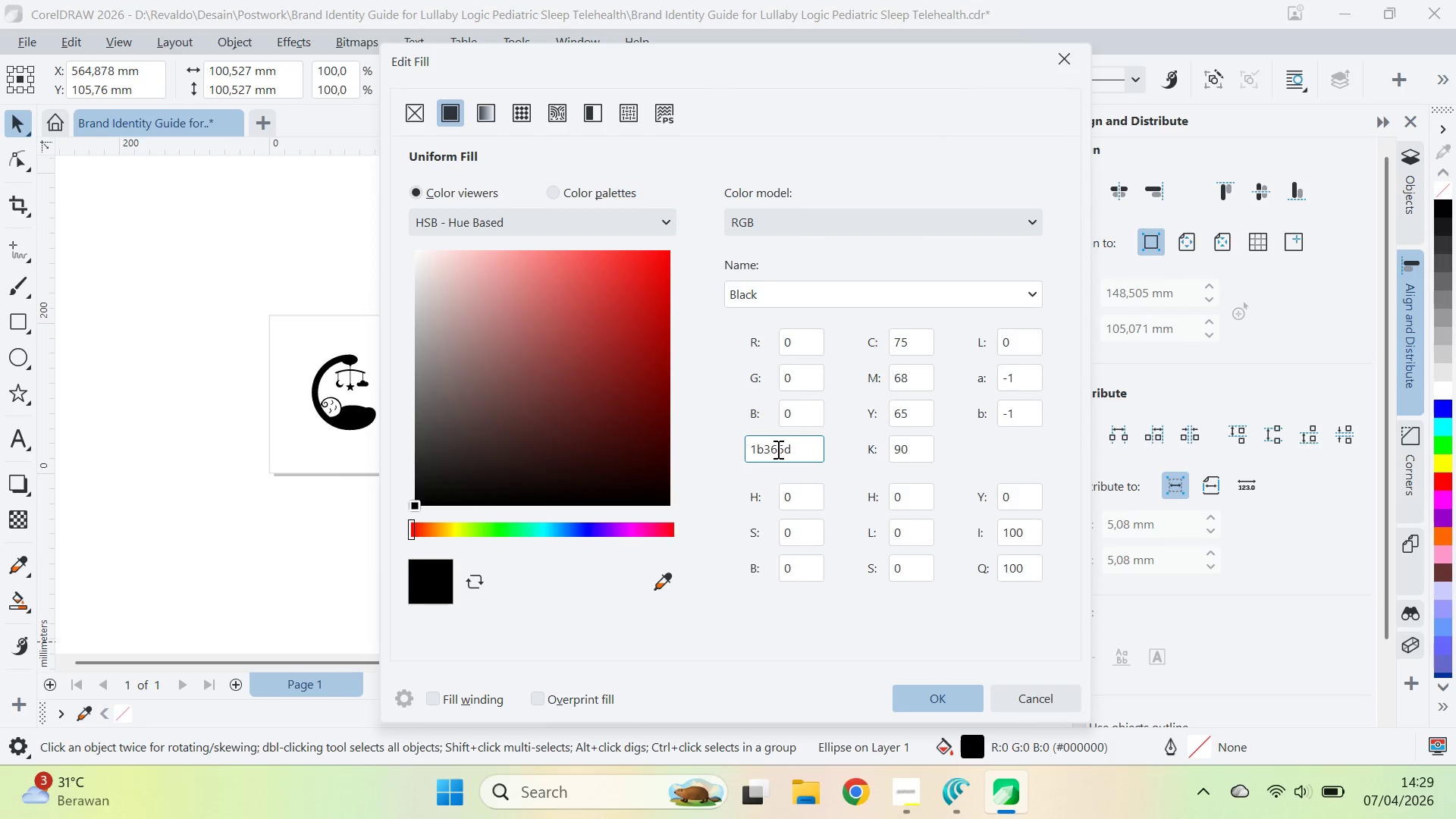 
key(Backspace)
 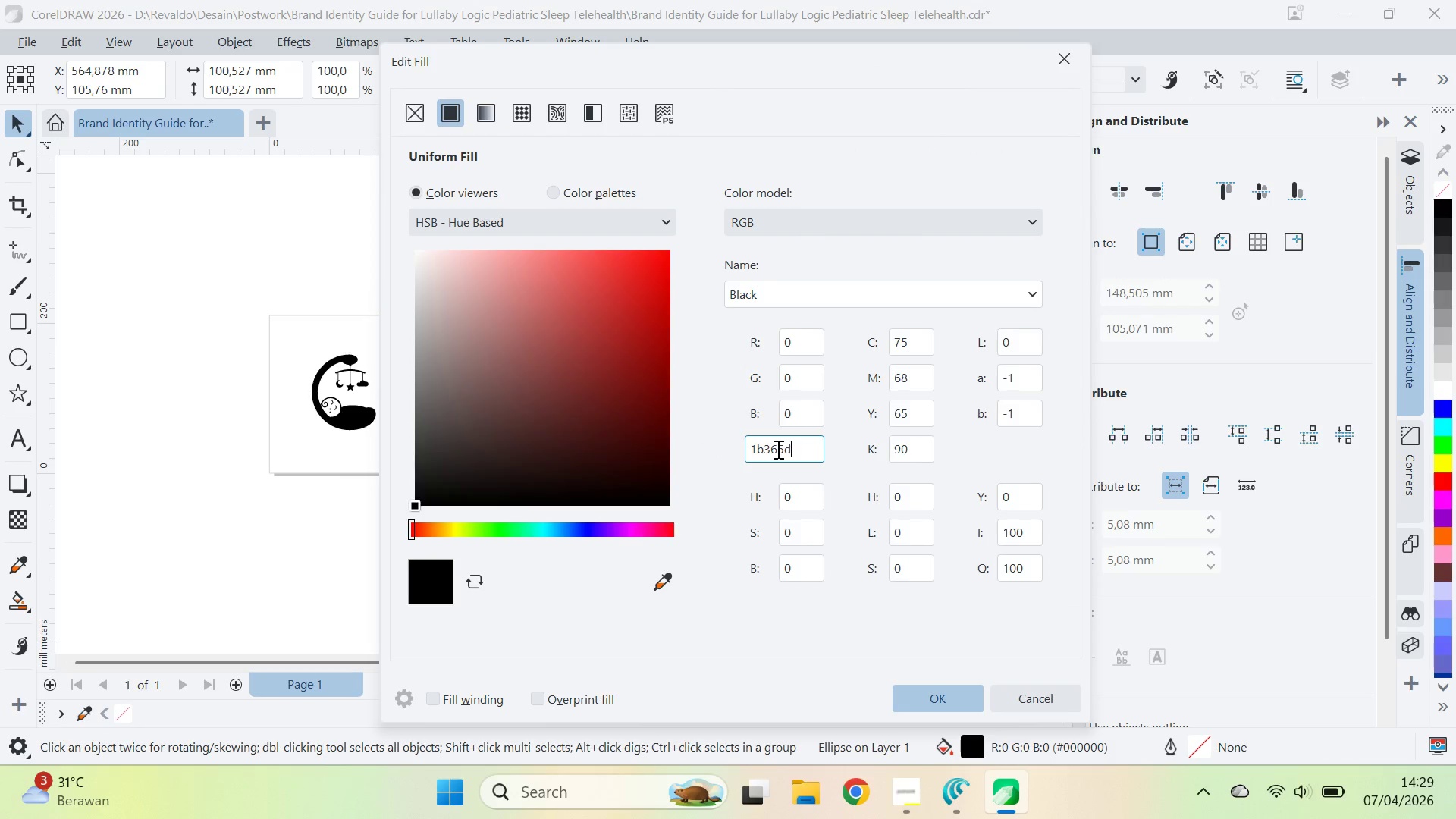 
key(Enter)
 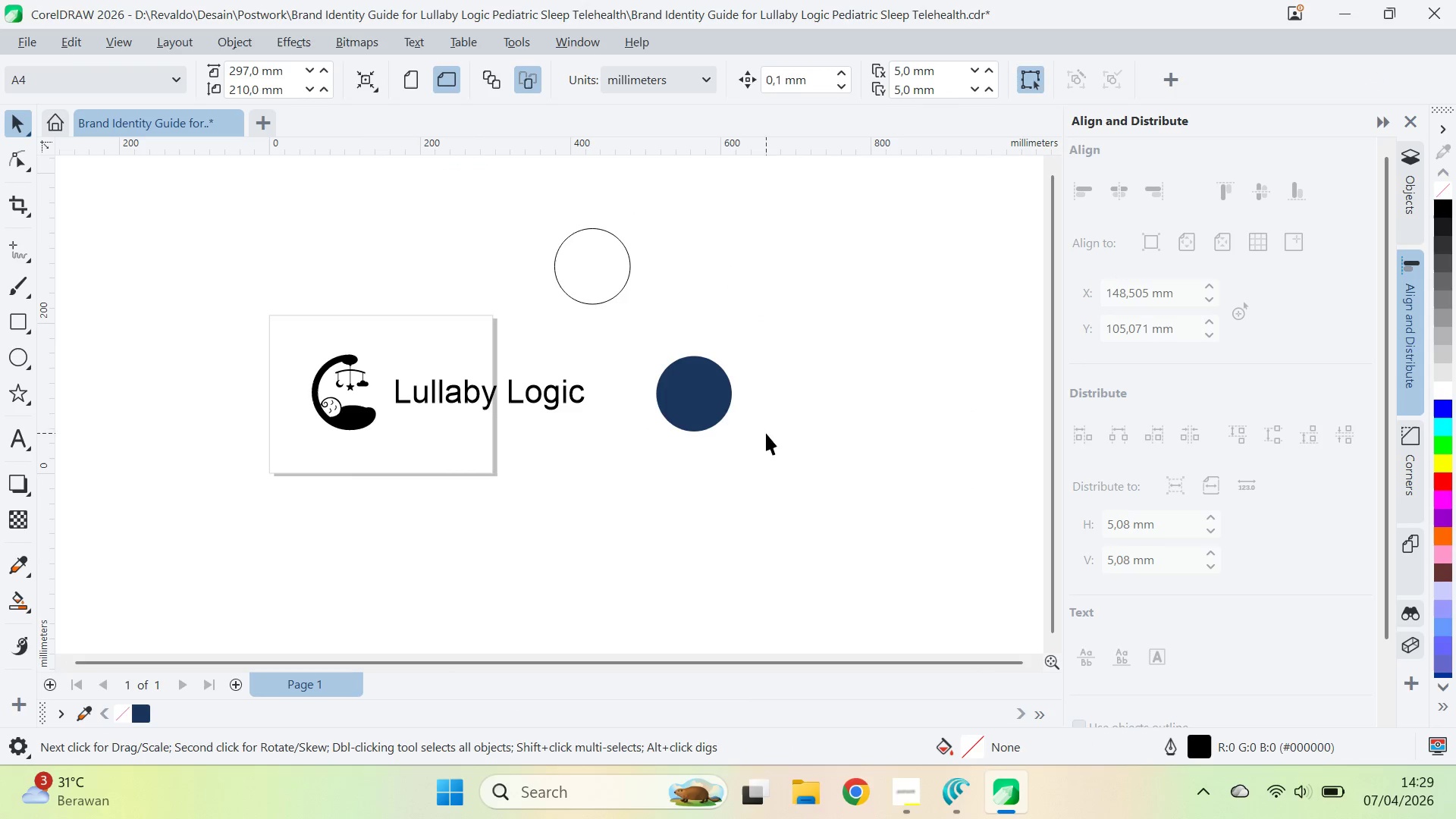 
left_click_drag(start_coordinate=[706, 392], to_coordinate=[686, 485])
 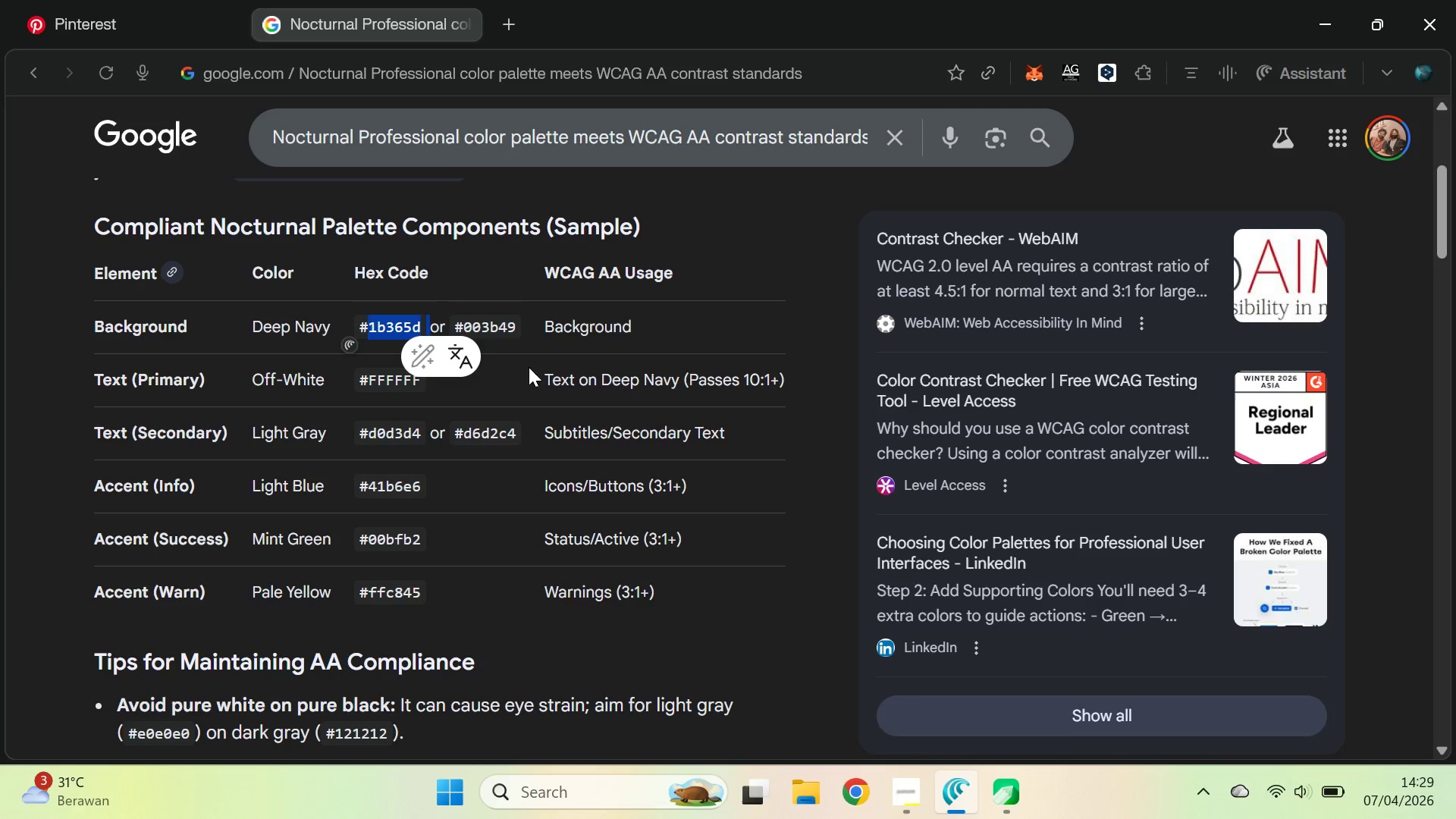 
hold_key(key=ShiftLeft, duration=0.58)
left_click([686, 485])
 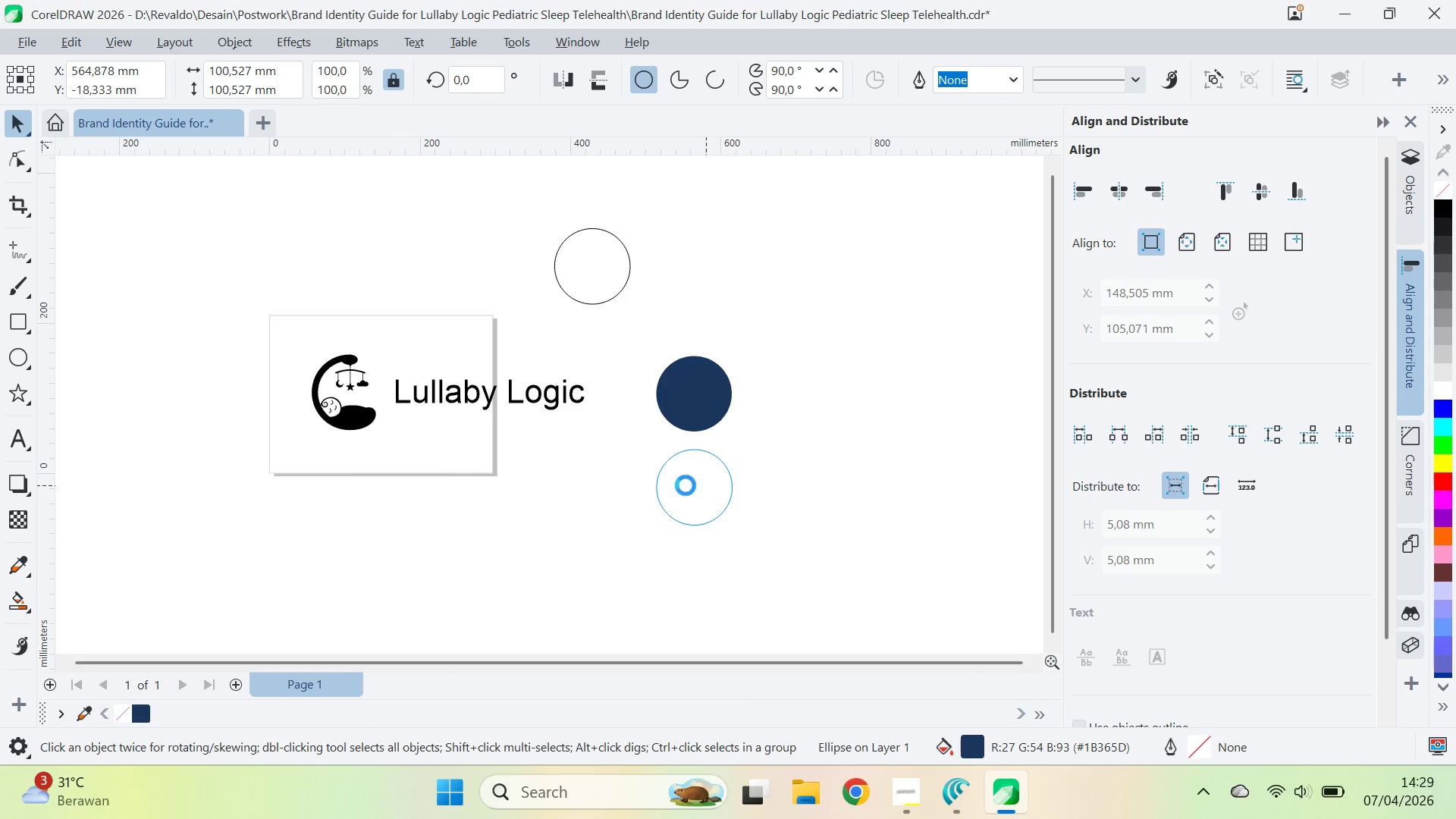 
right_click([686, 485])
 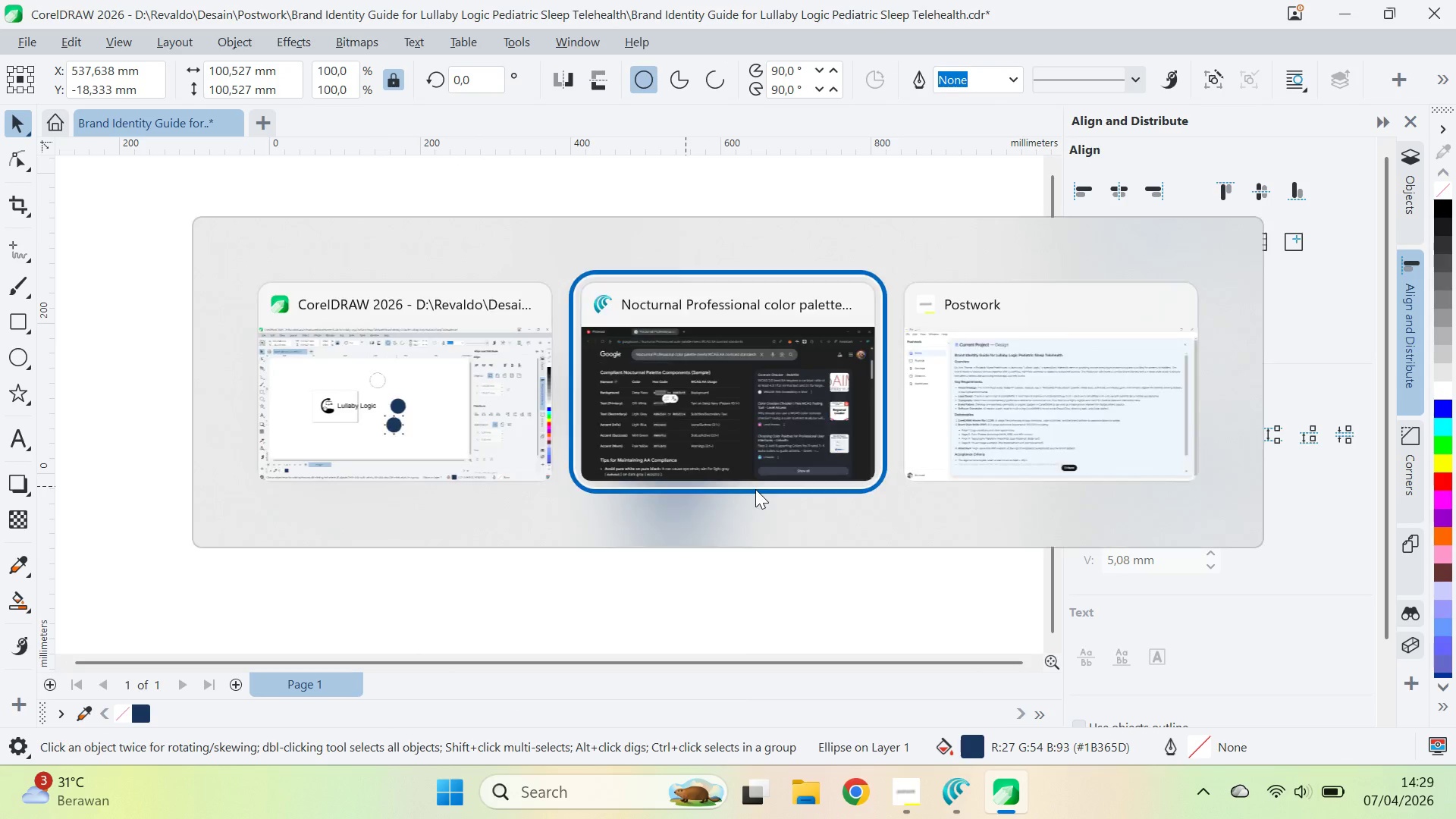 
key(Alt+AltLeft)
 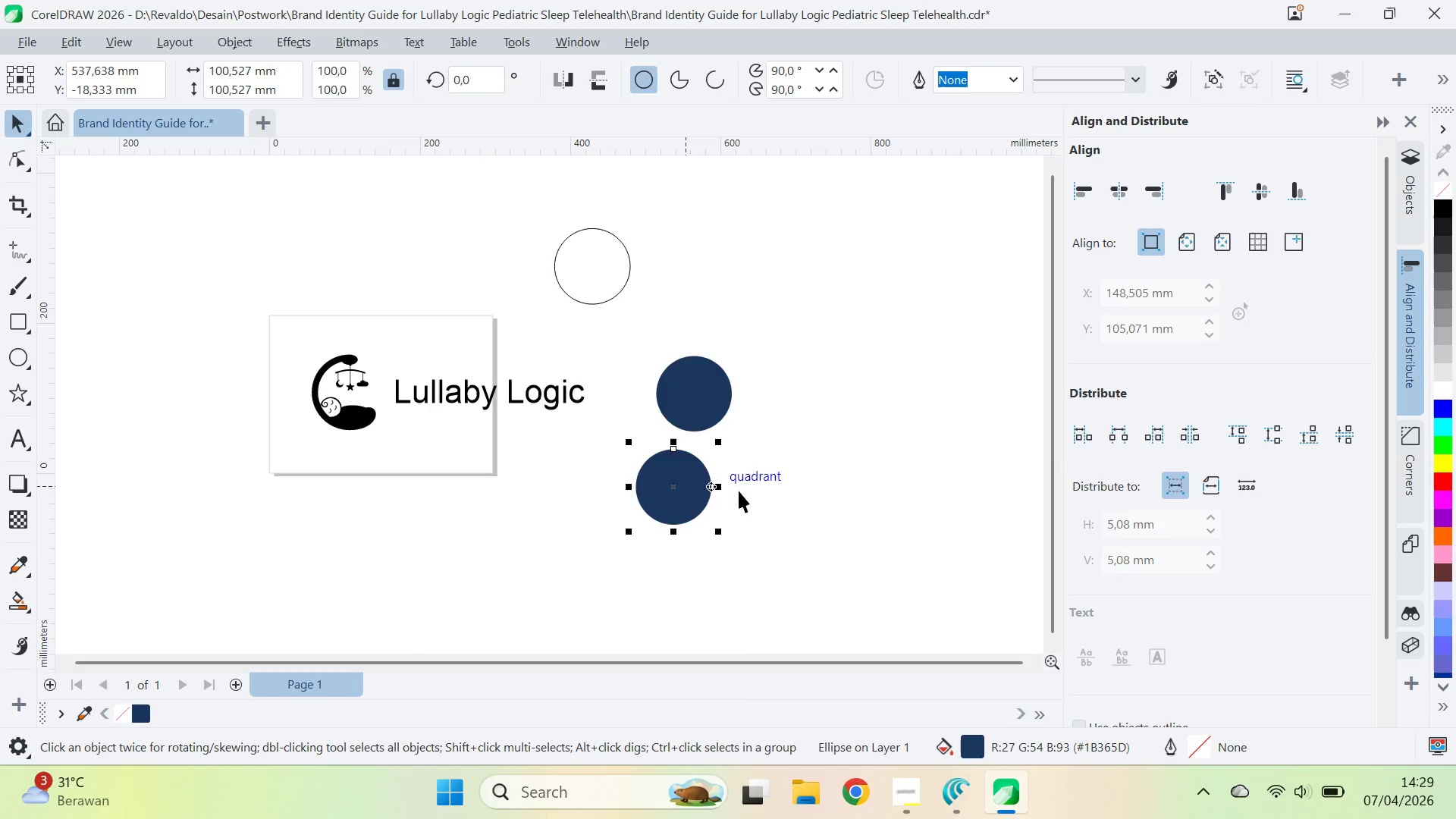 
key(Alt+Tab)
 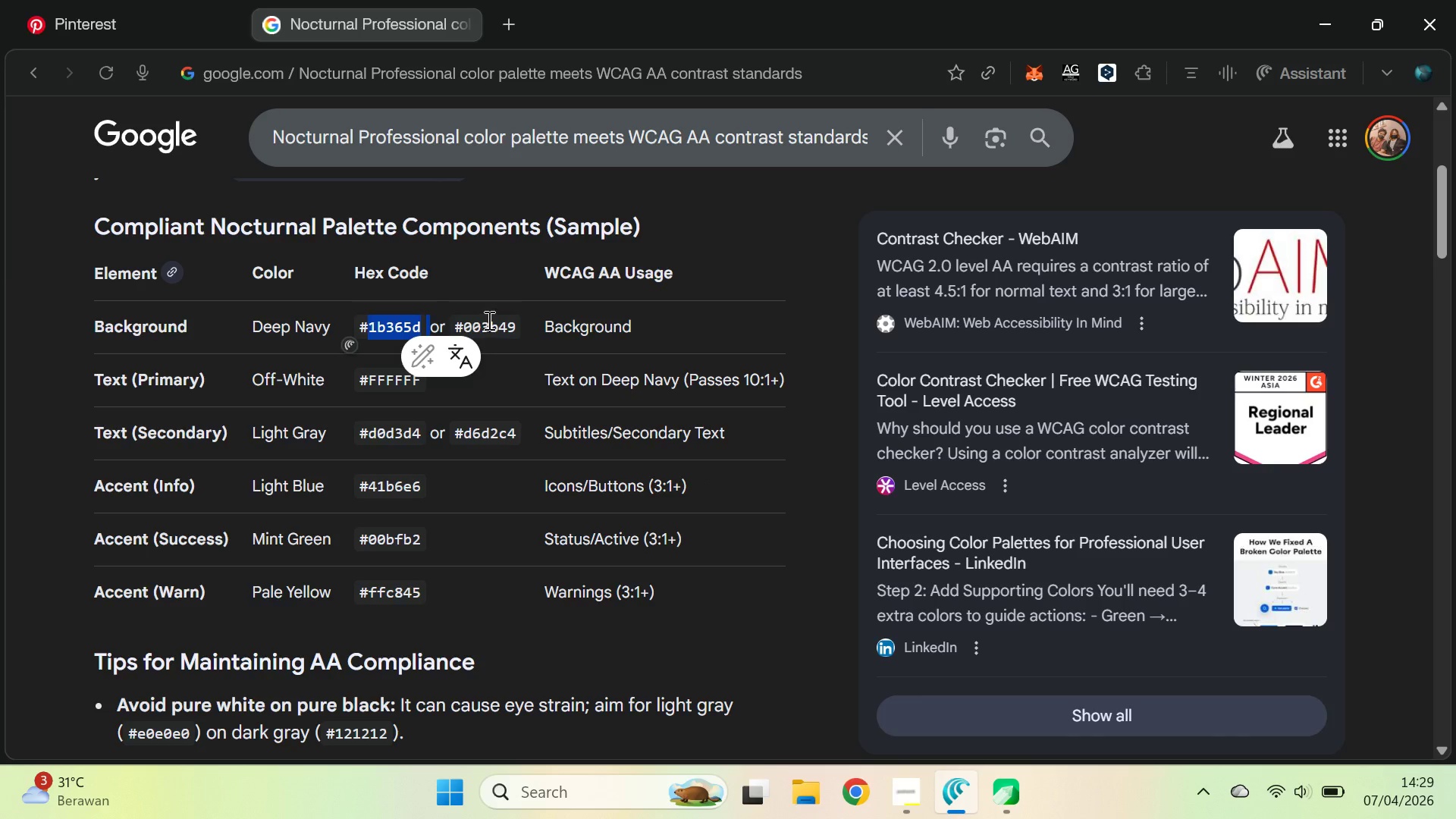 
double_click([488, 320])
 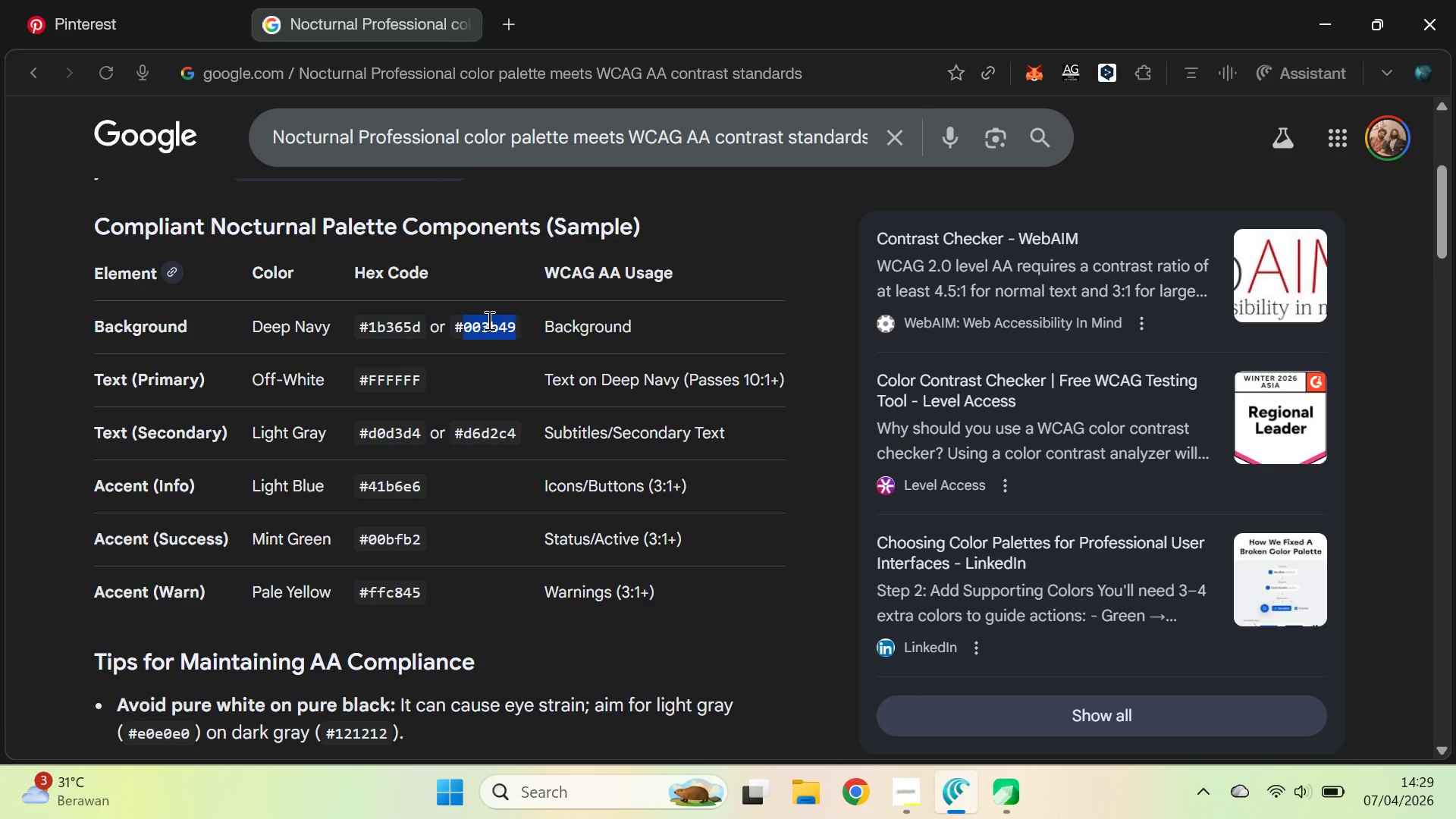 
key(Control+ControlLeft)
 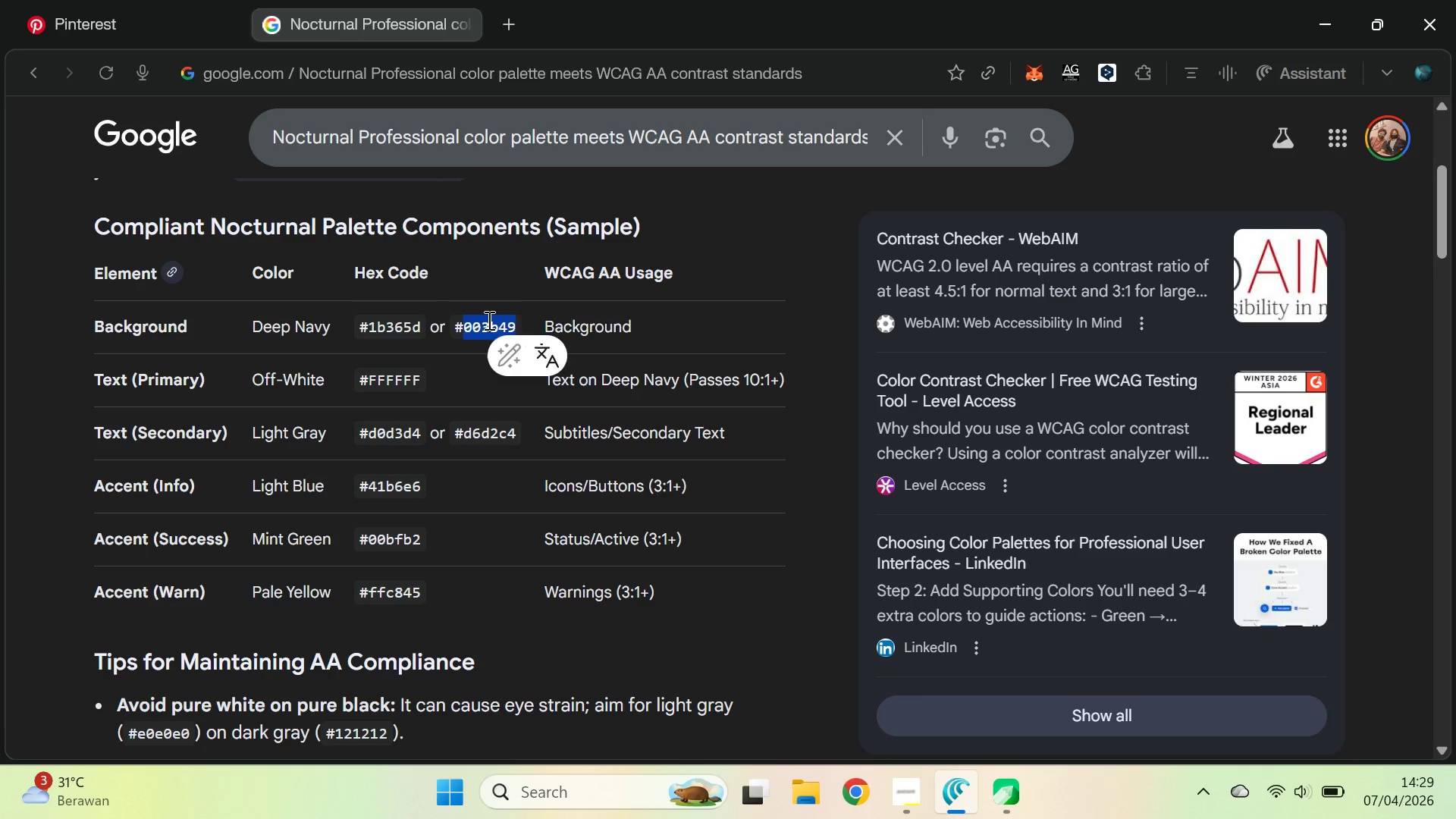 
key(Control+C)
 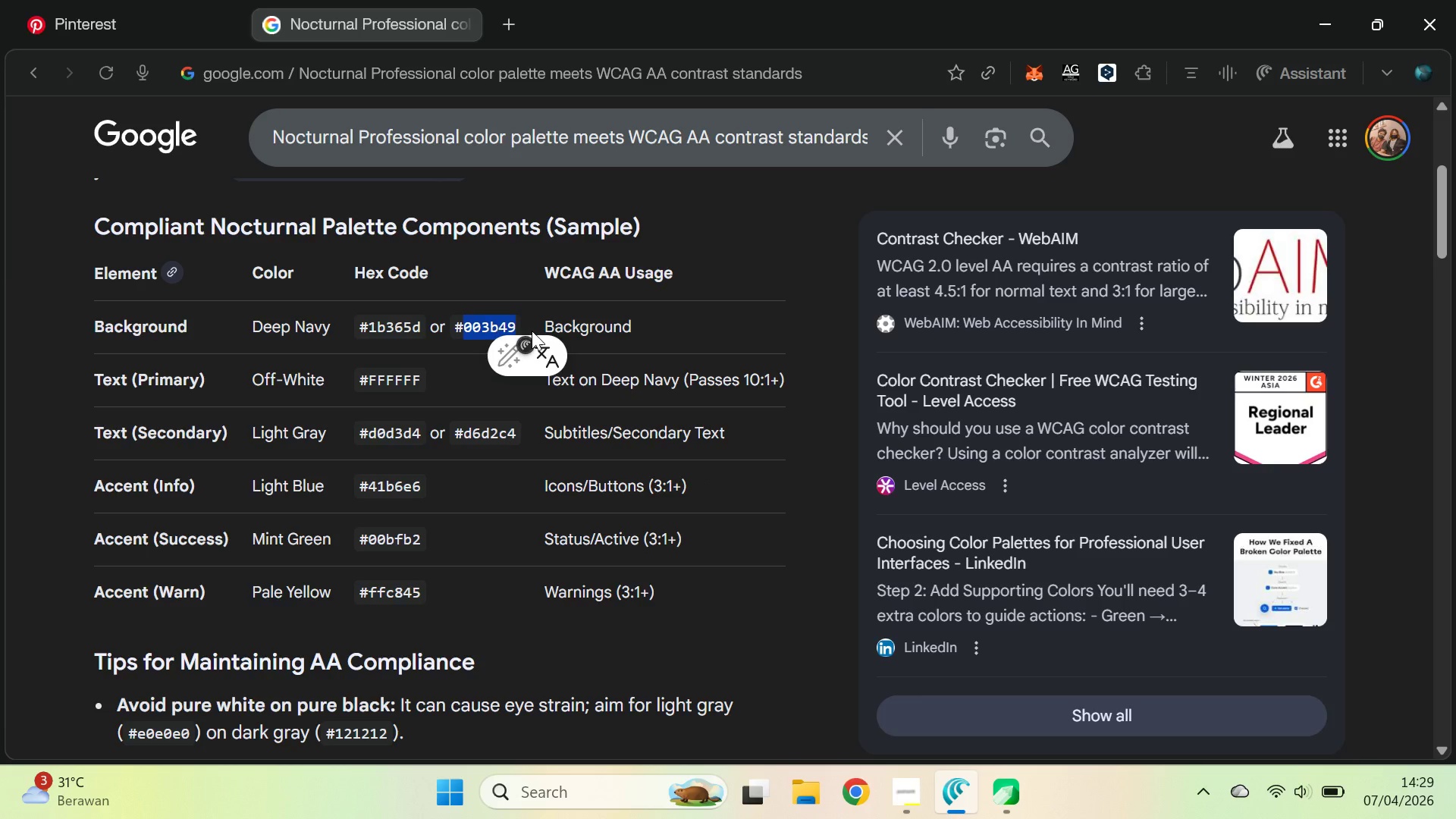 
key(Alt+AltLeft)
 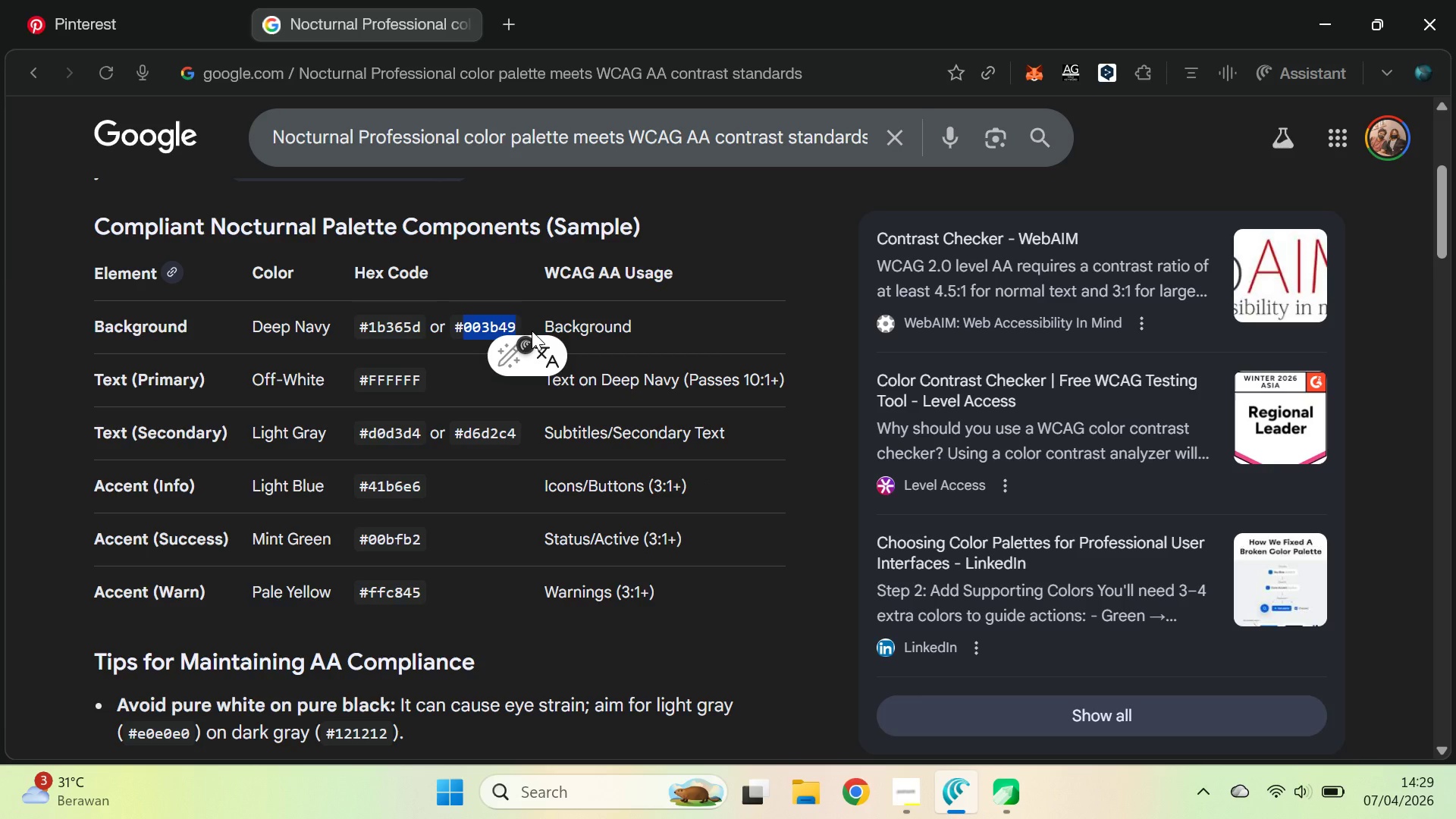 
key(Alt+Tab)
 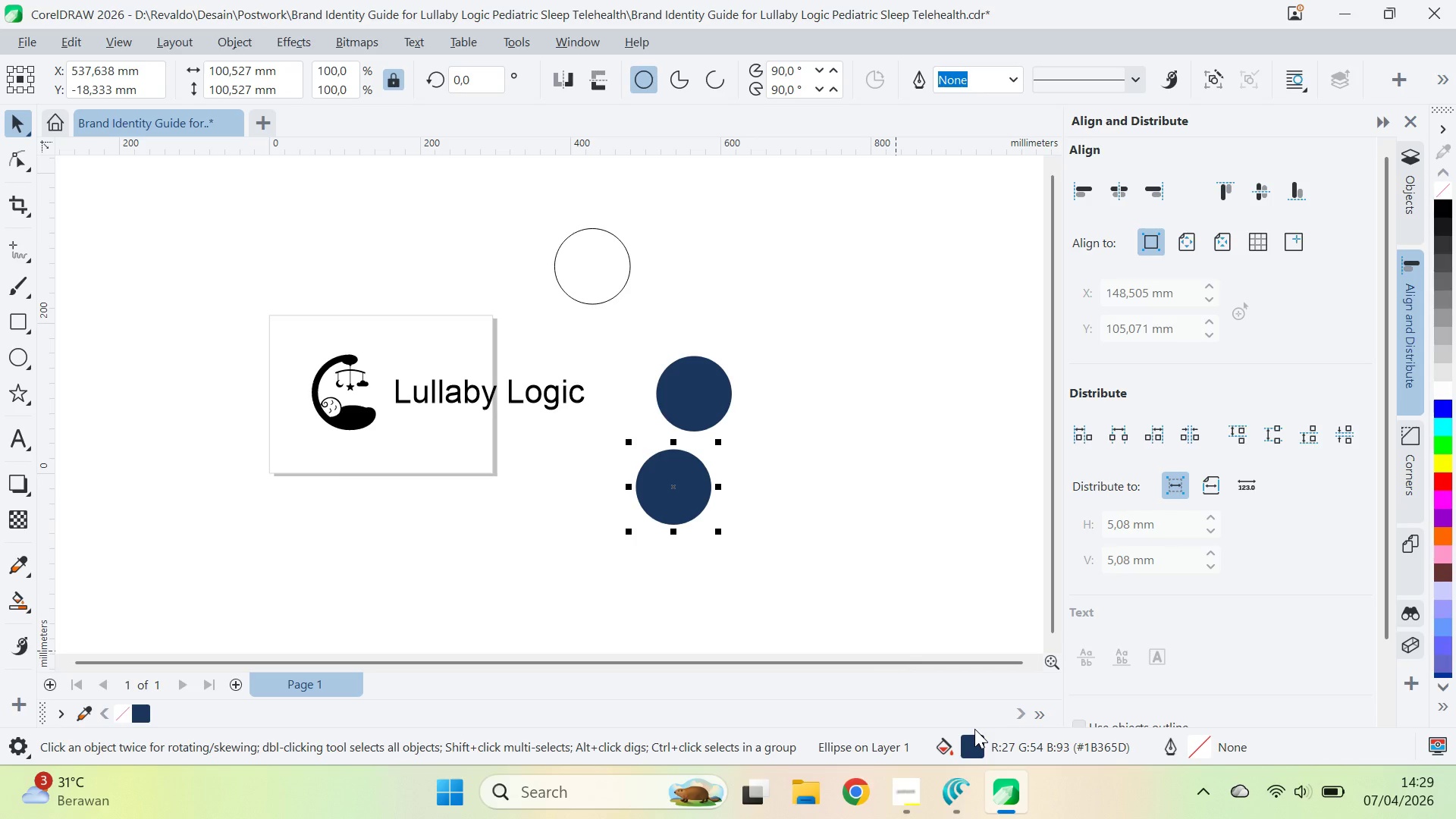 
key(Control+ControlLeft)
 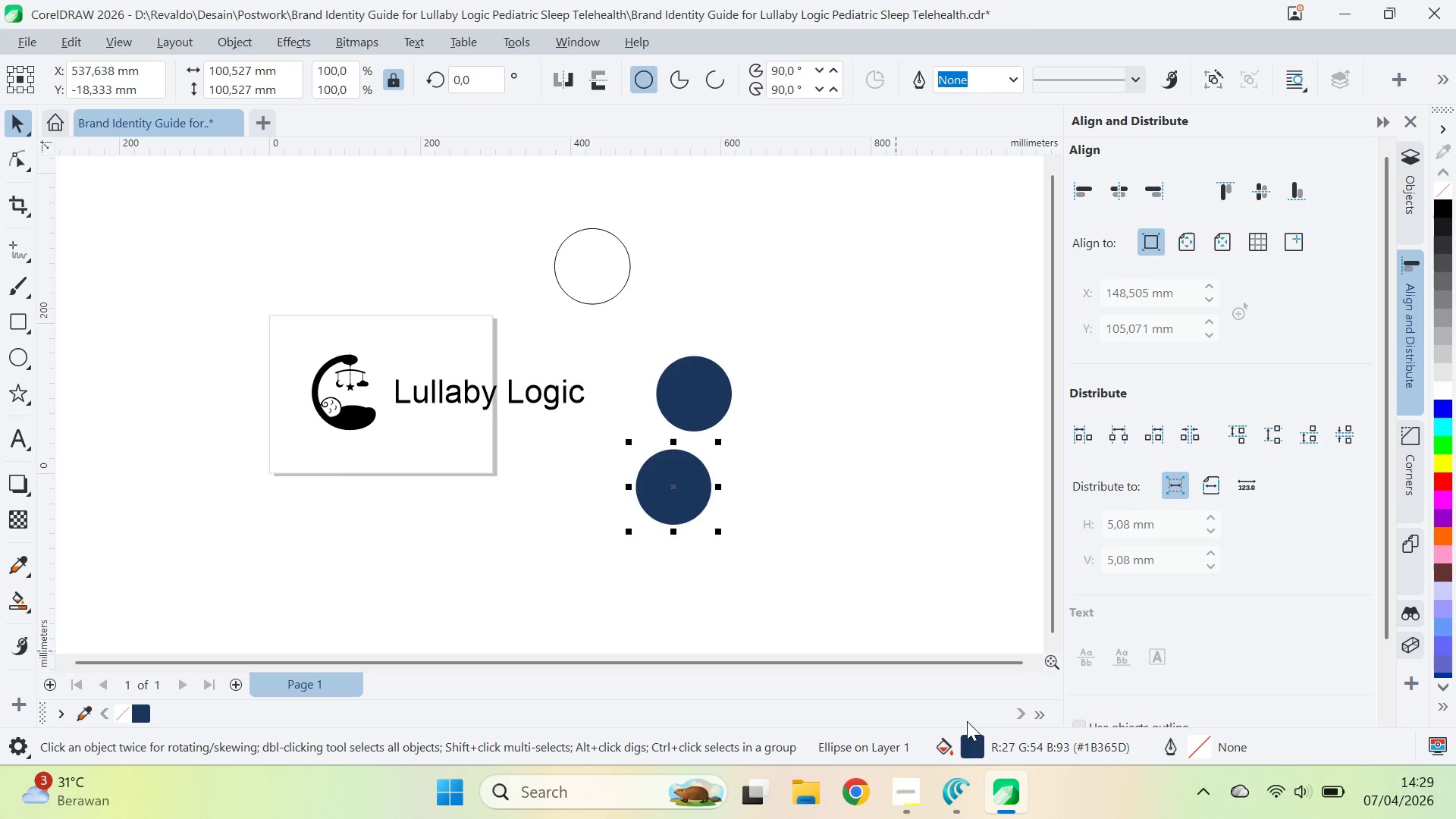 
key(Control+Z)
 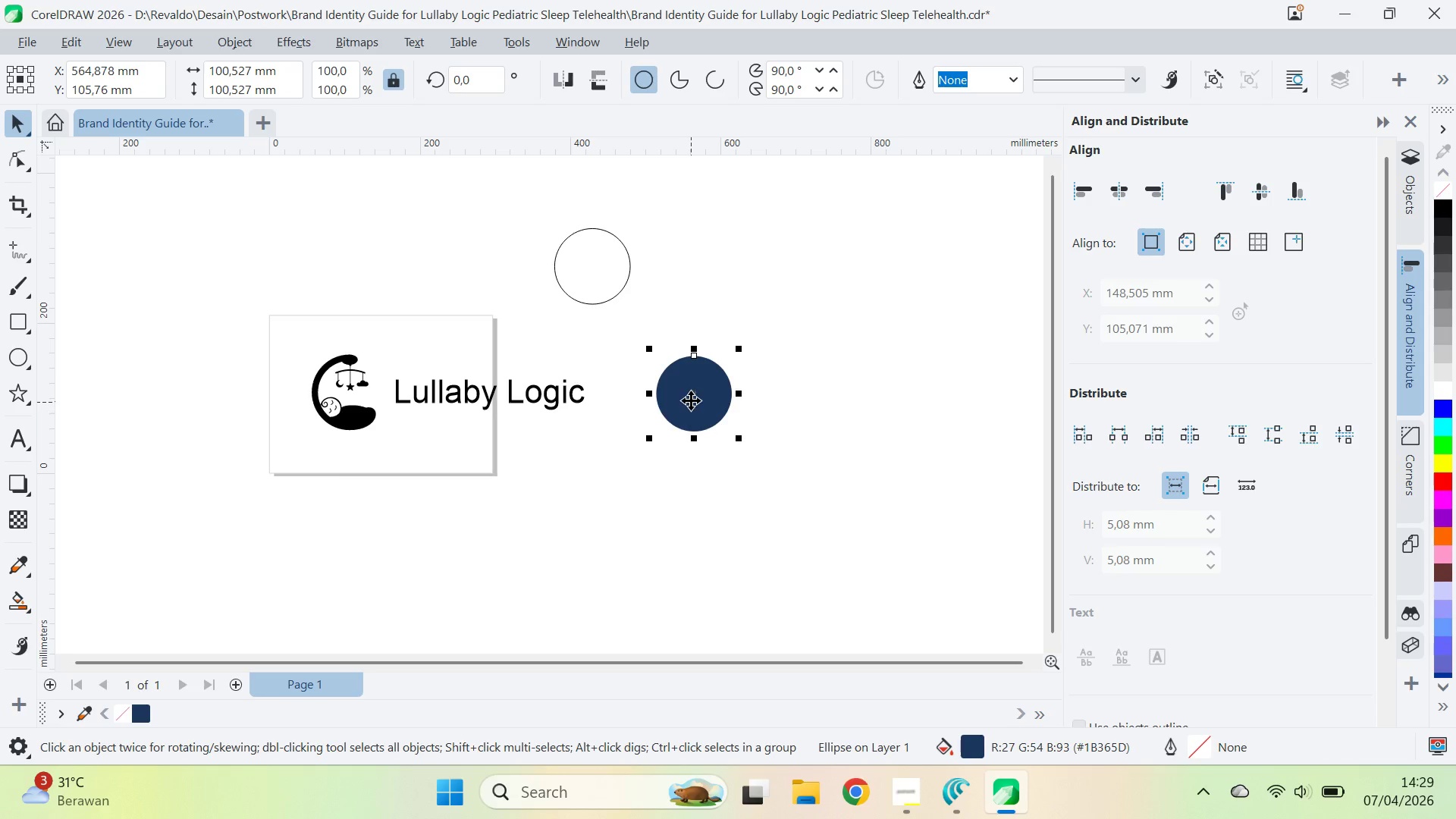 
left_click_drag(start_coordinate=[691, 400], to_coordinate=[774, 412])
 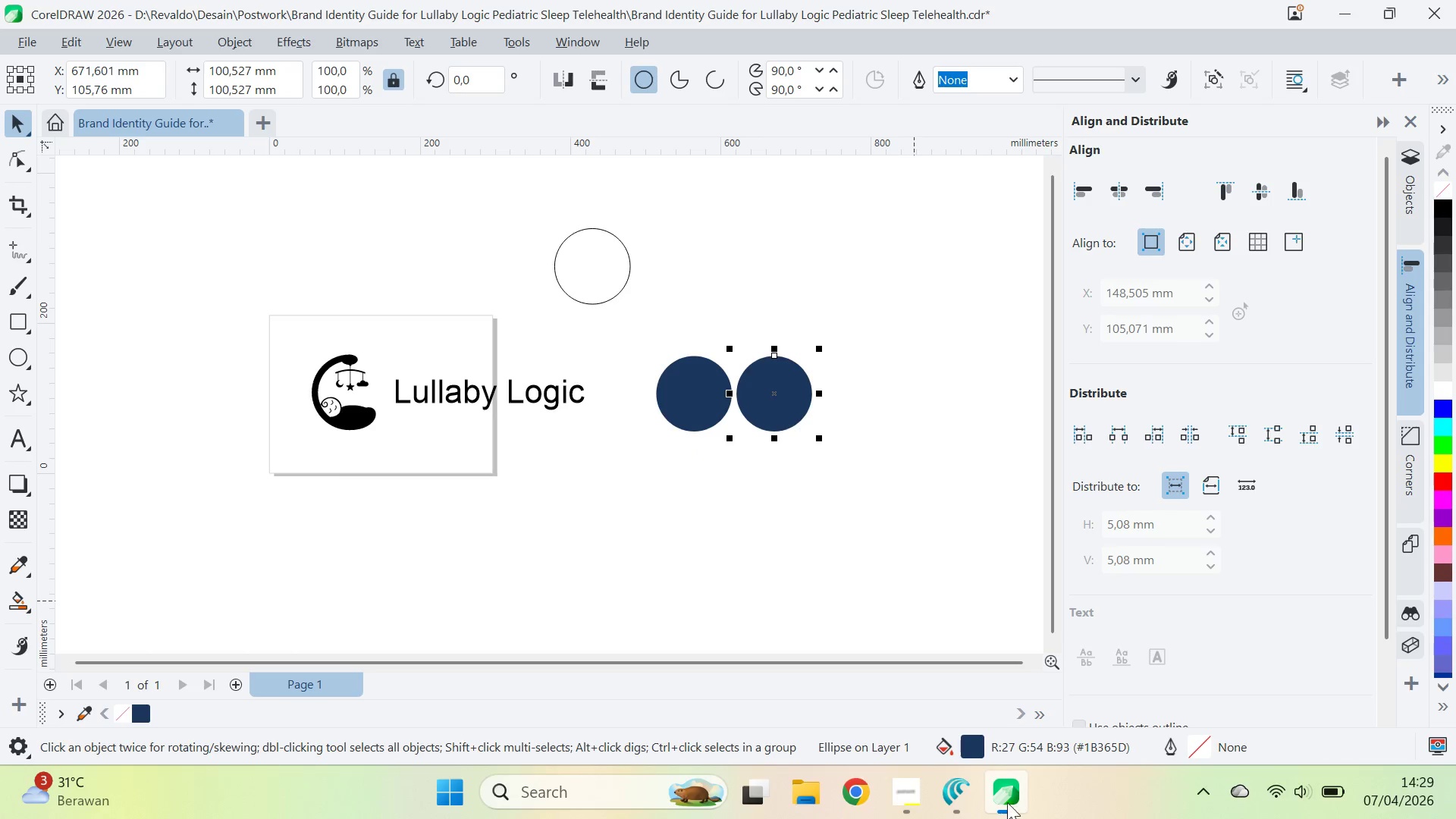 
hold_key(key=ShiftLeft, duration=0.66)
right_click([774, 412])
 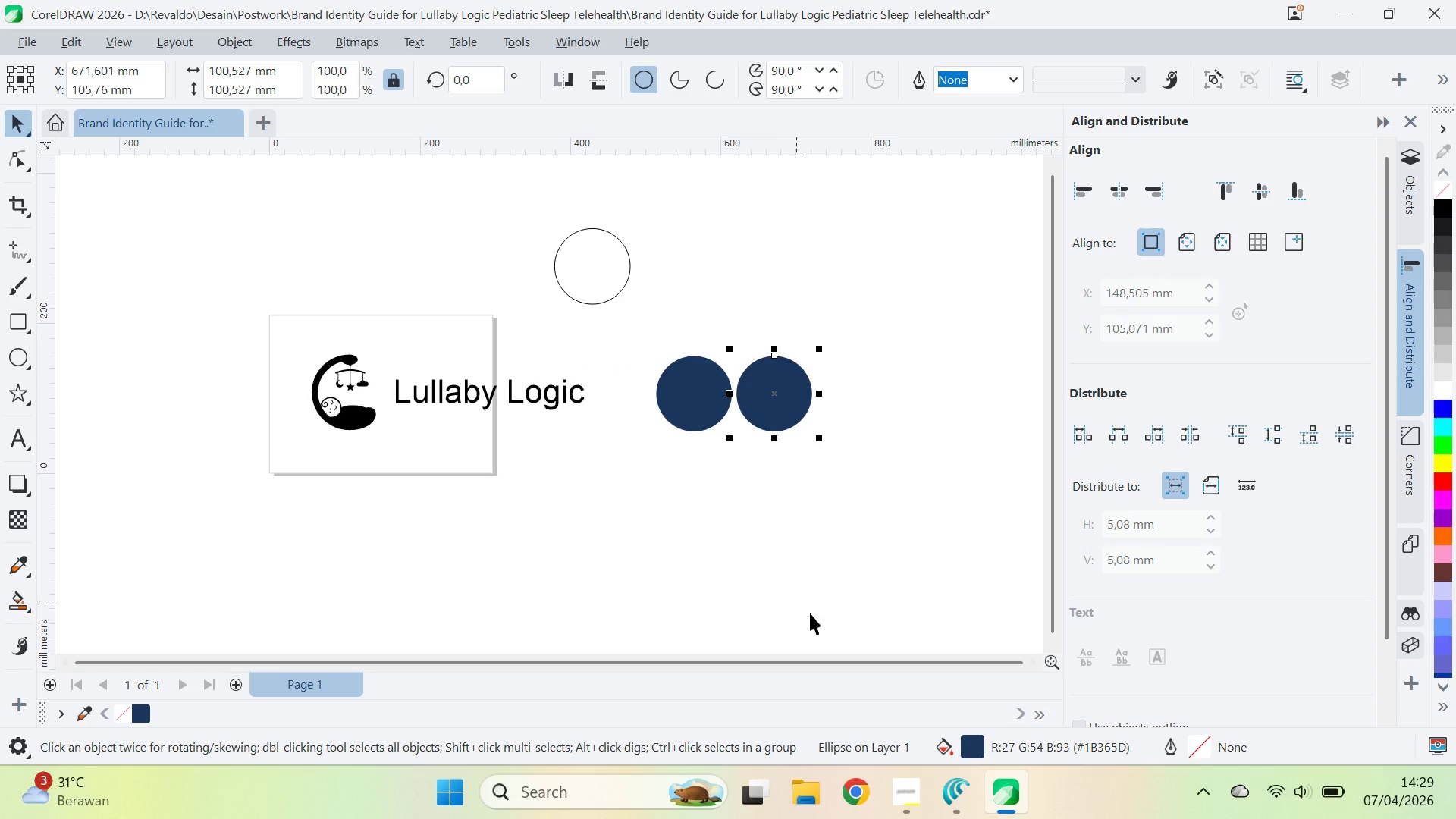 
left_click([774, 412])
 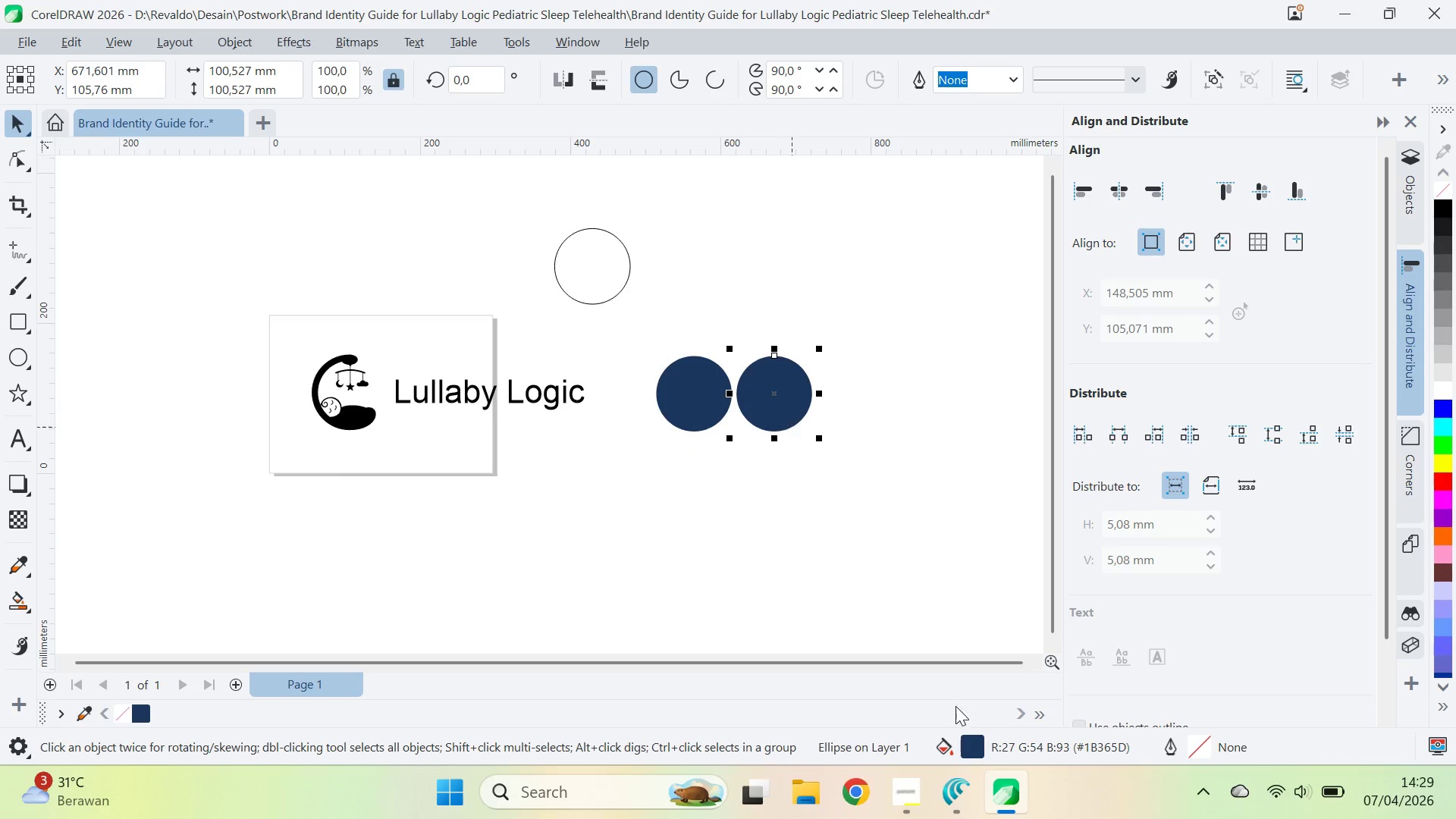 
double_click([974, 745])
 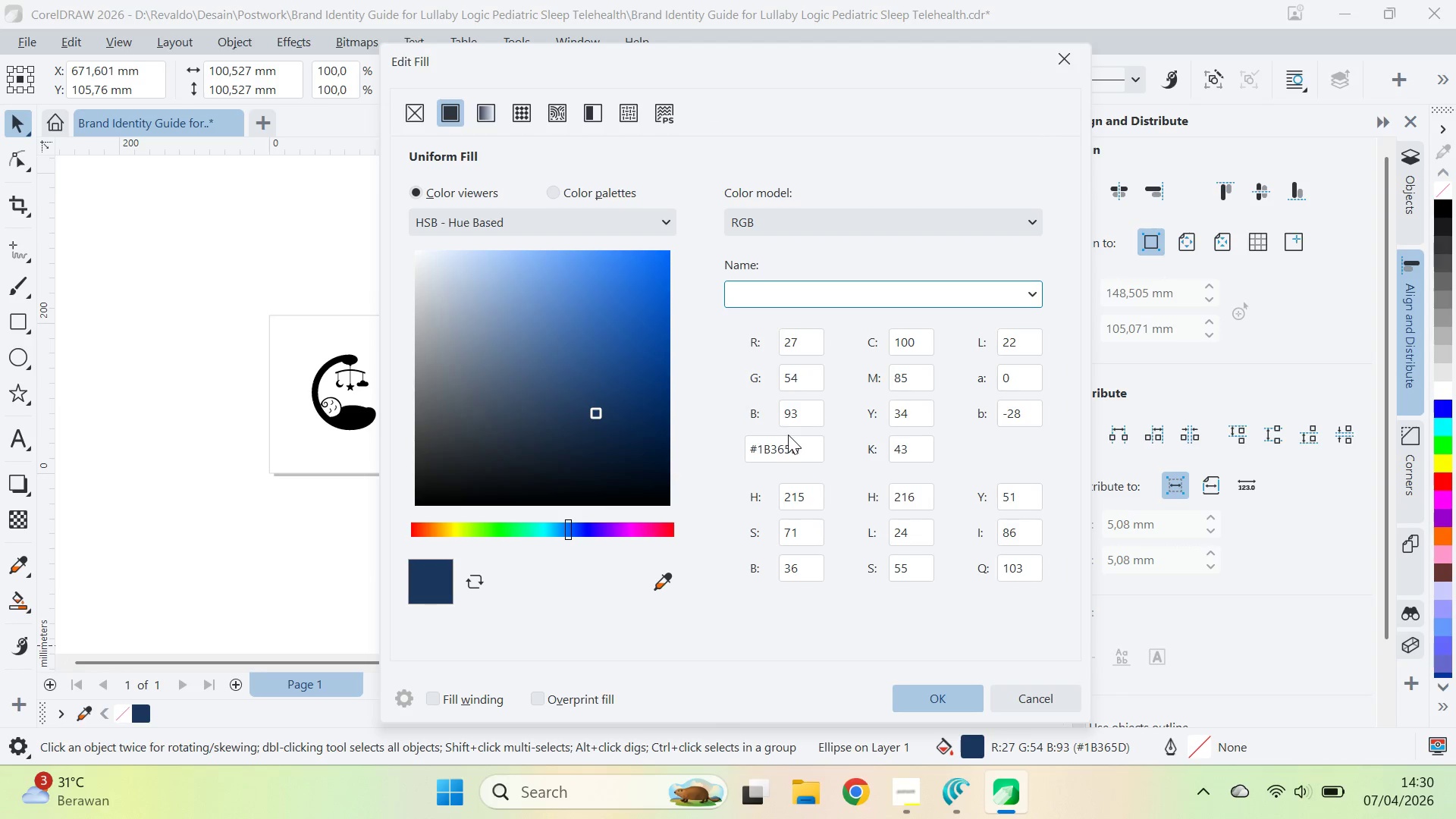 
key(Control+A)
 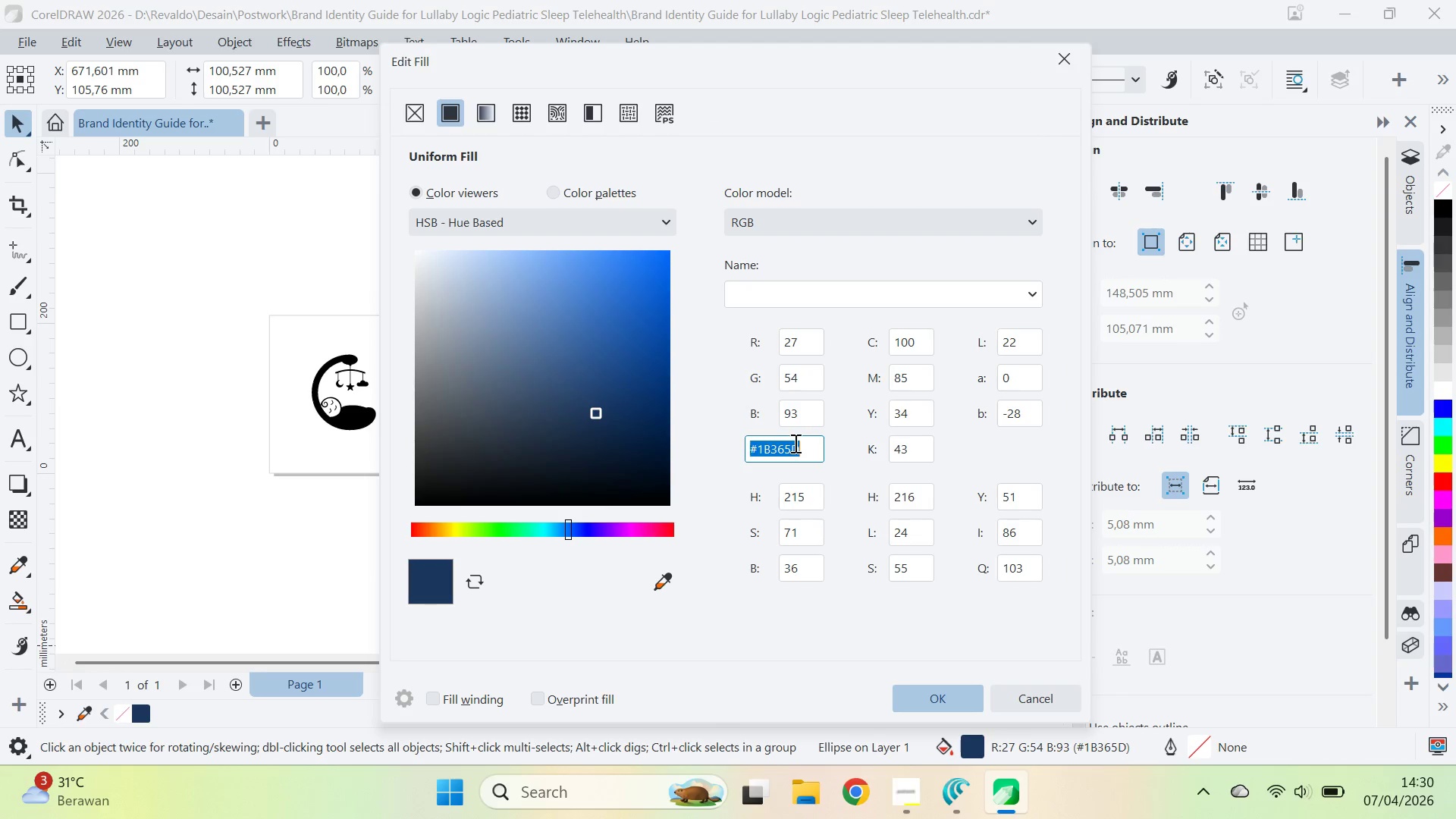 
key(Control+V)
 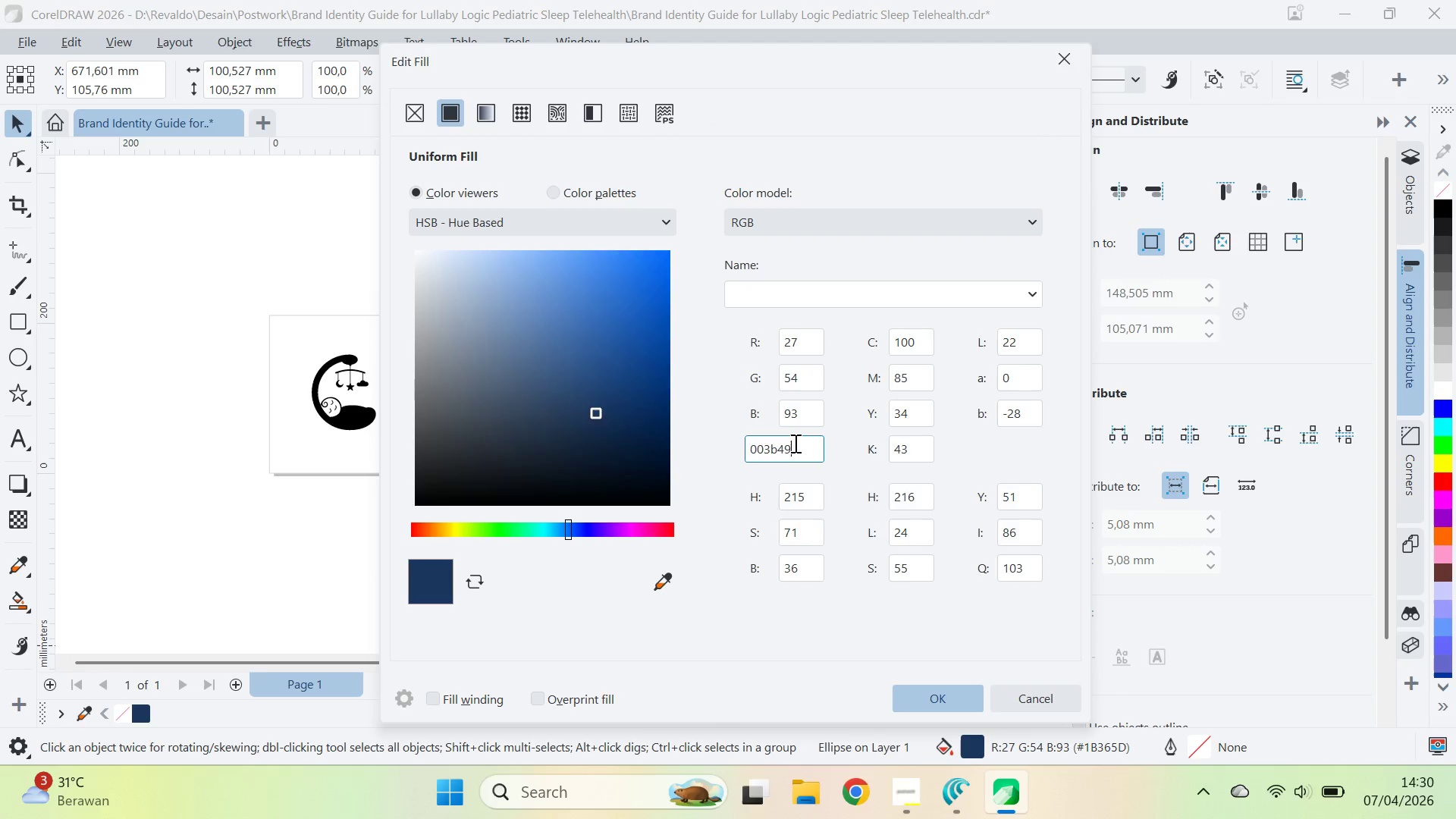 
key(Enter)
 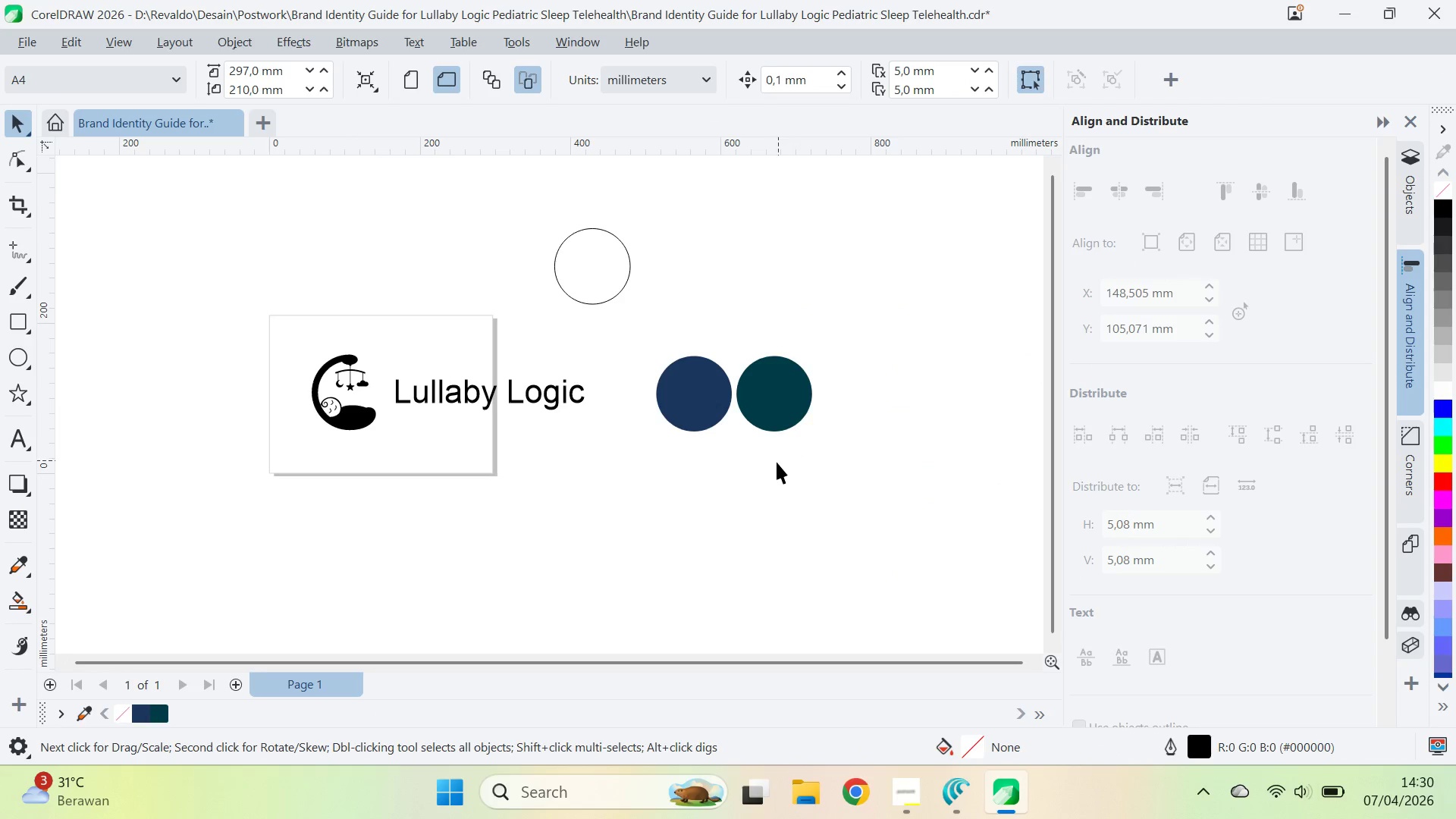 
left_click_drag(start_coordinate=[783, 399], to_coordinate=[807, 405])
 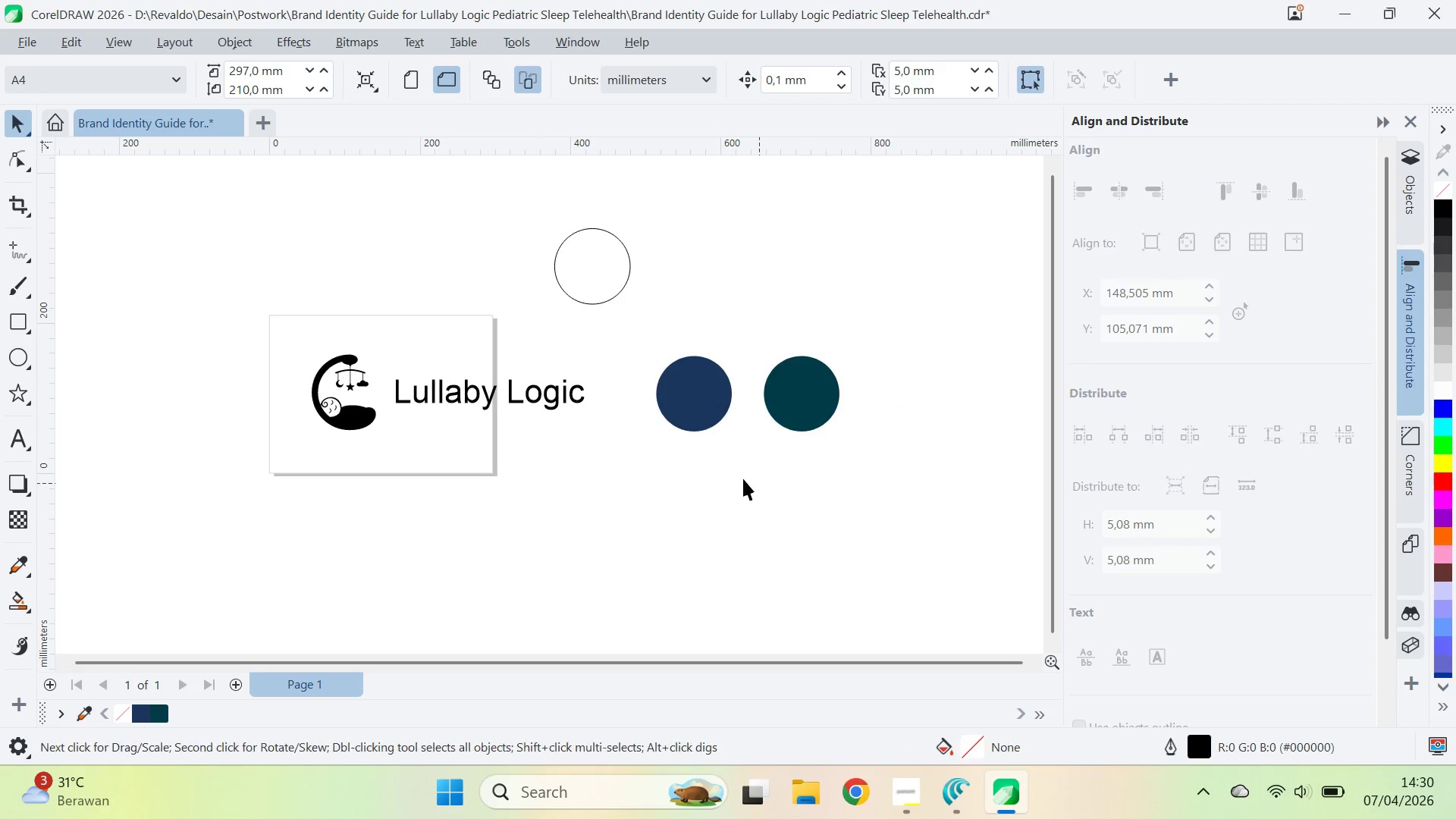 
key(Shift+ShiftLeft)
 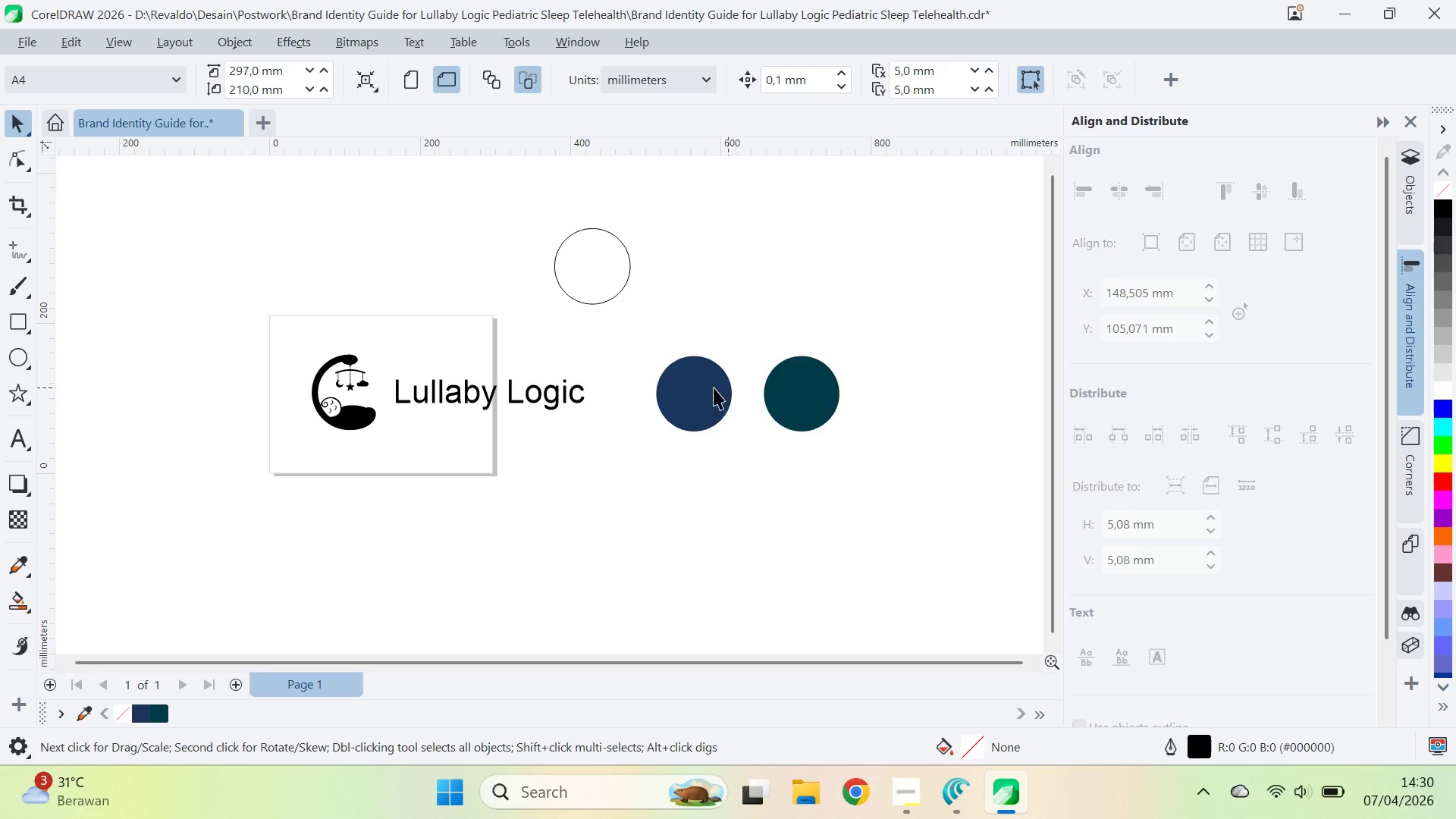 
key(Alt+AltLeft)
 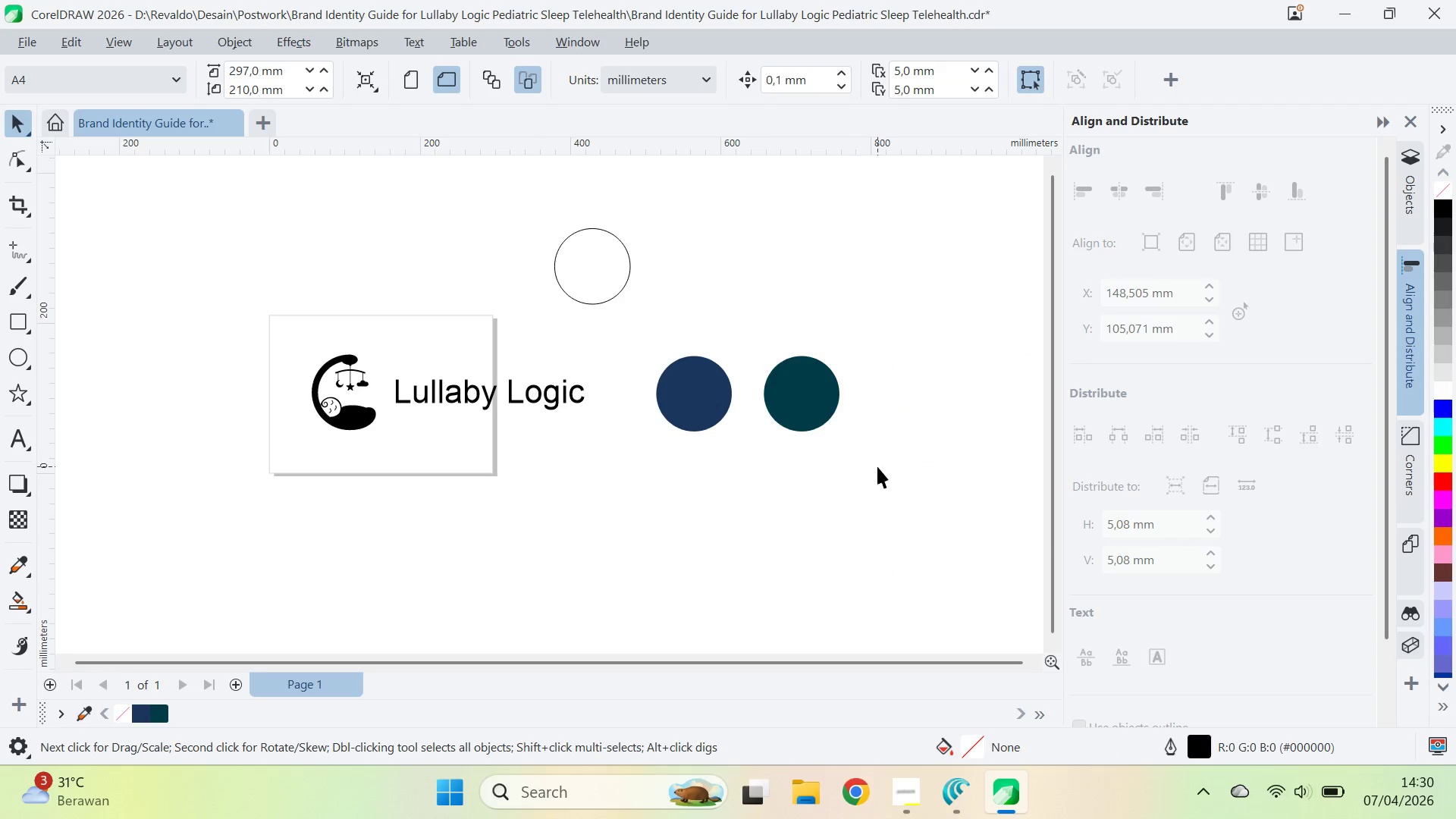 
key(Alt+Tab)
 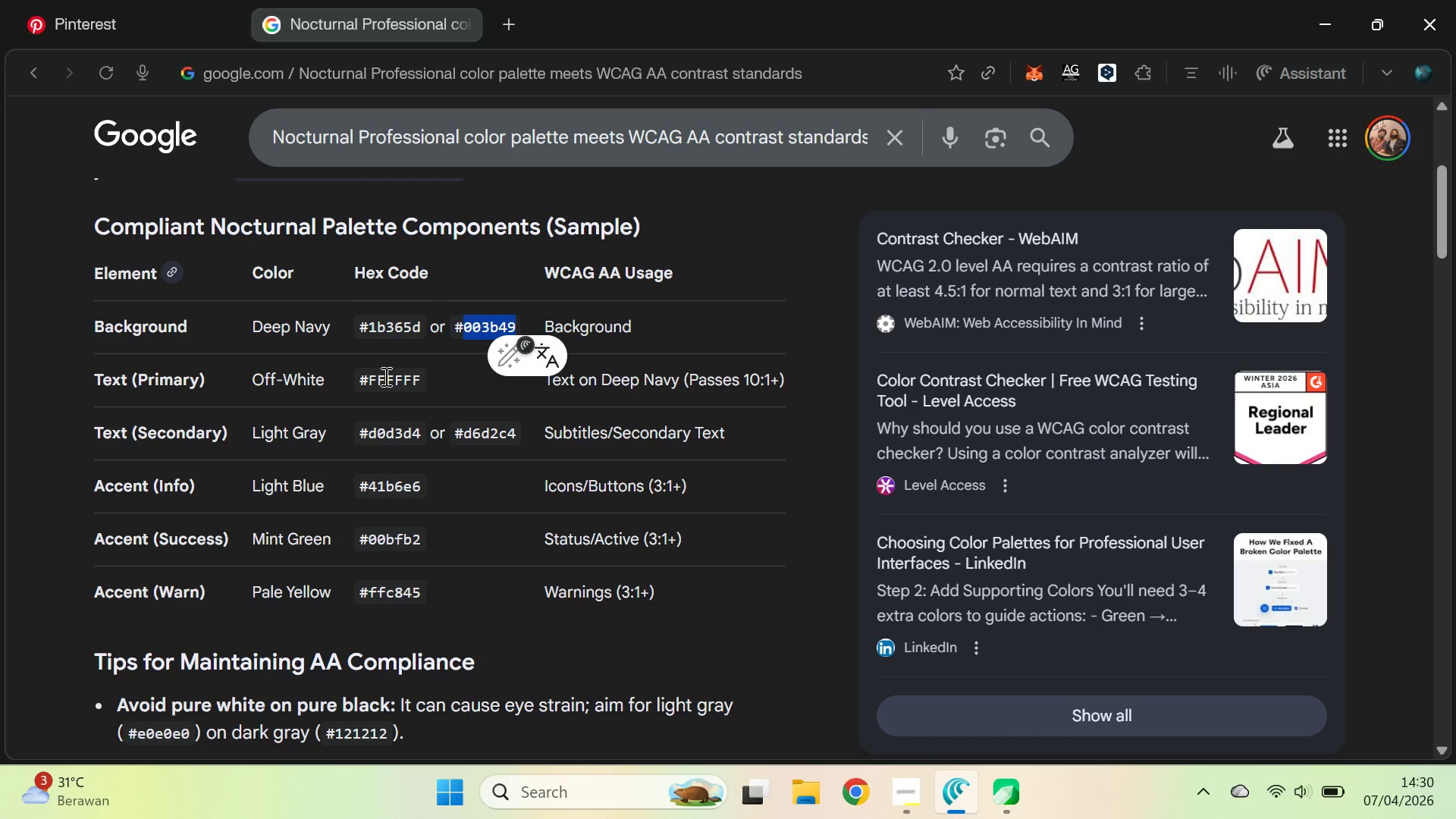 
left_click([384, 376])
 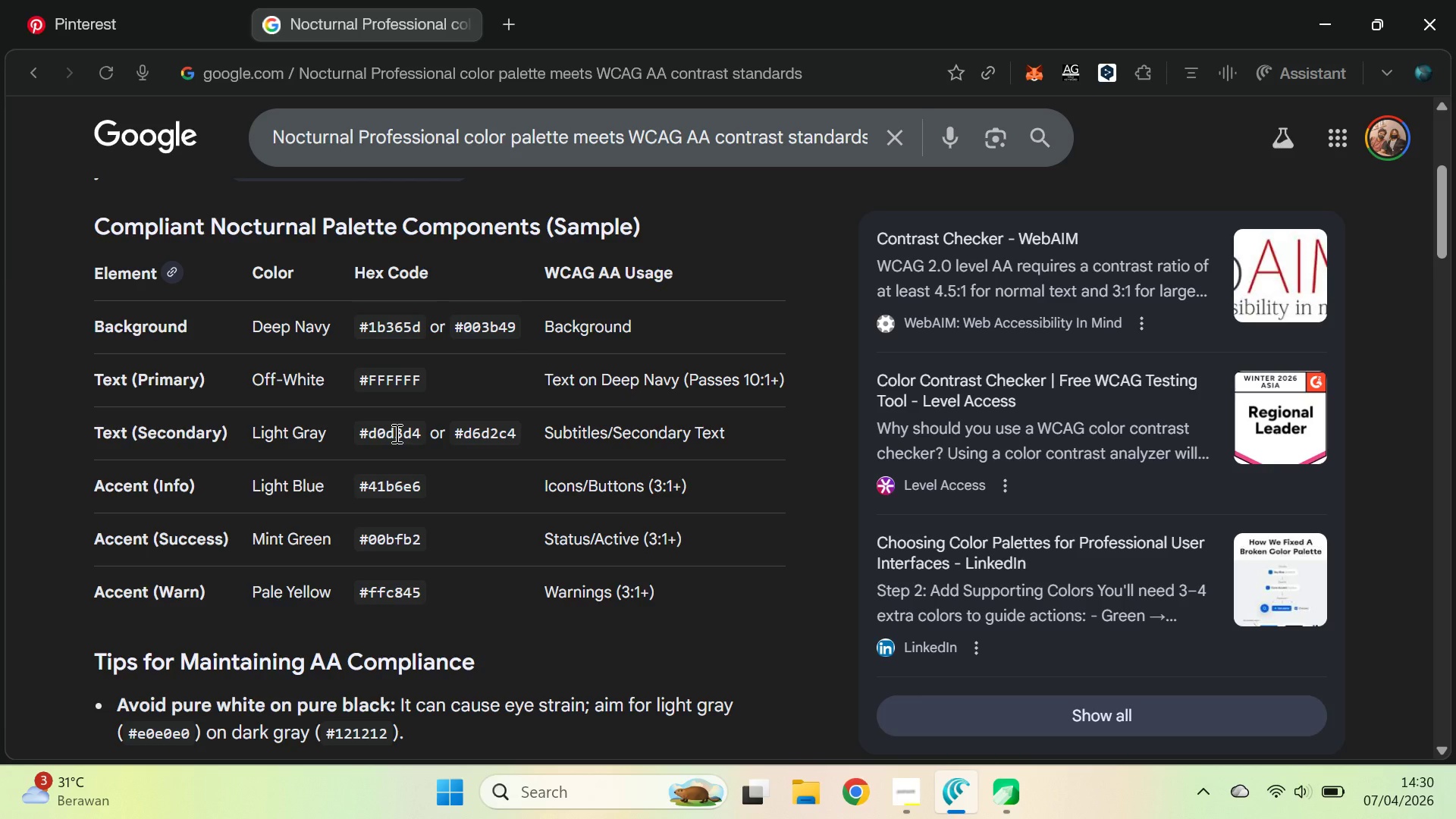 
double_click([395, 433])
 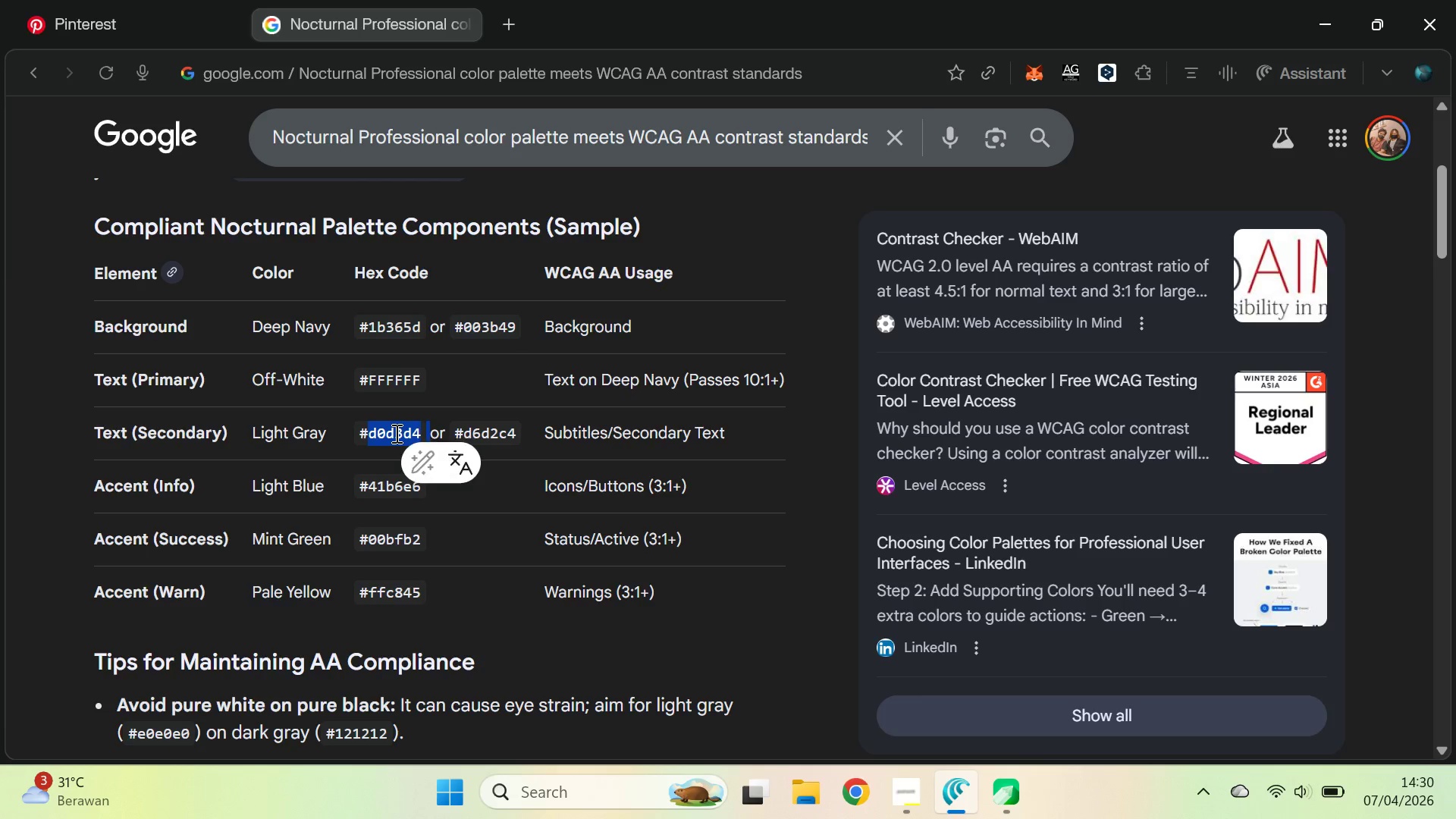 
key(Control+C)
 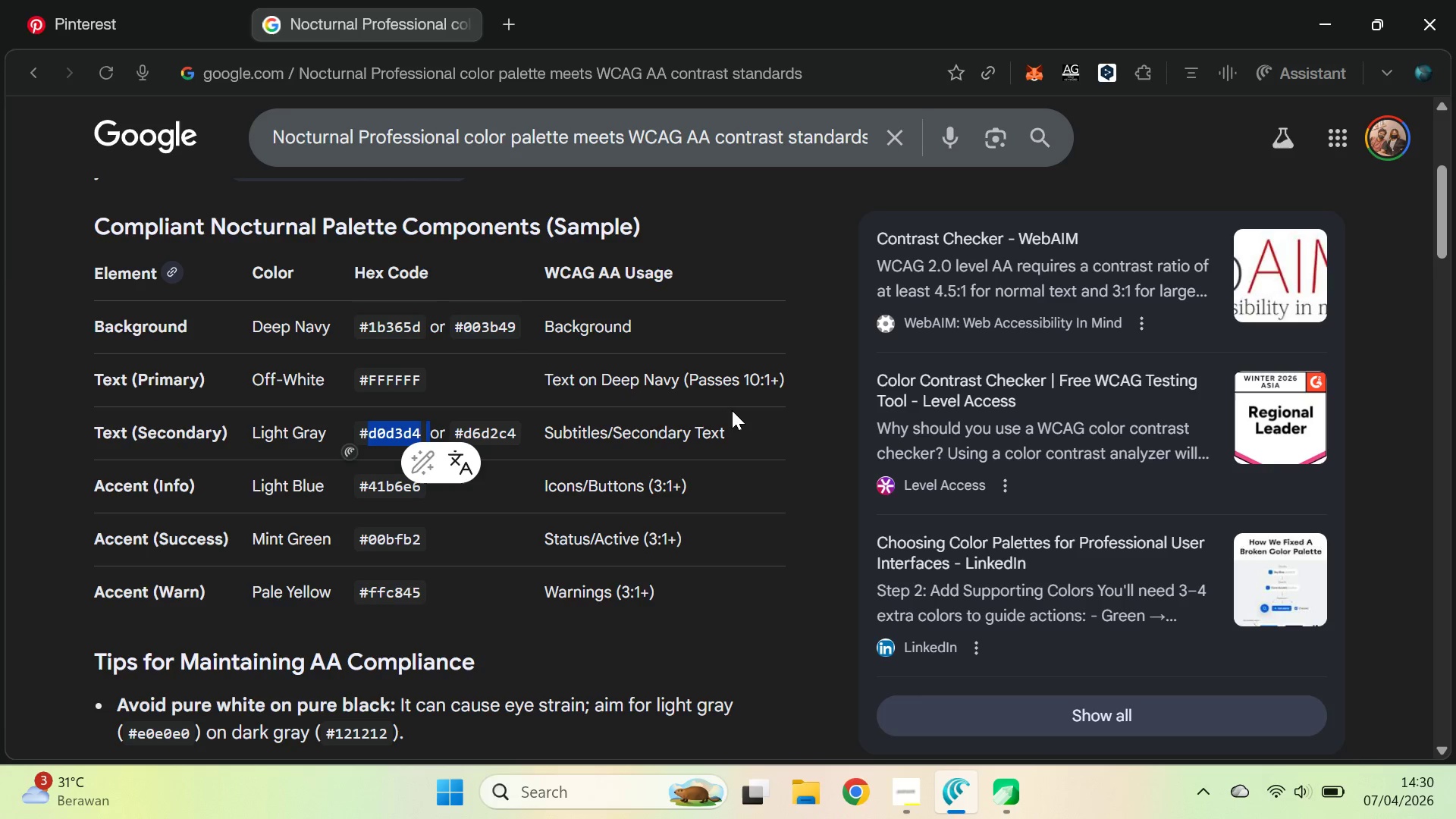 
key(Alt+AltLeft)
 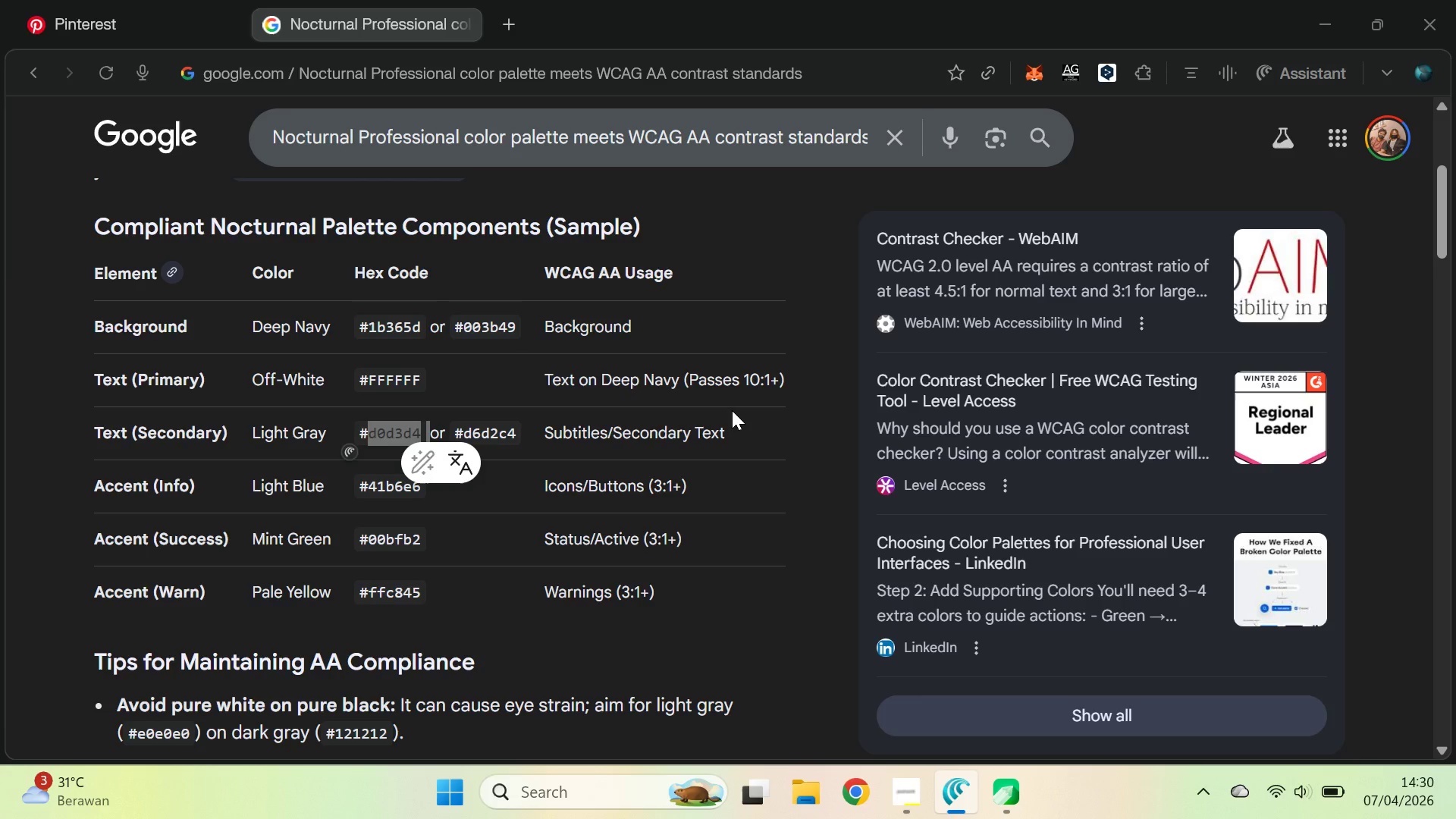 
key(Alt+Tab)
 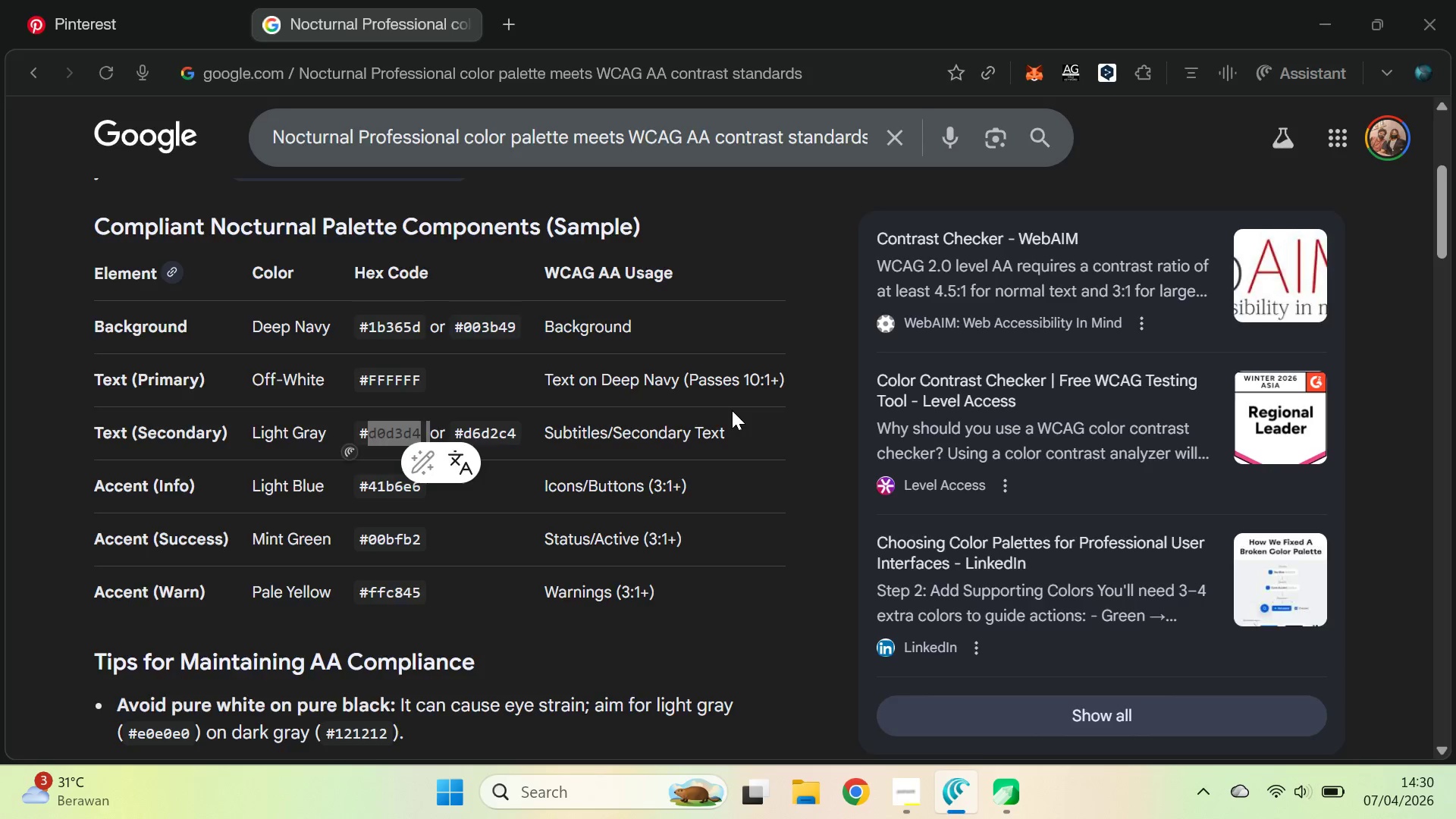 
left_click_drag(start_coordinate=[679, 379], to_coordinate=[677, 460])
 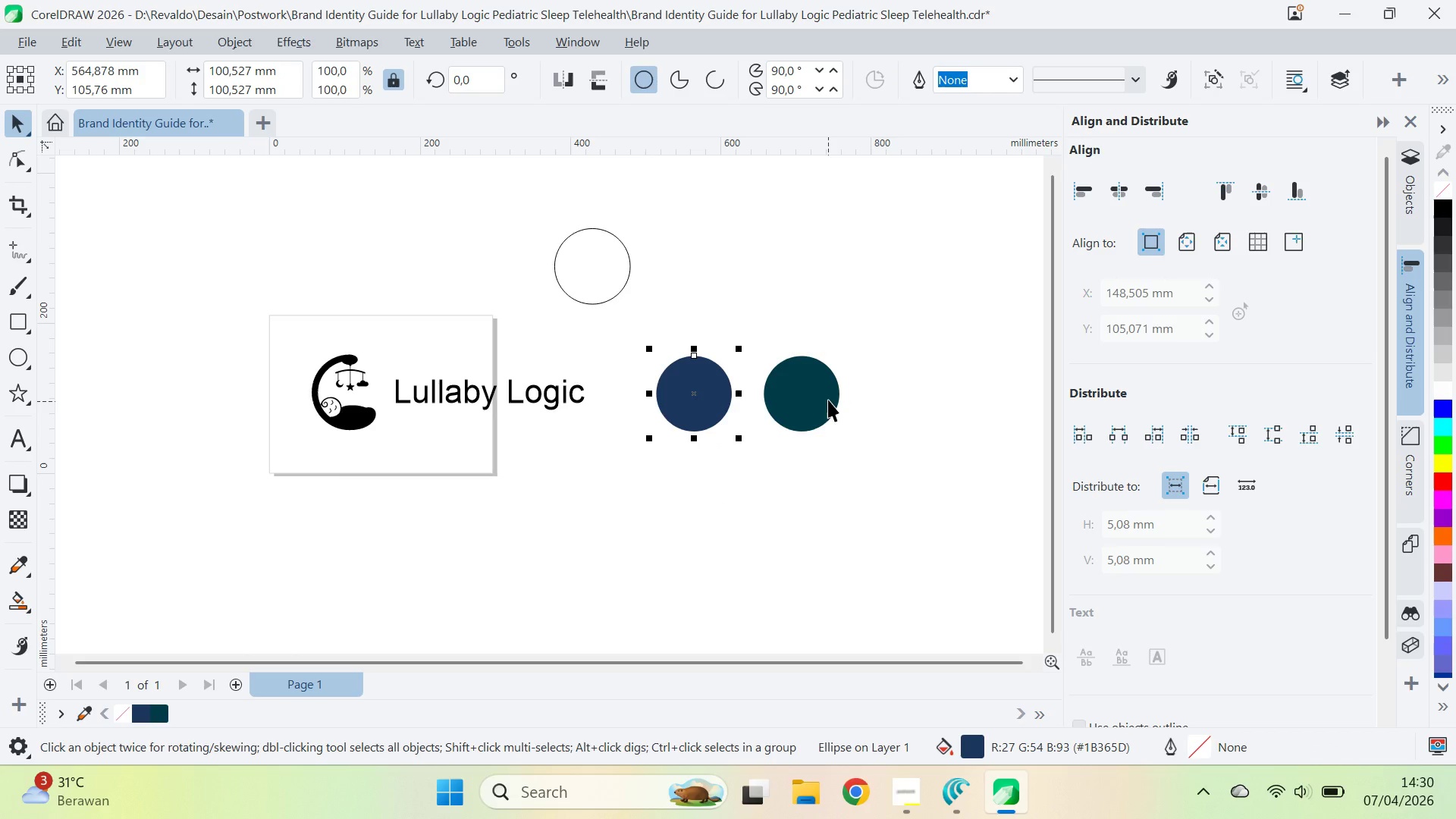 
hold_key(key=ShiftLeft, duration=0.77)
 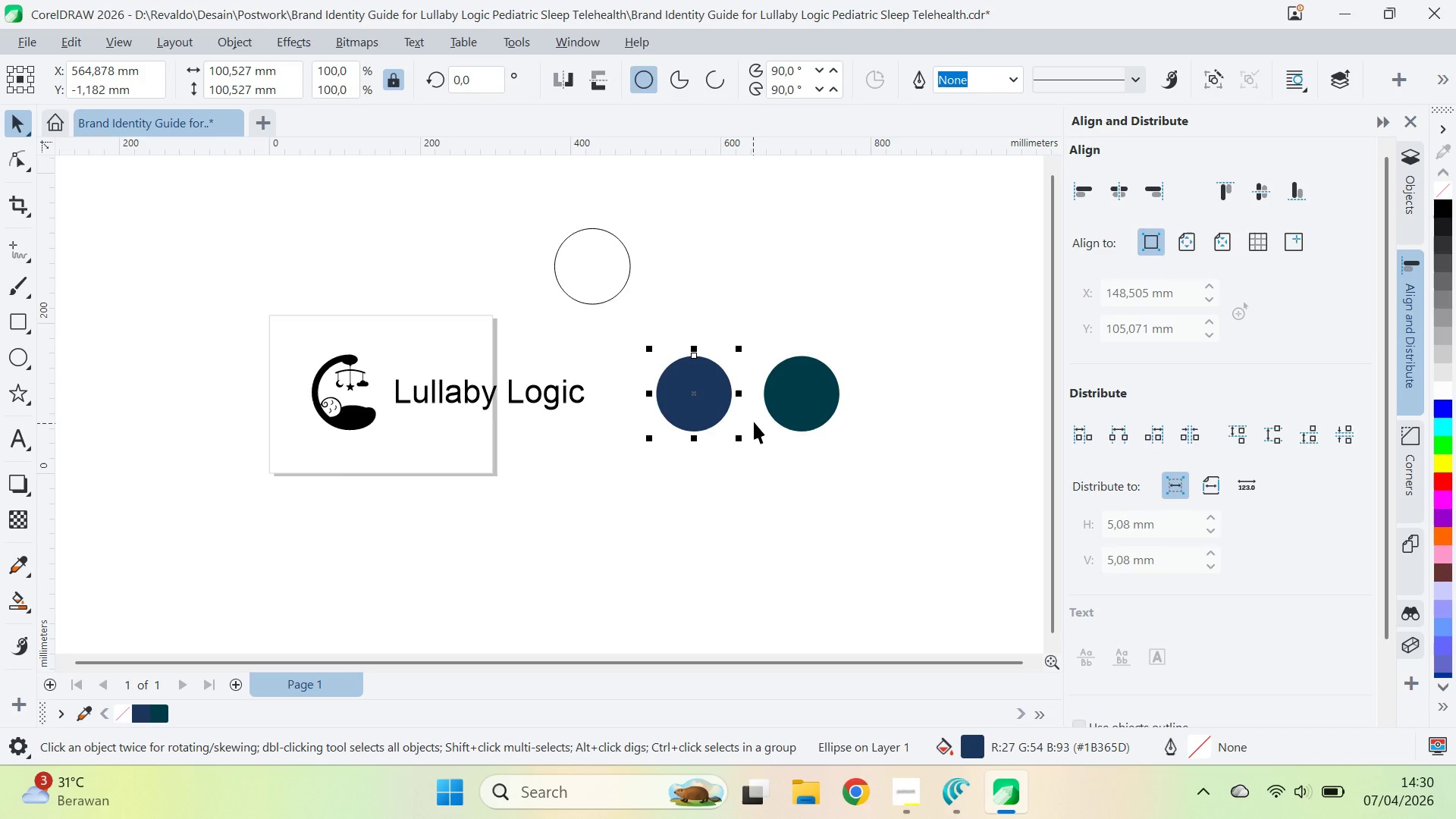 
key(Control+ControlLeft)
 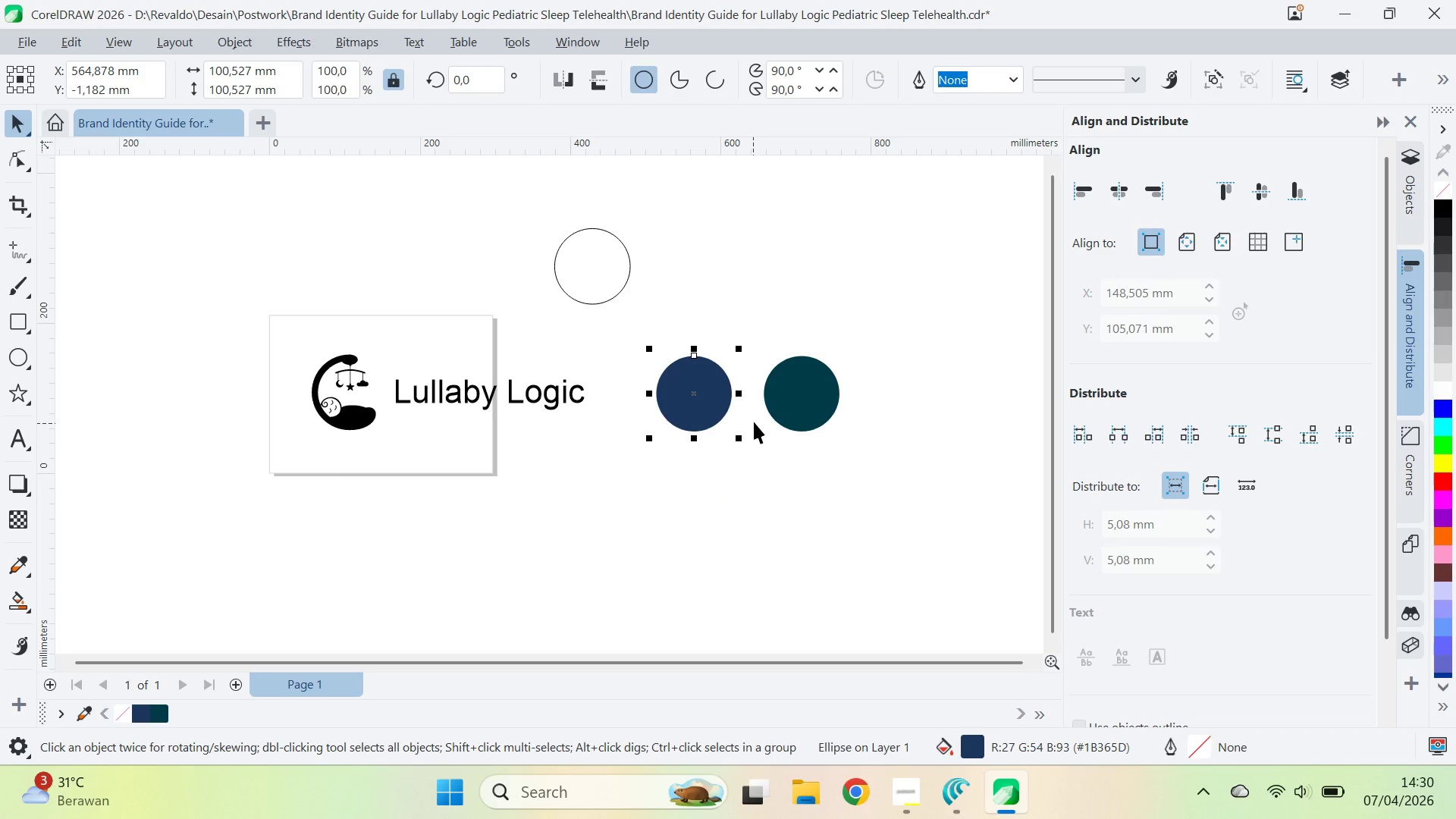 
key(Control+Z)
 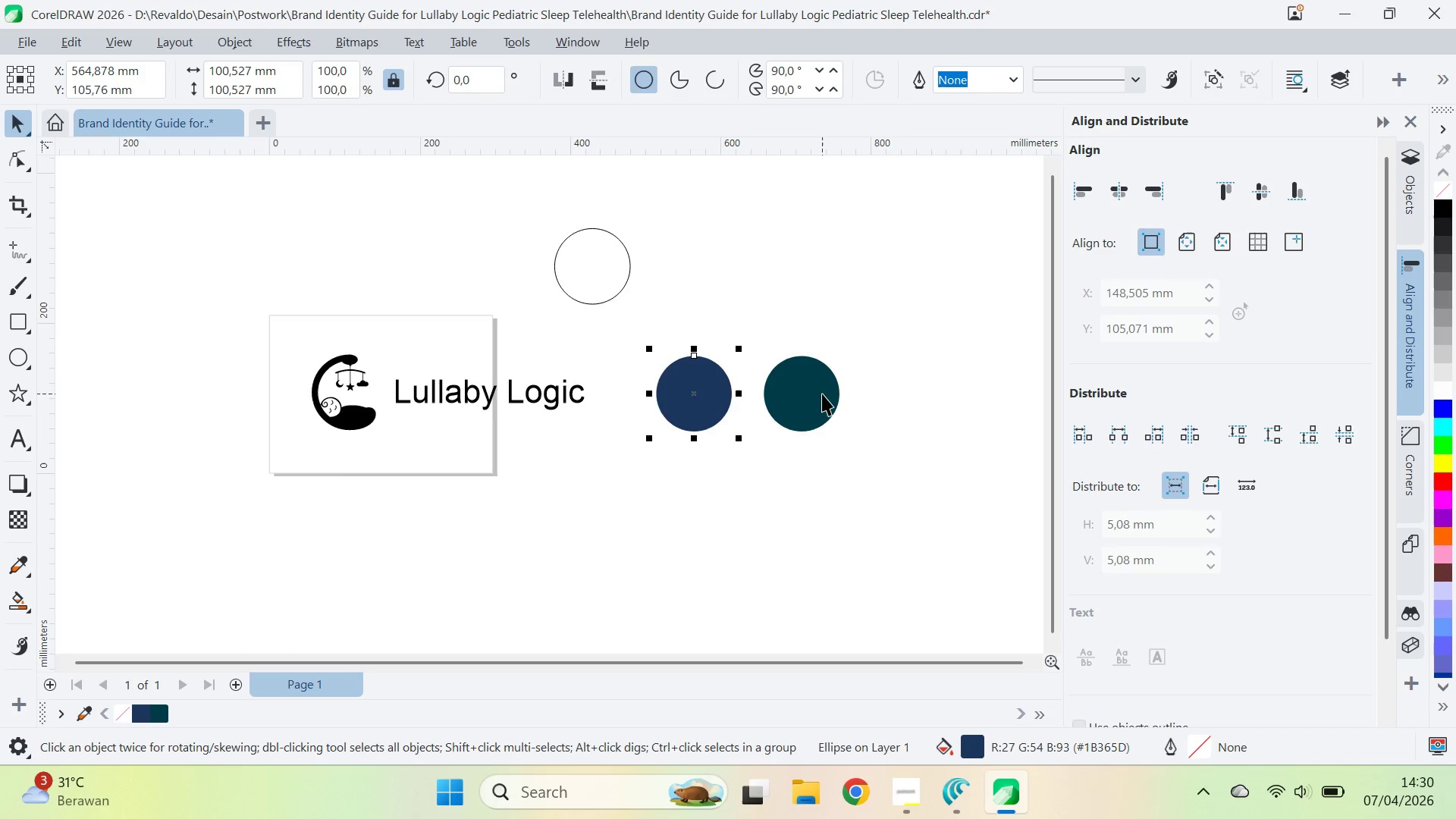 
hold_key(key=ShiftLeft, duration=0.31)
left_click([822, 393])
 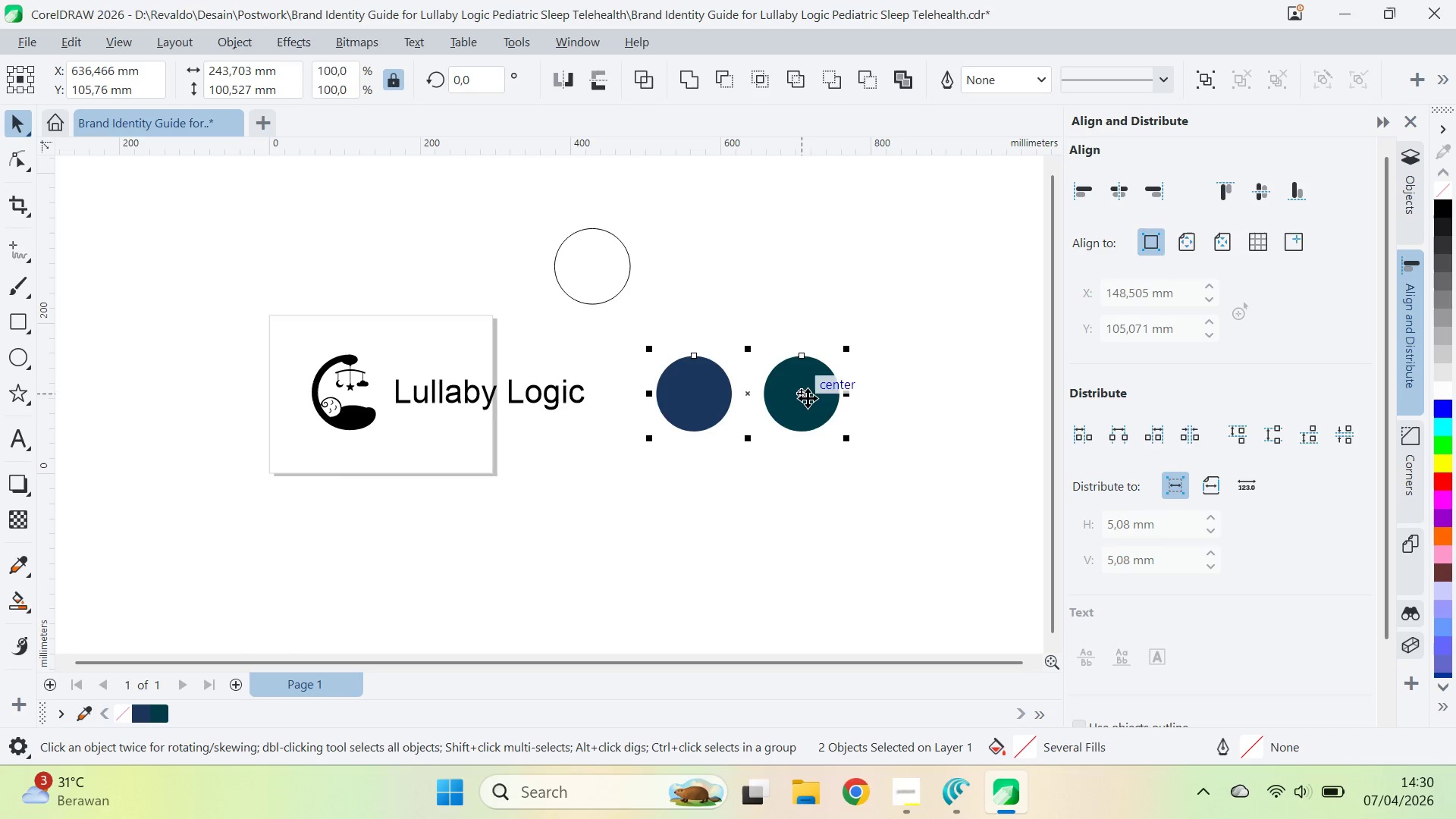 
left_click_drag(start_coordinate=[808, 398], to_coordinate=[801, 485])
 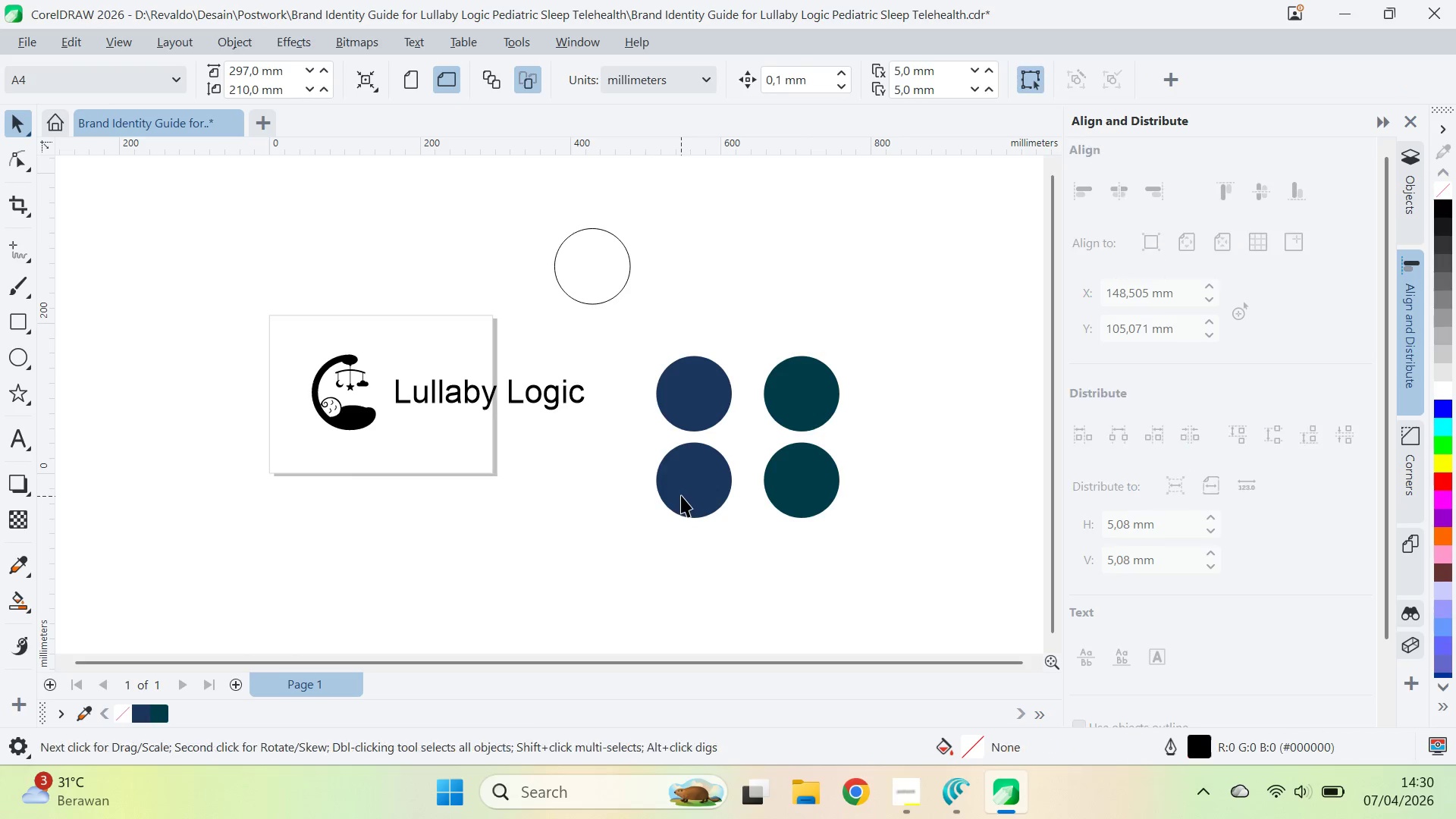 
hold_key(key=ShiftLeft, duration=0.89)
 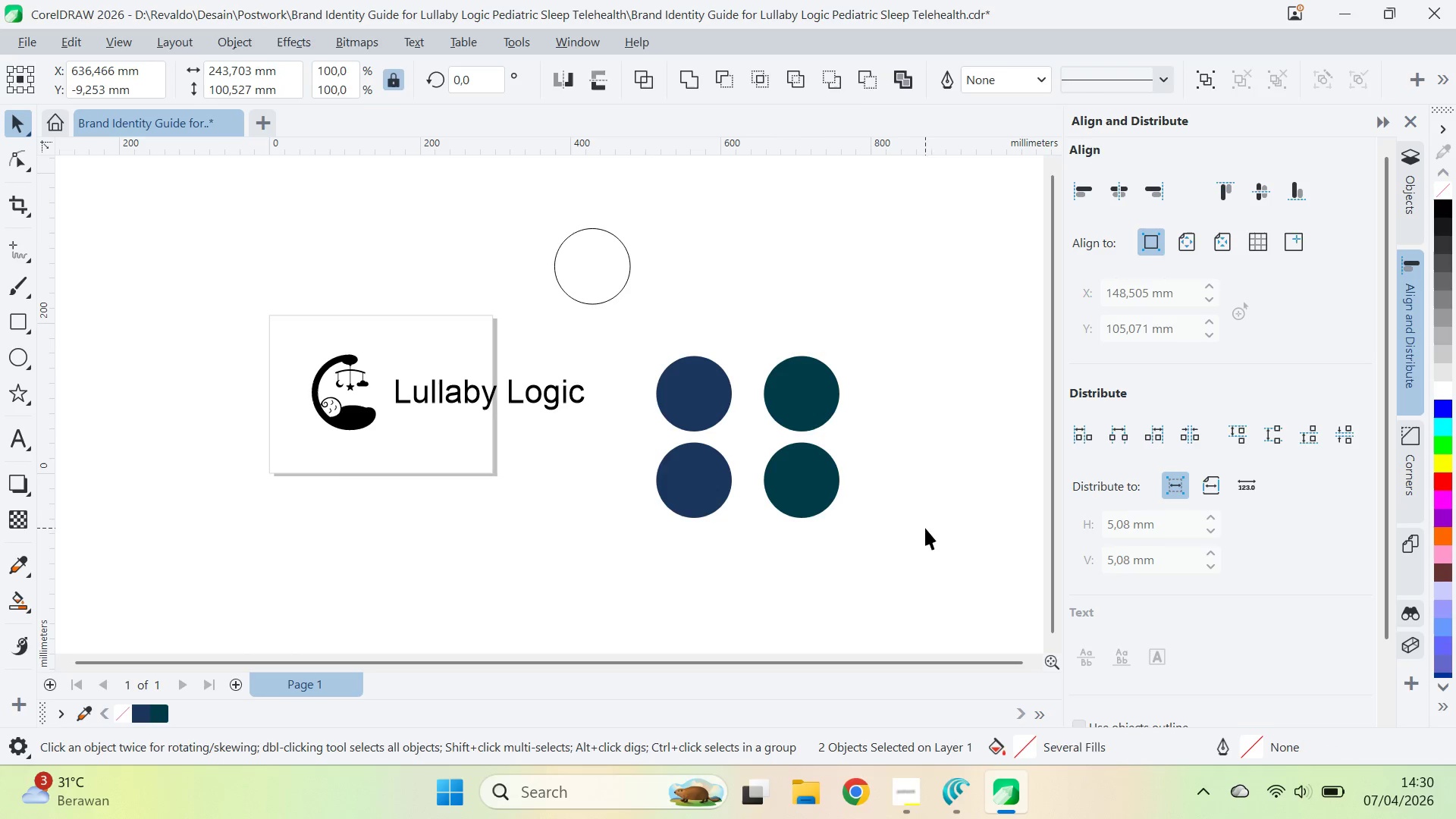 
left_click_drag(start_coordinate=[925, 528], to_coordinate=[894, 523])
 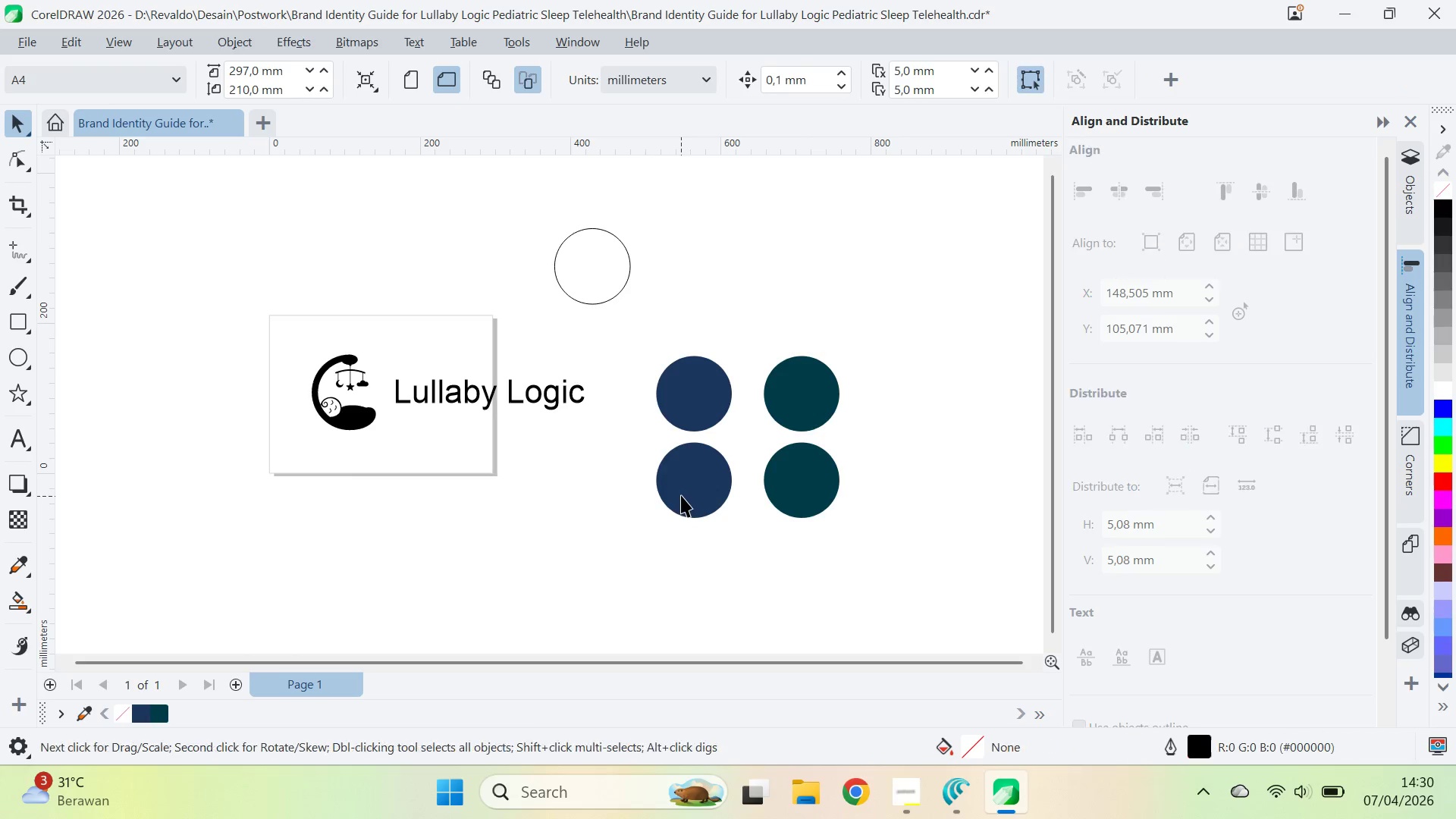 
double_click([681, 495])
 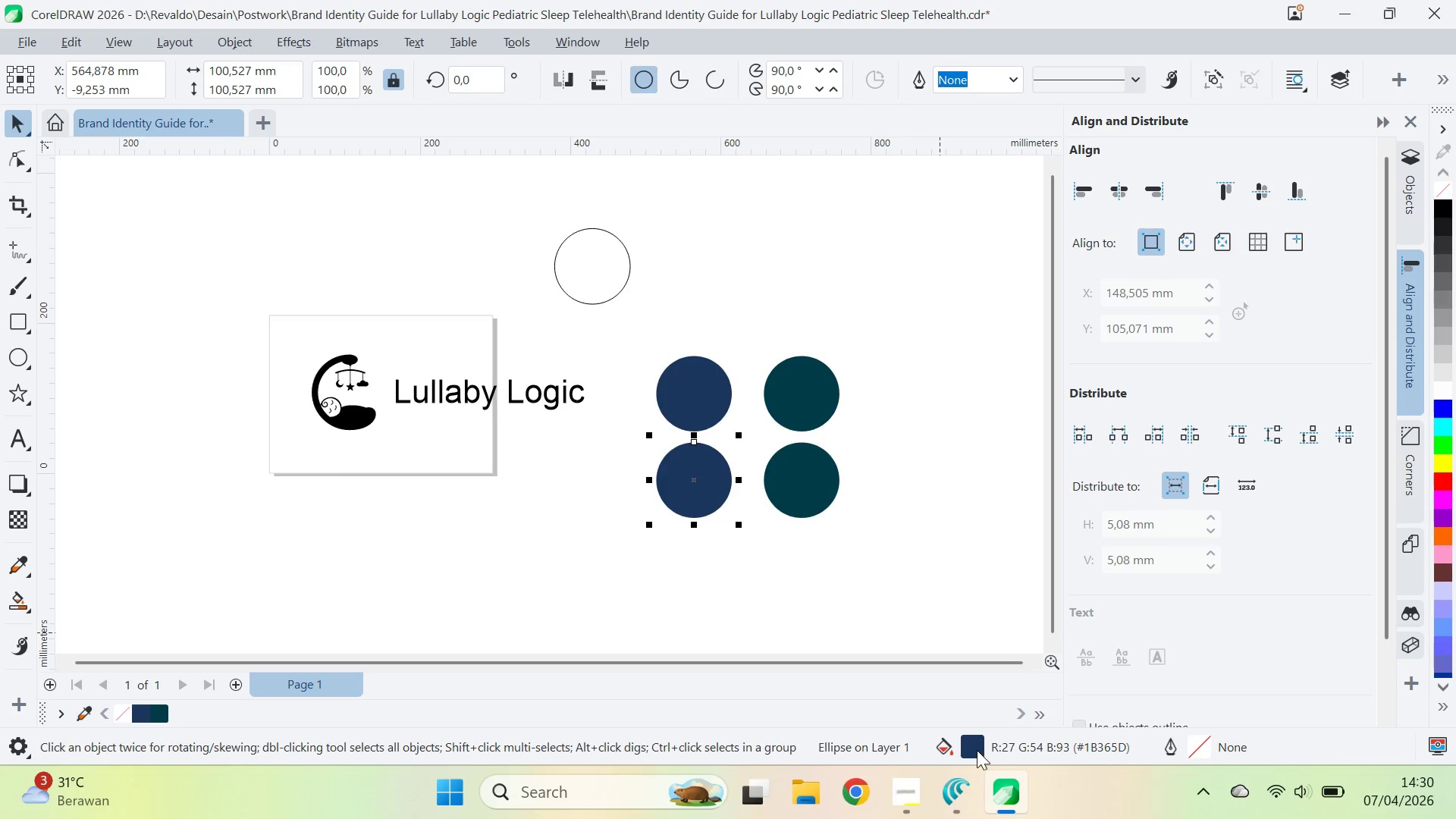 
double_click([977, 750])
 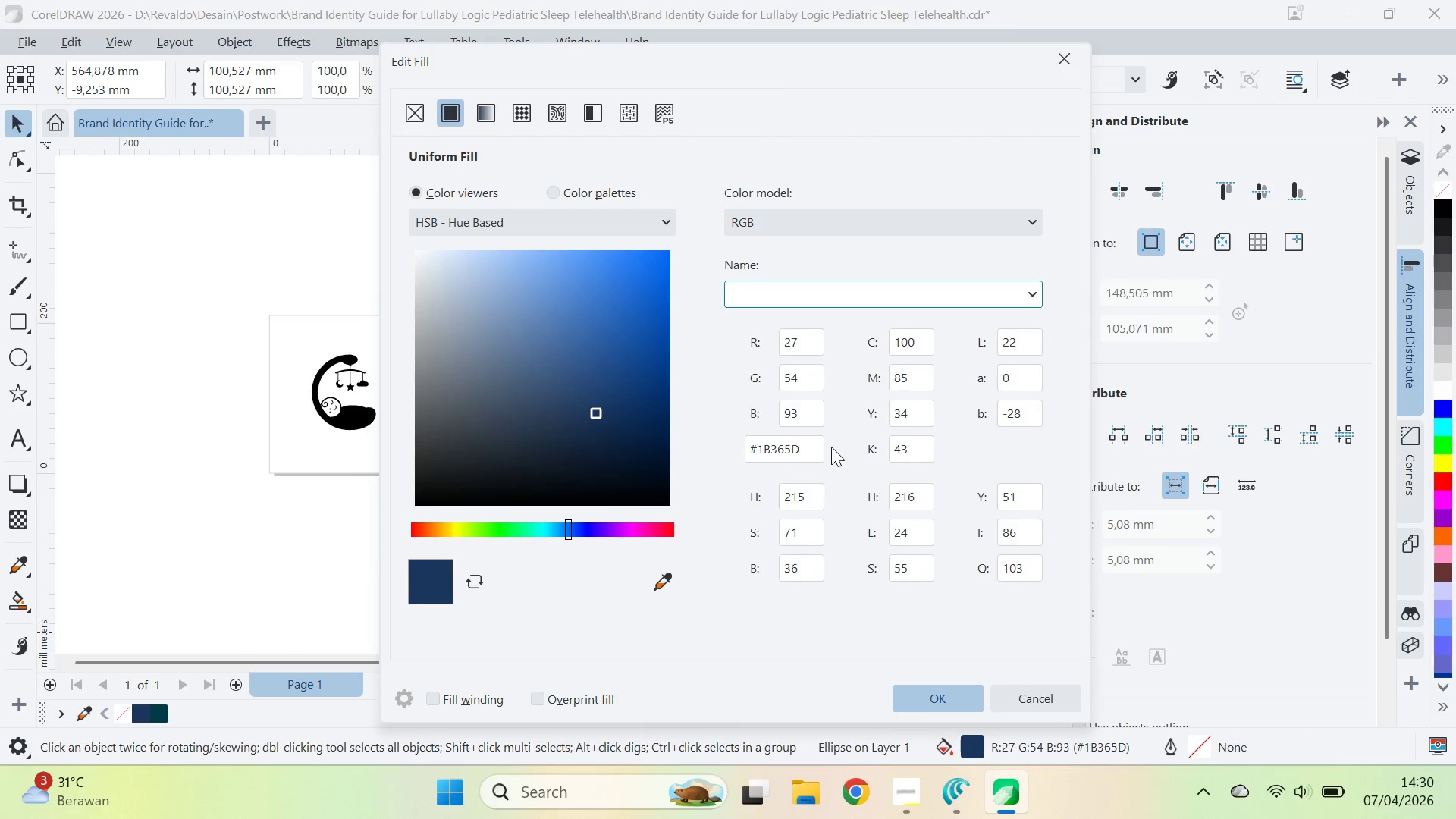 
double_click([817, 446])
 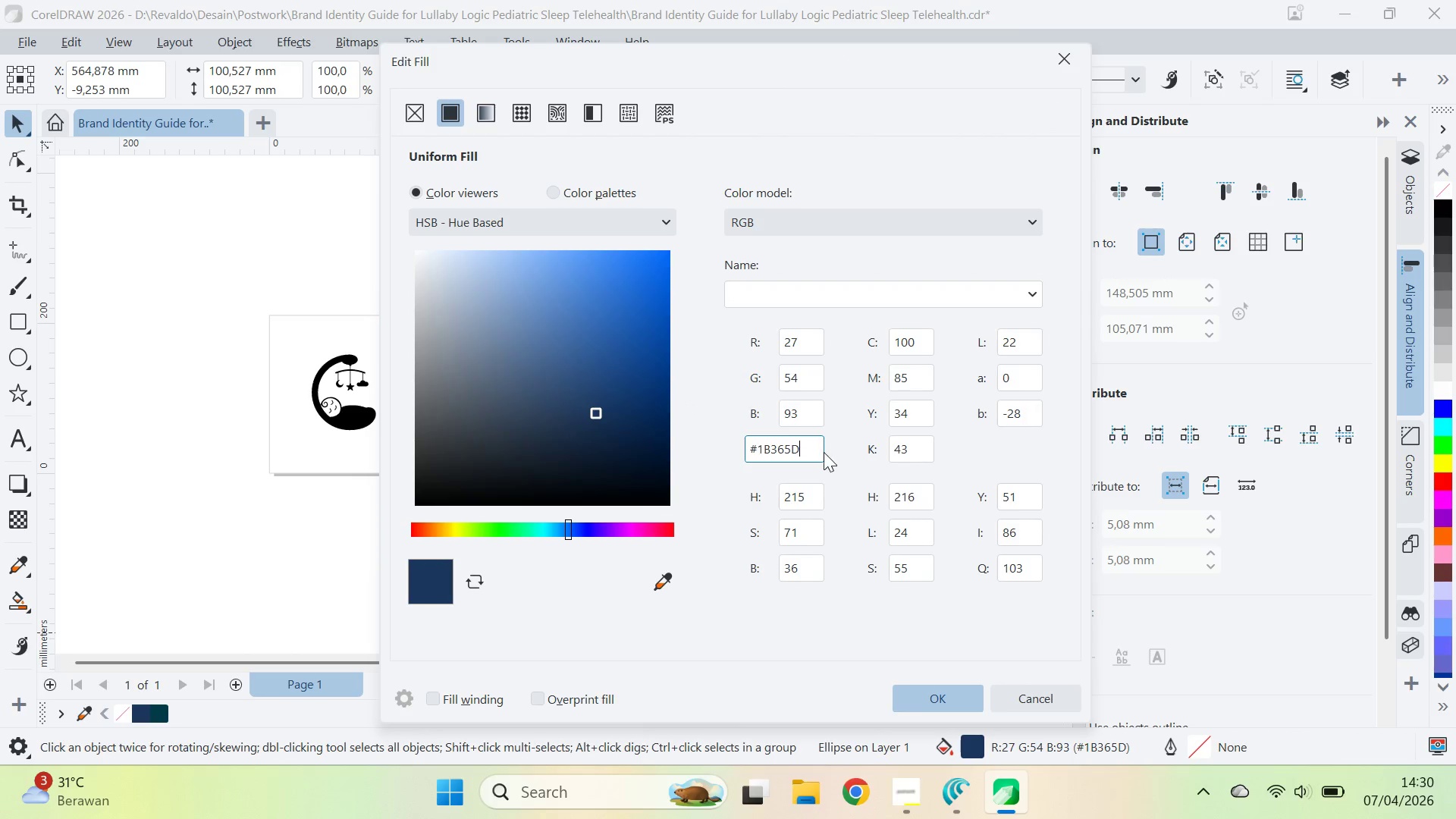 
key(Control+A)
 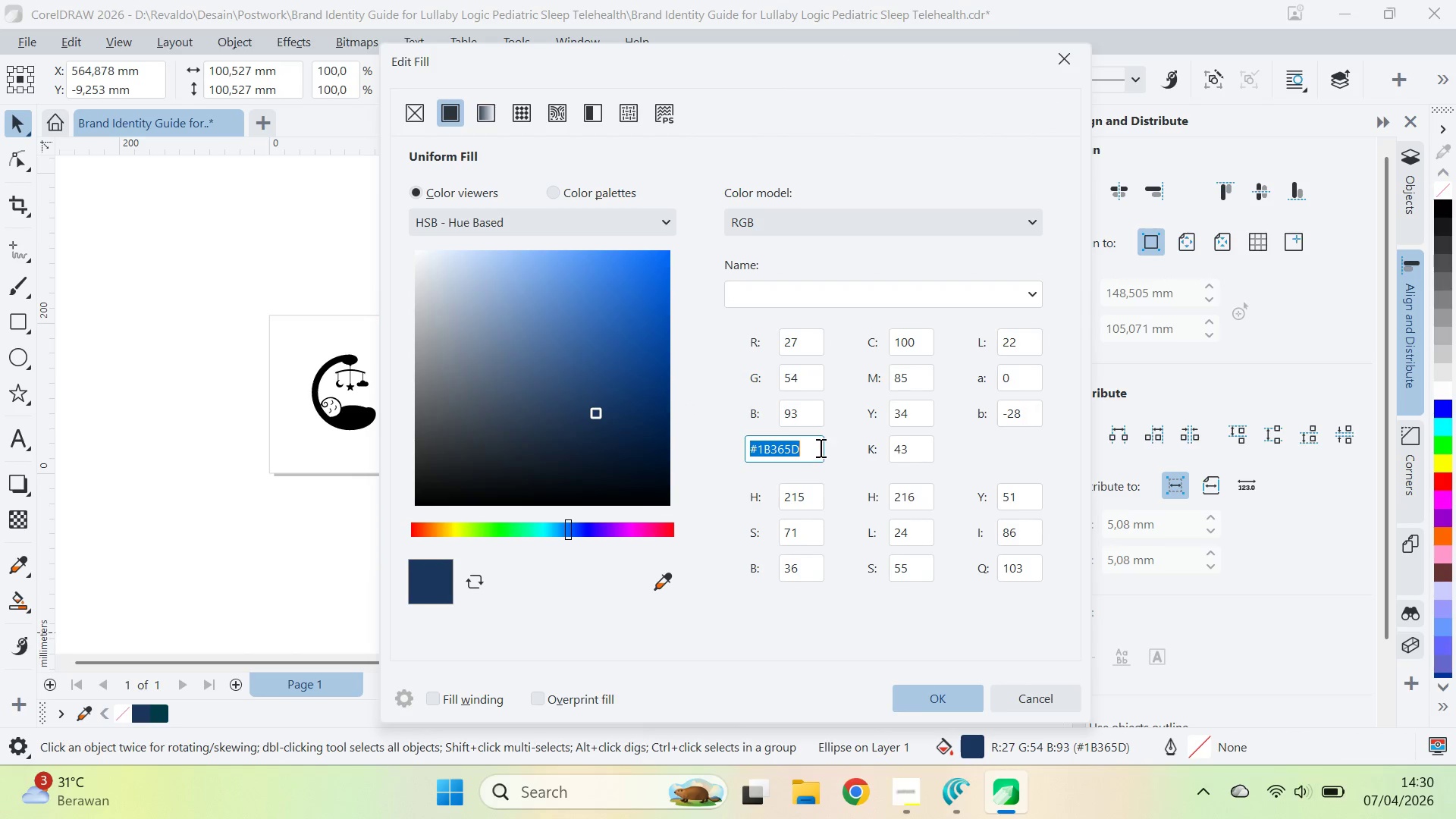 
key(Control+V)
 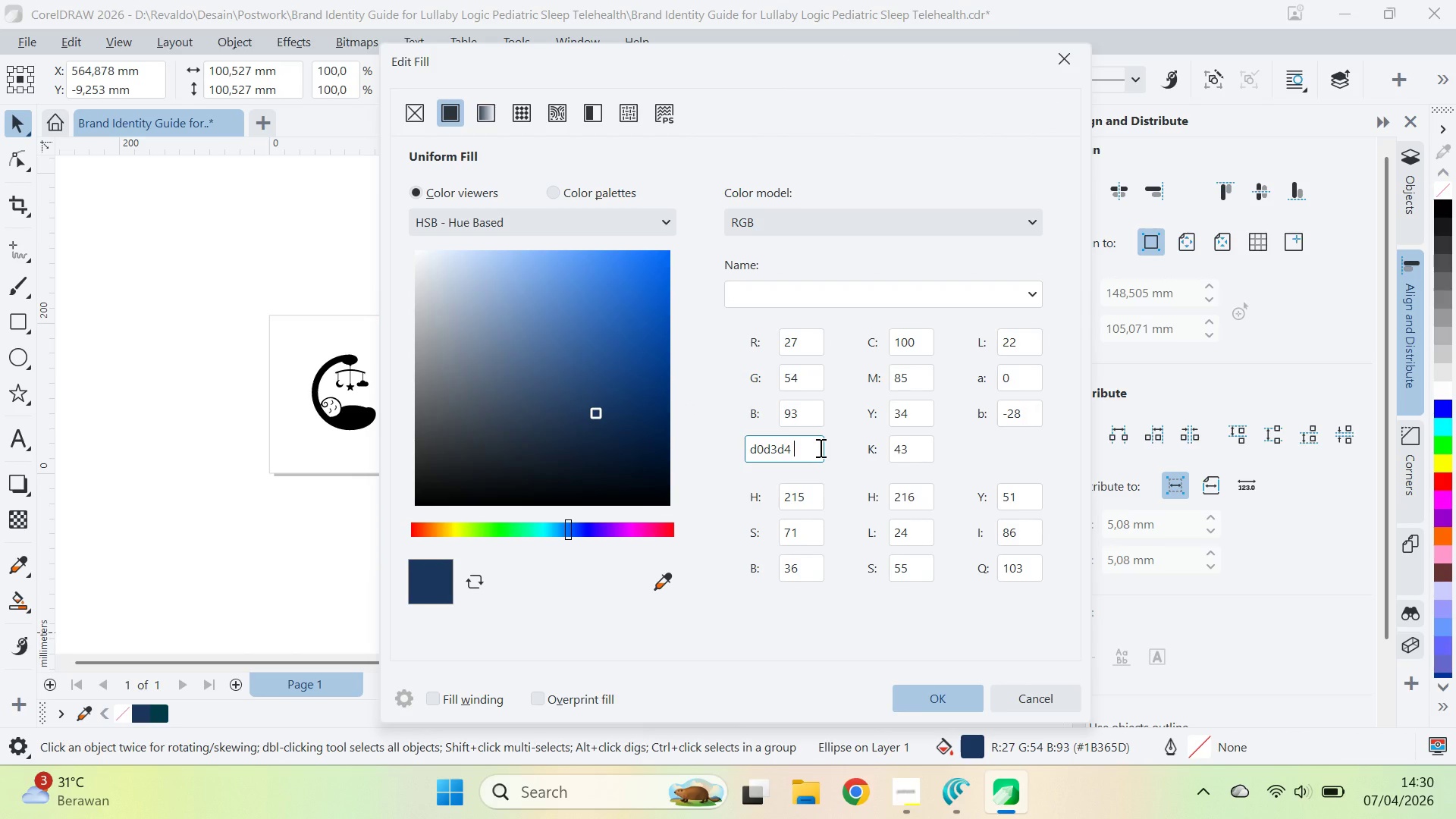 
key(Backspace)
 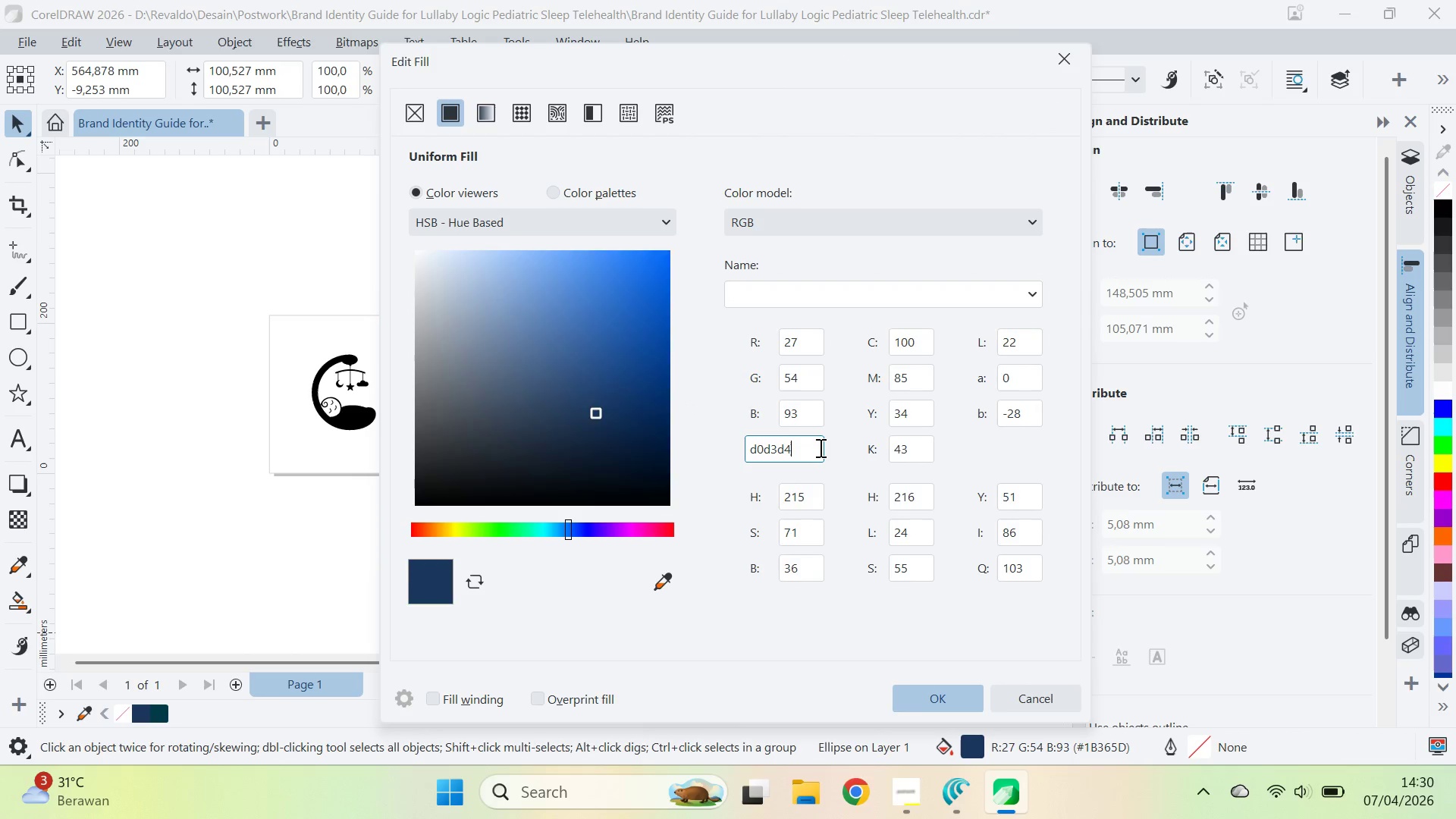 
key(Enter)
 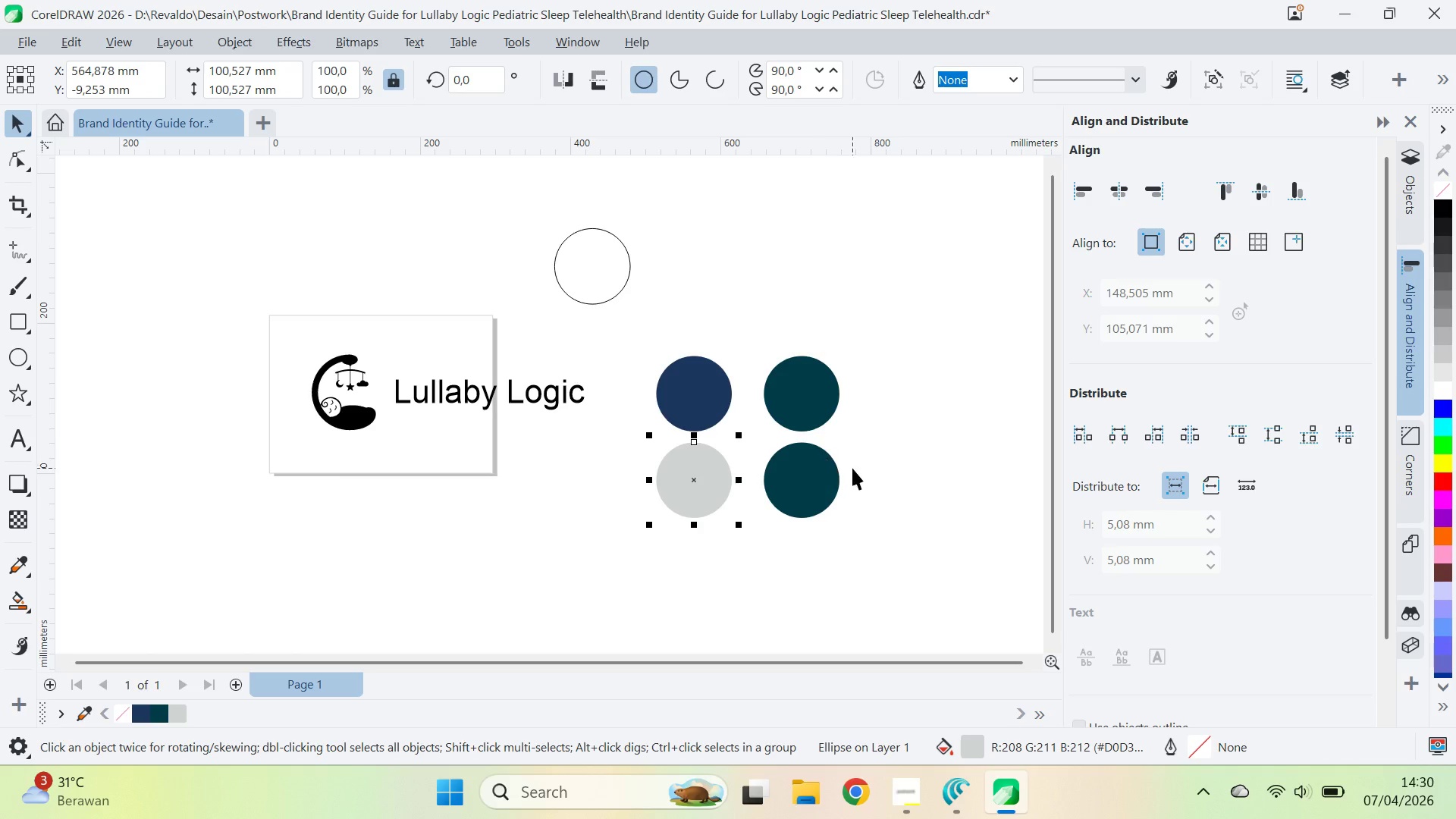 
key(Alt+AltLeft)
 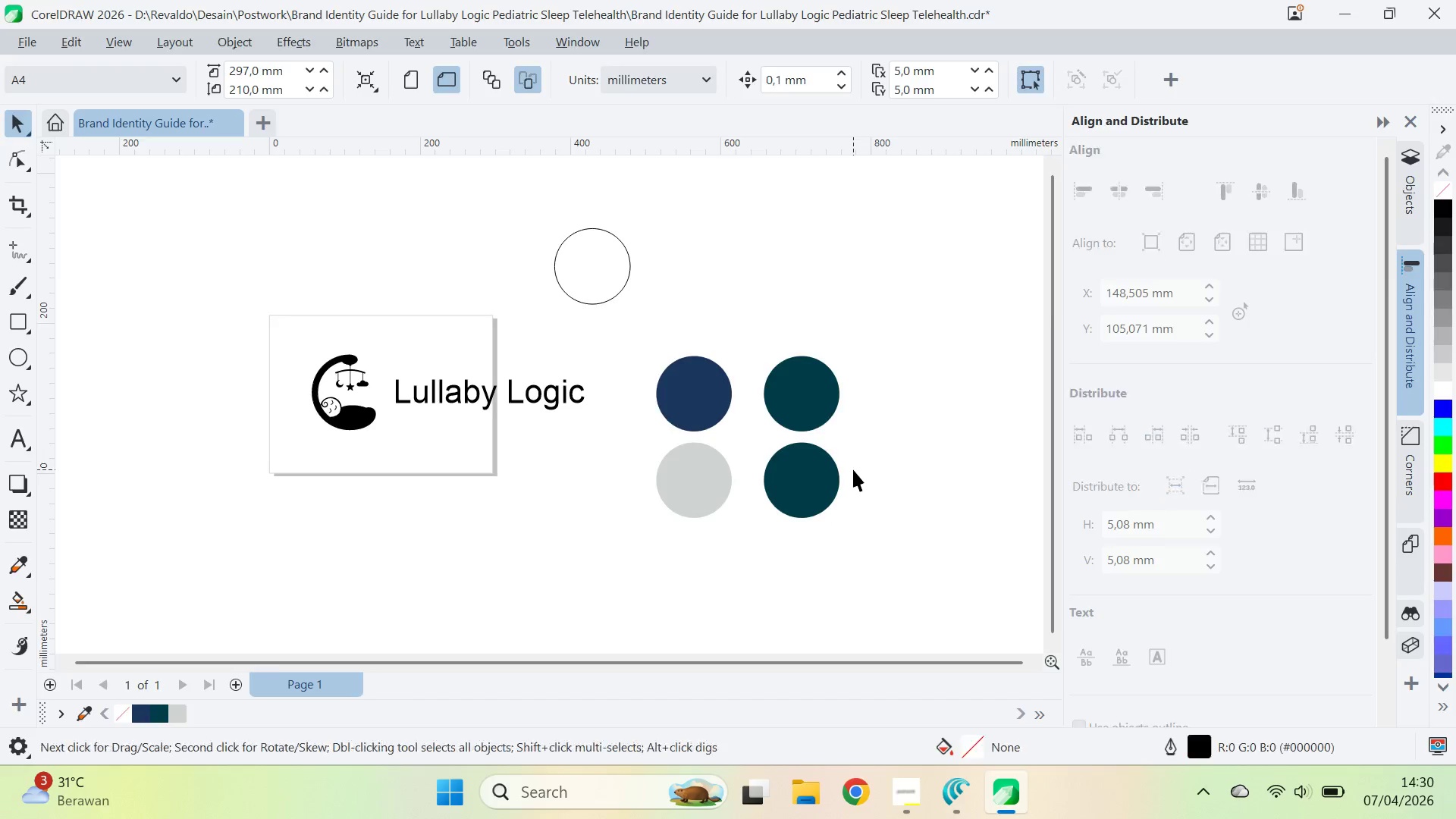 
key(Alt+Tab)
 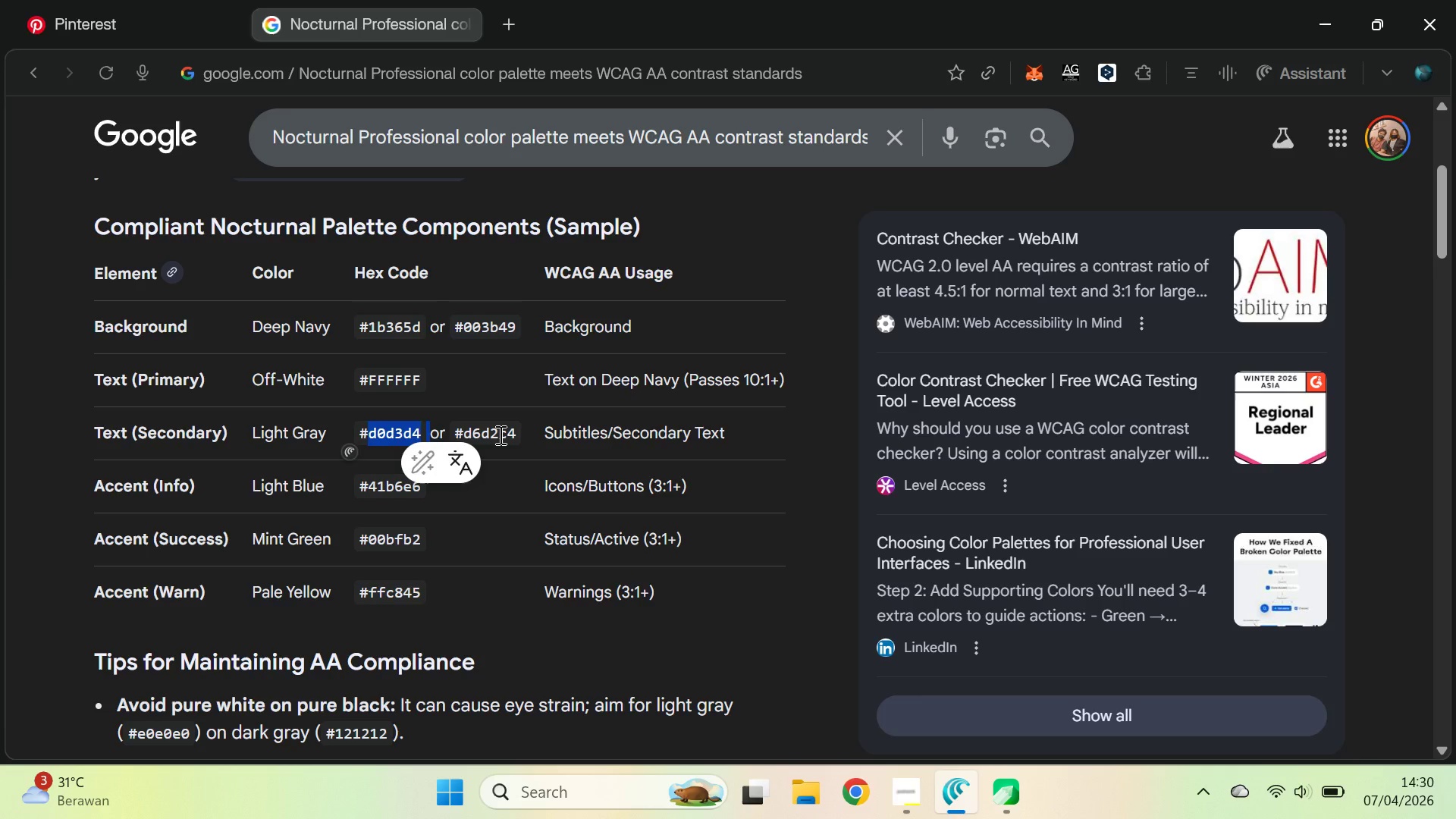 
double_click([499, 434])
 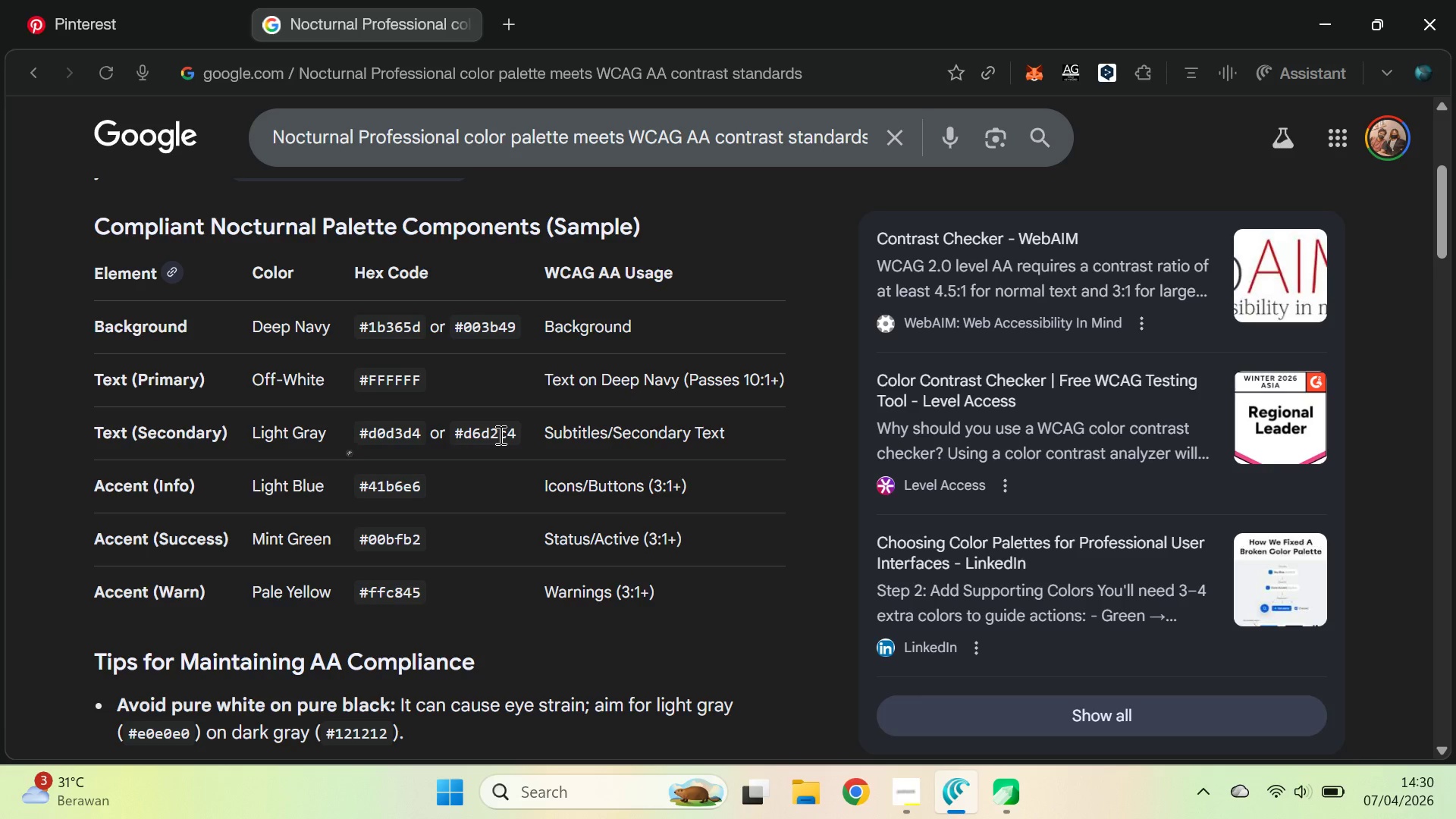 
key(Control+C)
 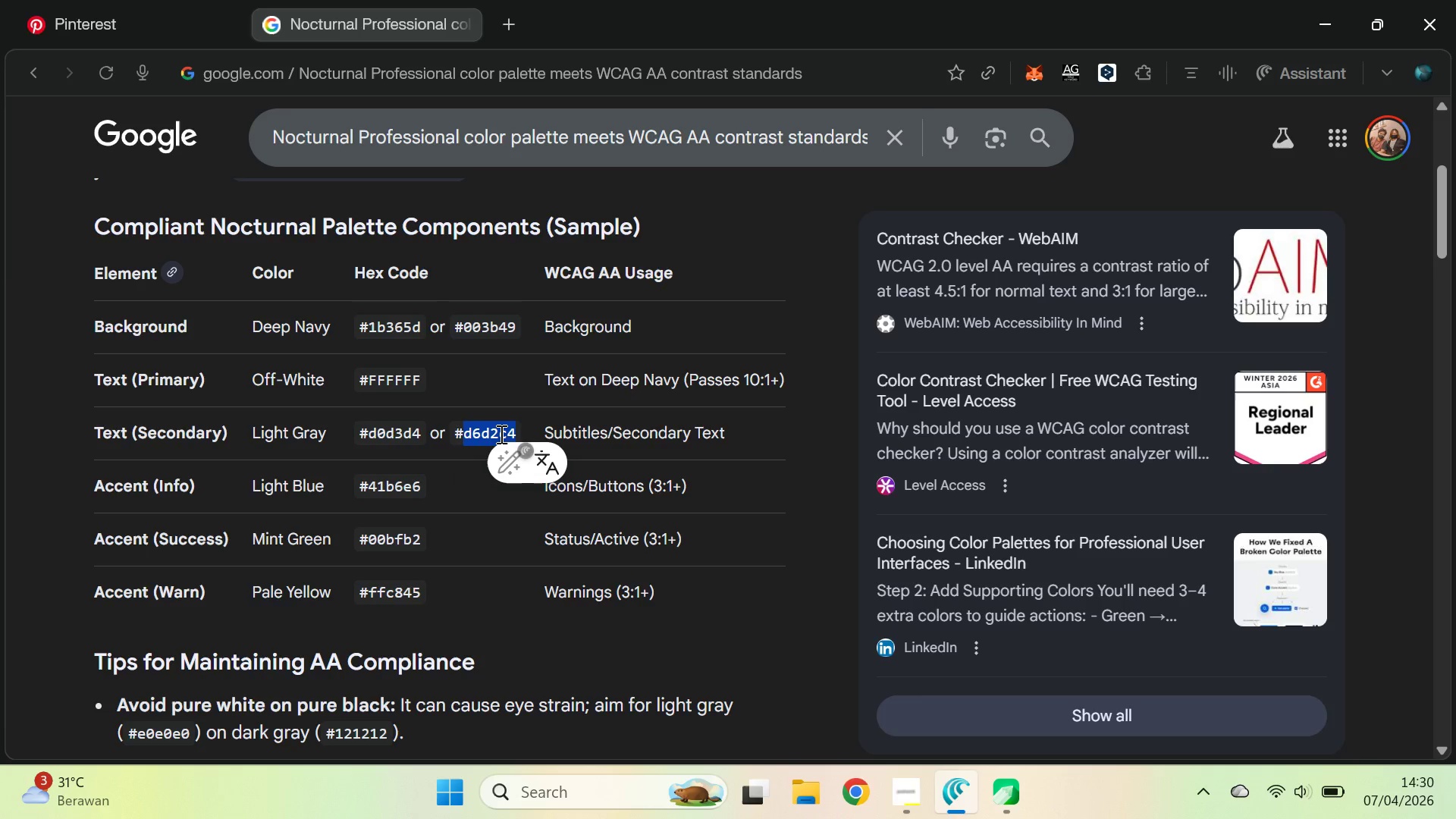 
key(Control+C)
 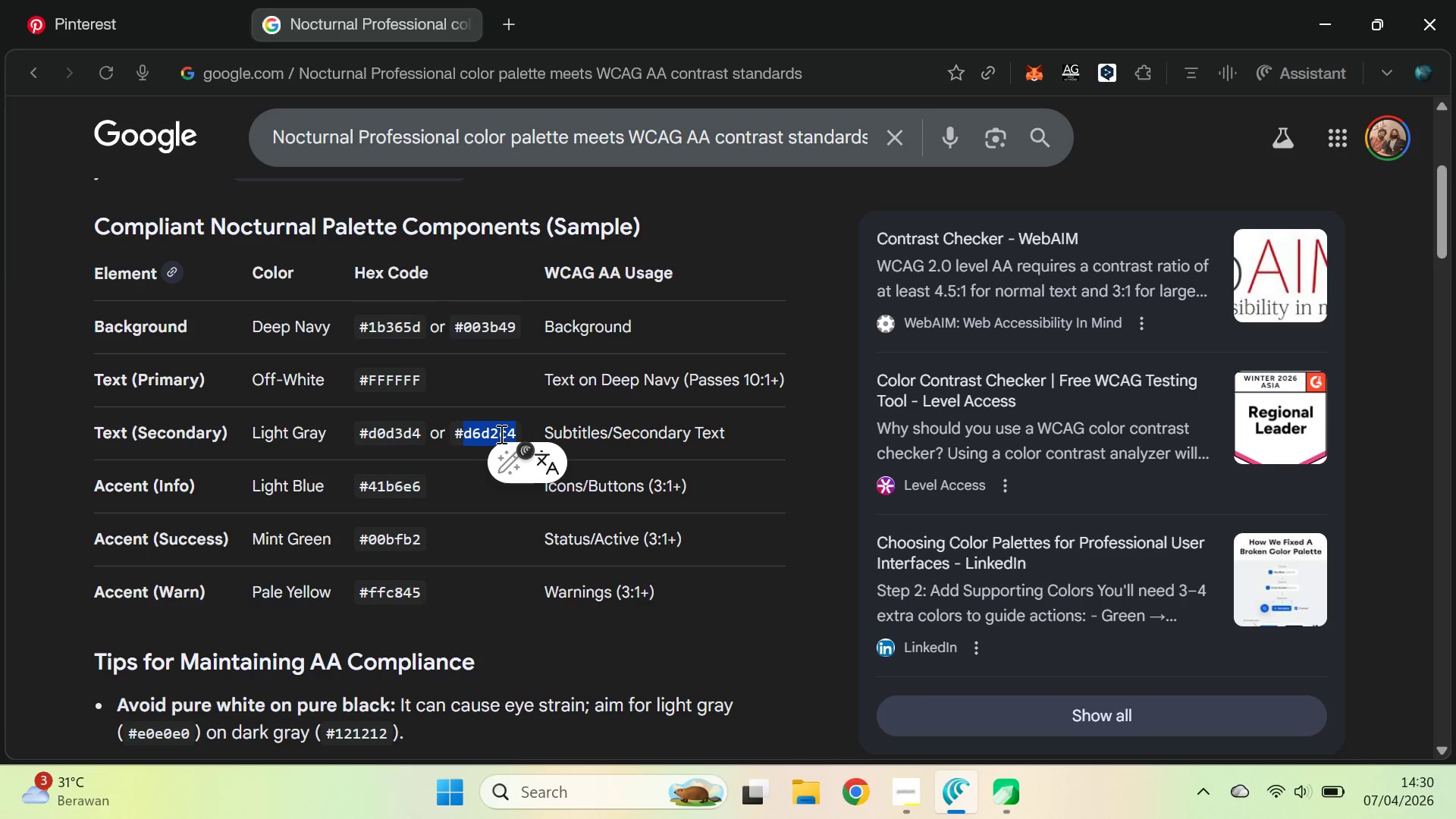 
key(Alt+AltLeft)
 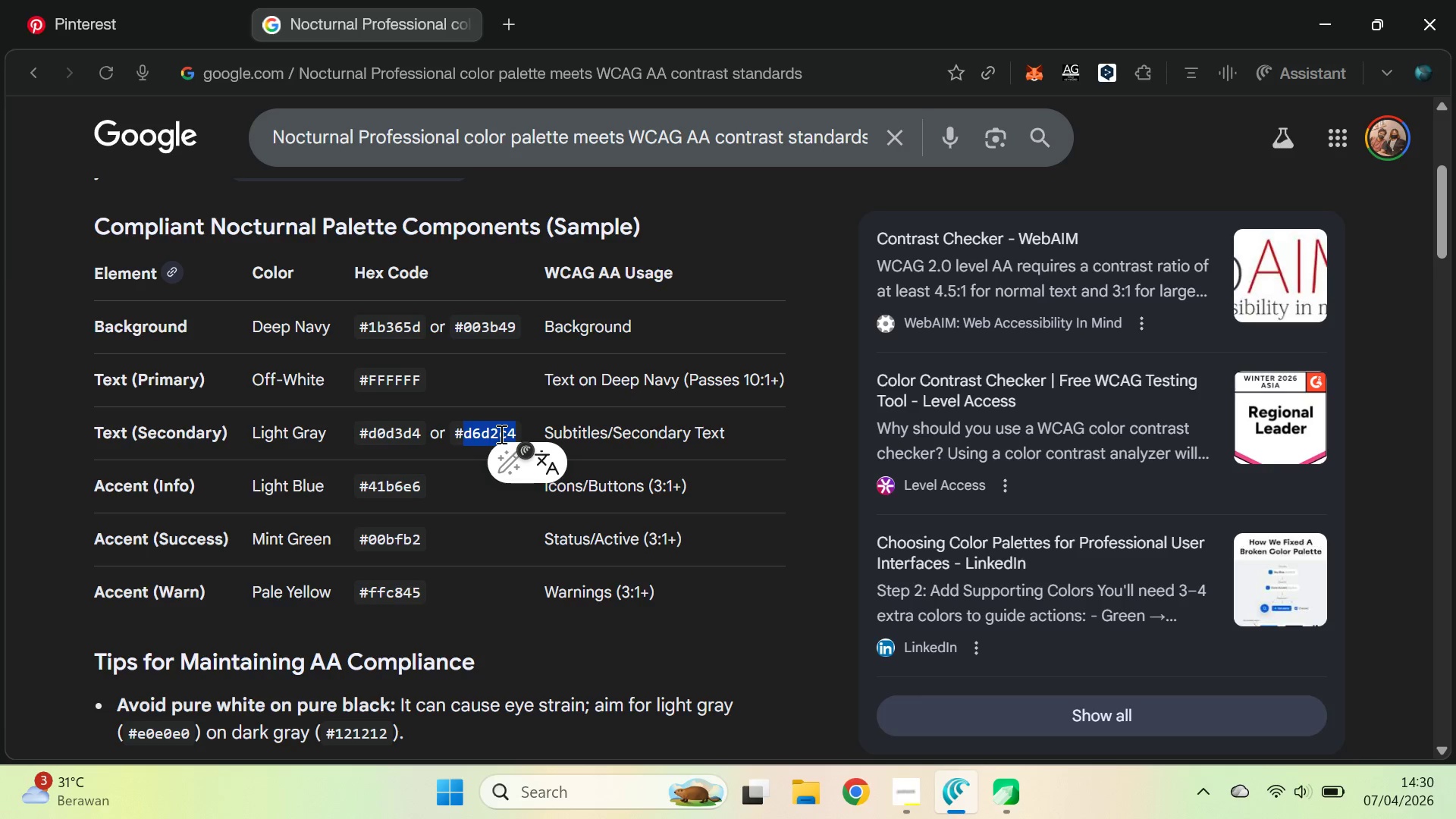 
key(Alt+Tab)
 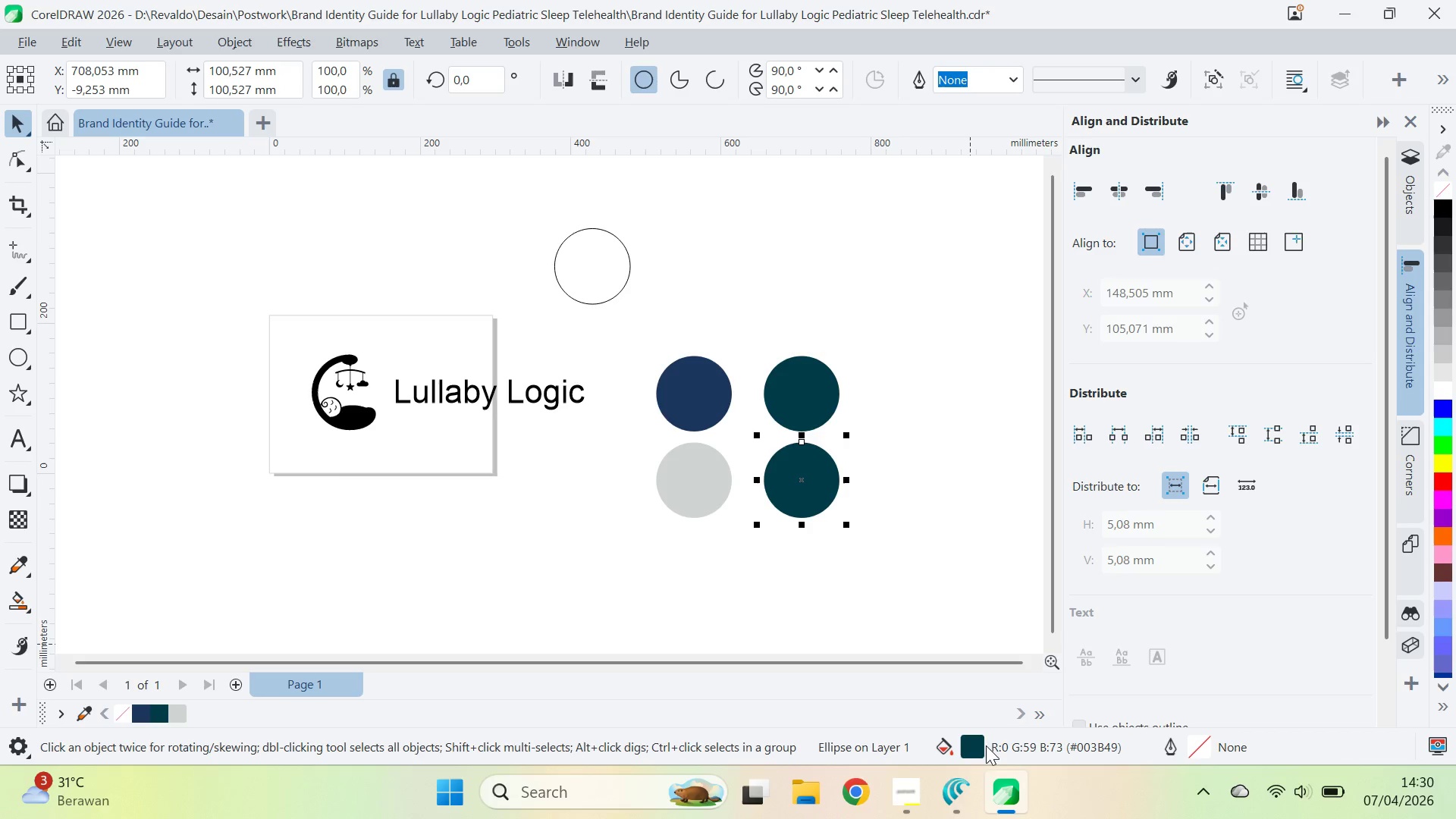 
double_click([971, 747])
 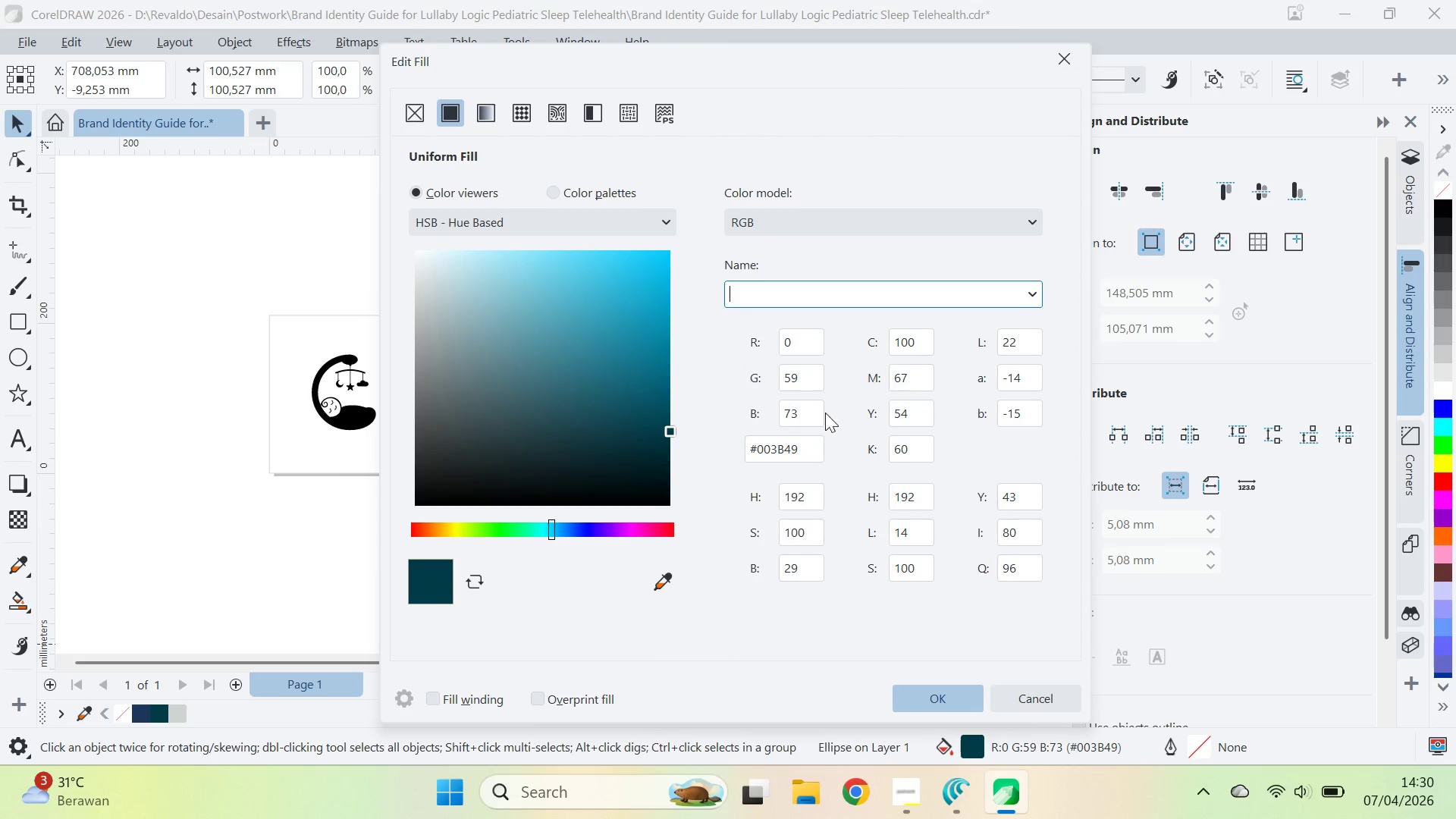 
left_click([792, 443])
 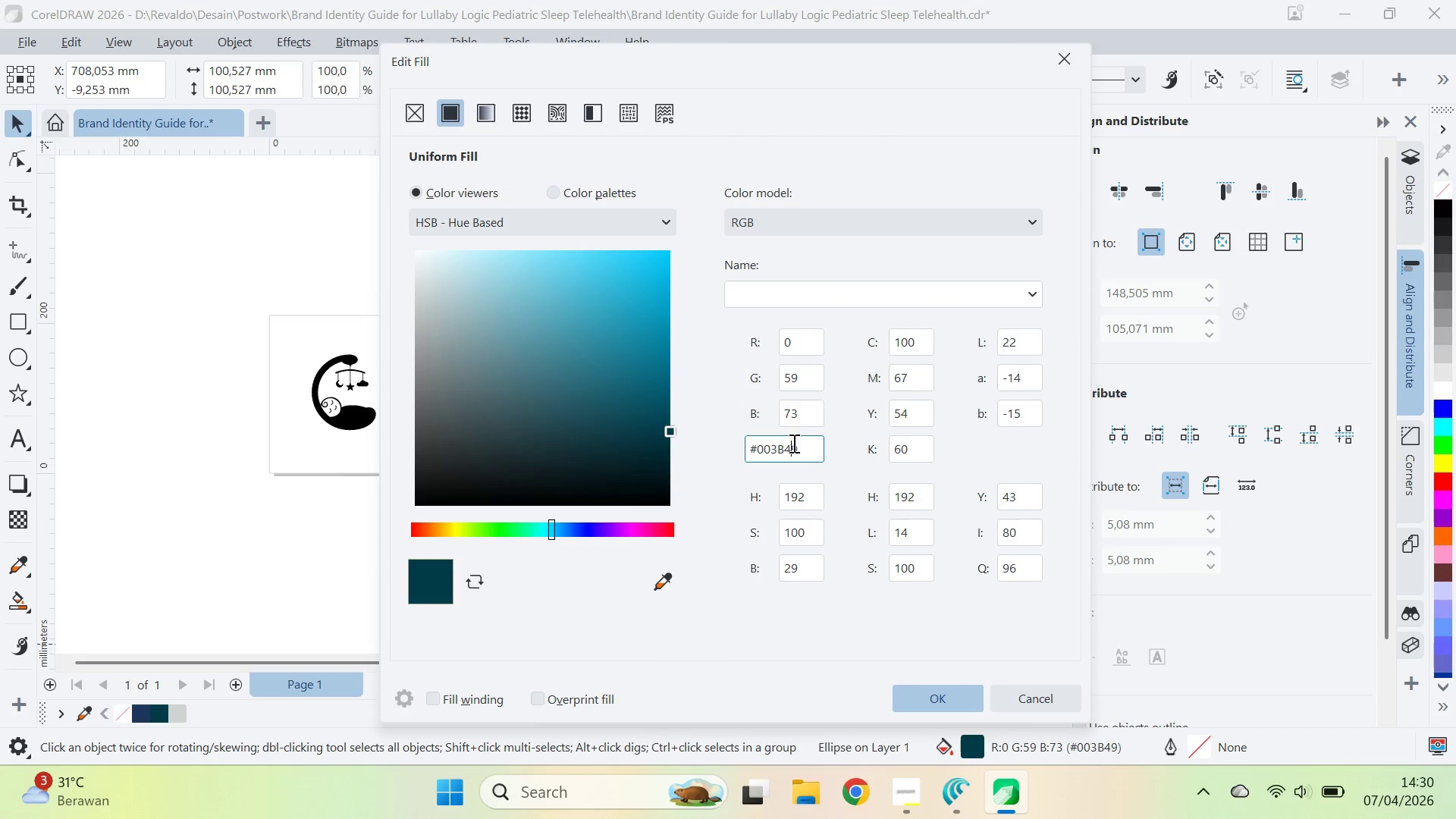 
key(Control+A)
 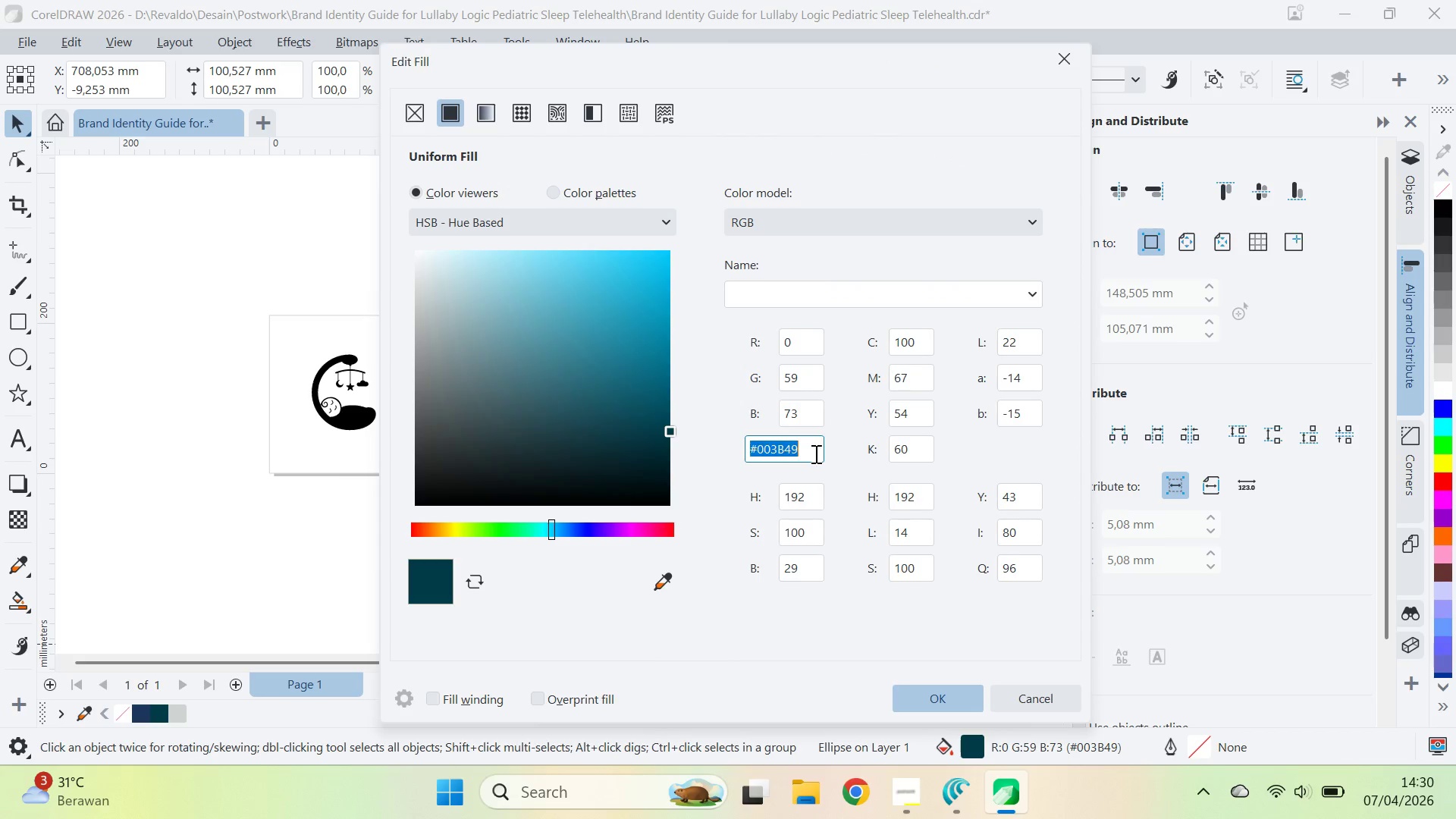 
key(Control+V)
 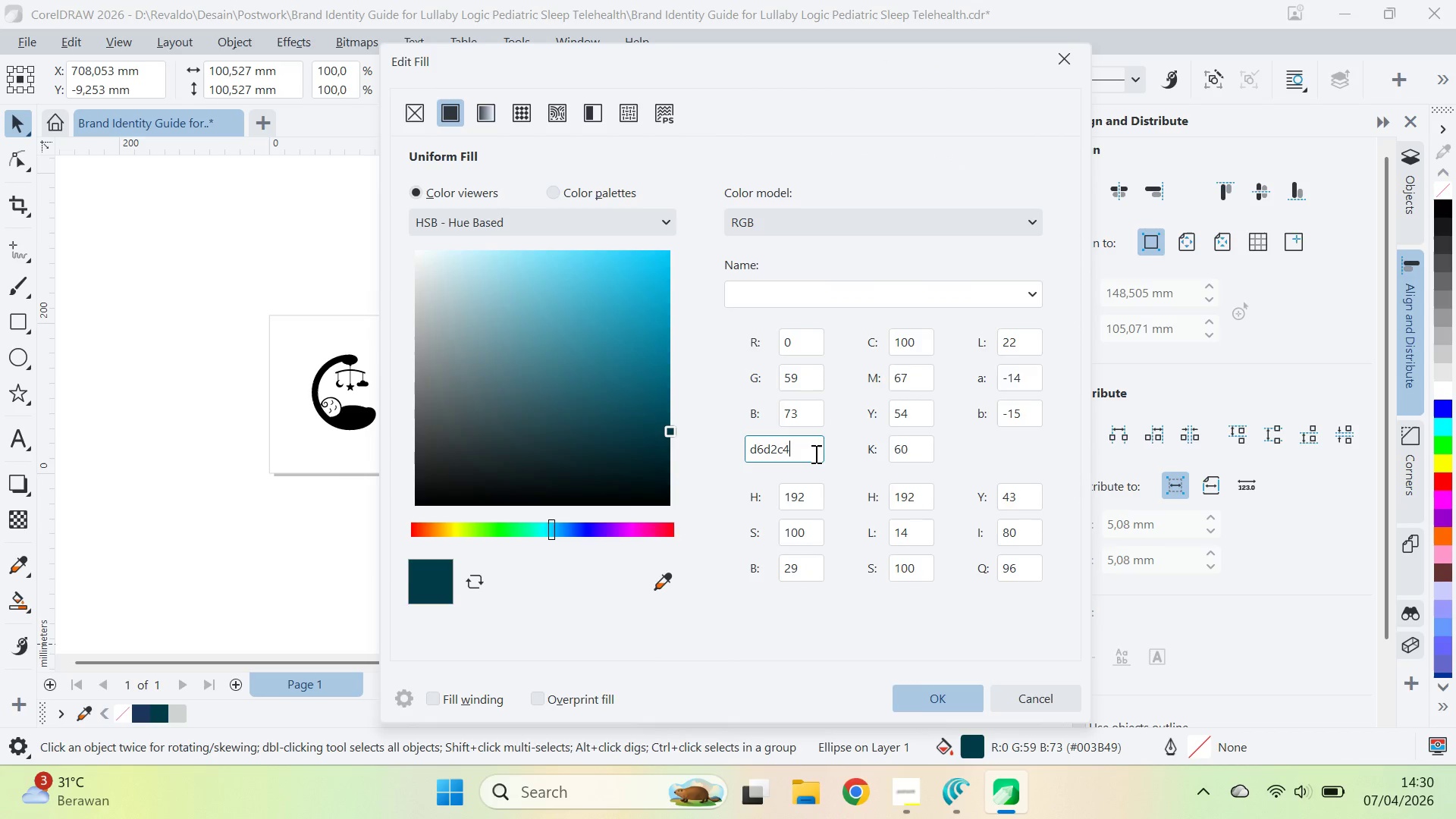 
key(Enter)
 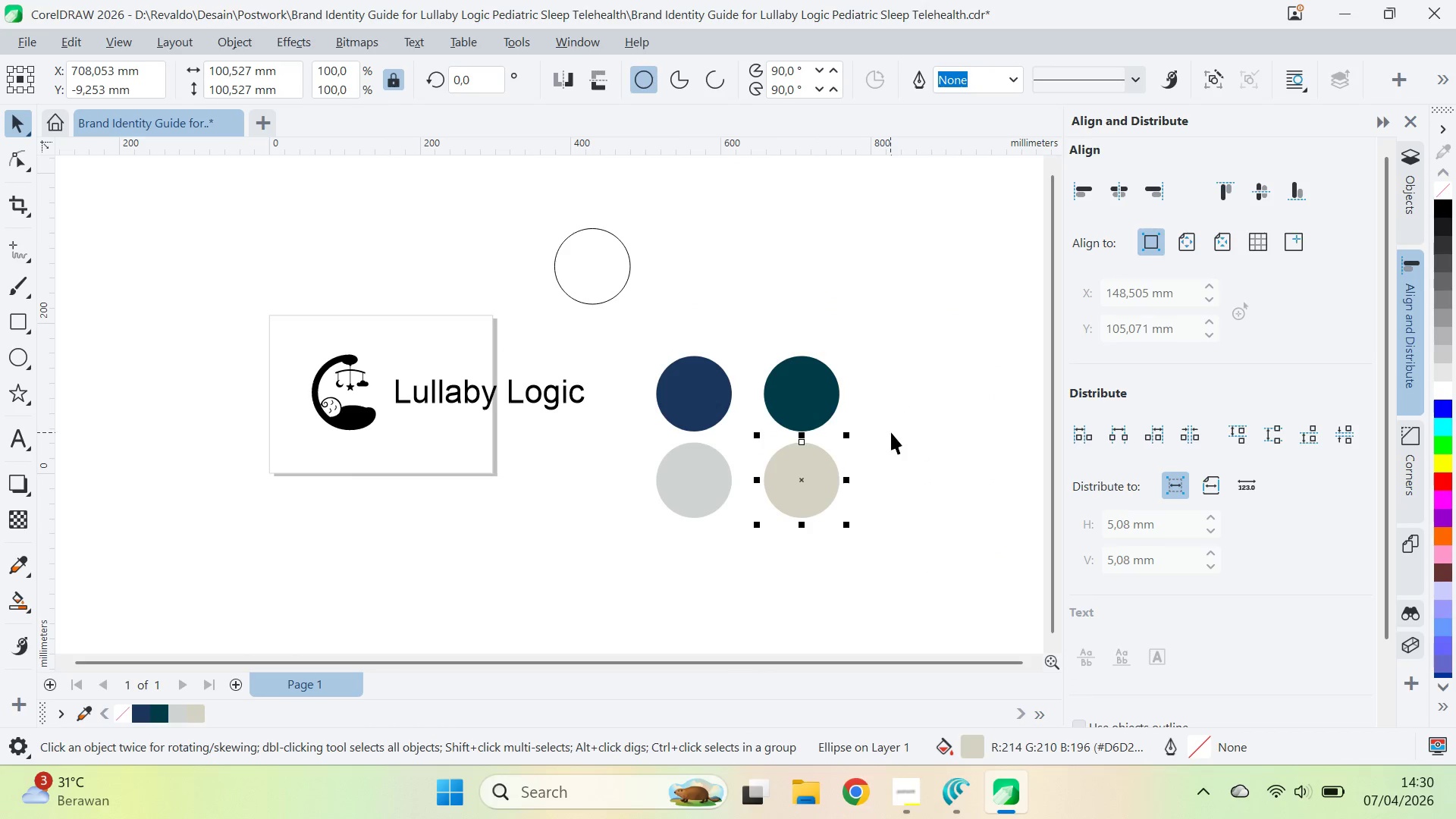 
key(Alt+AltLeft)
 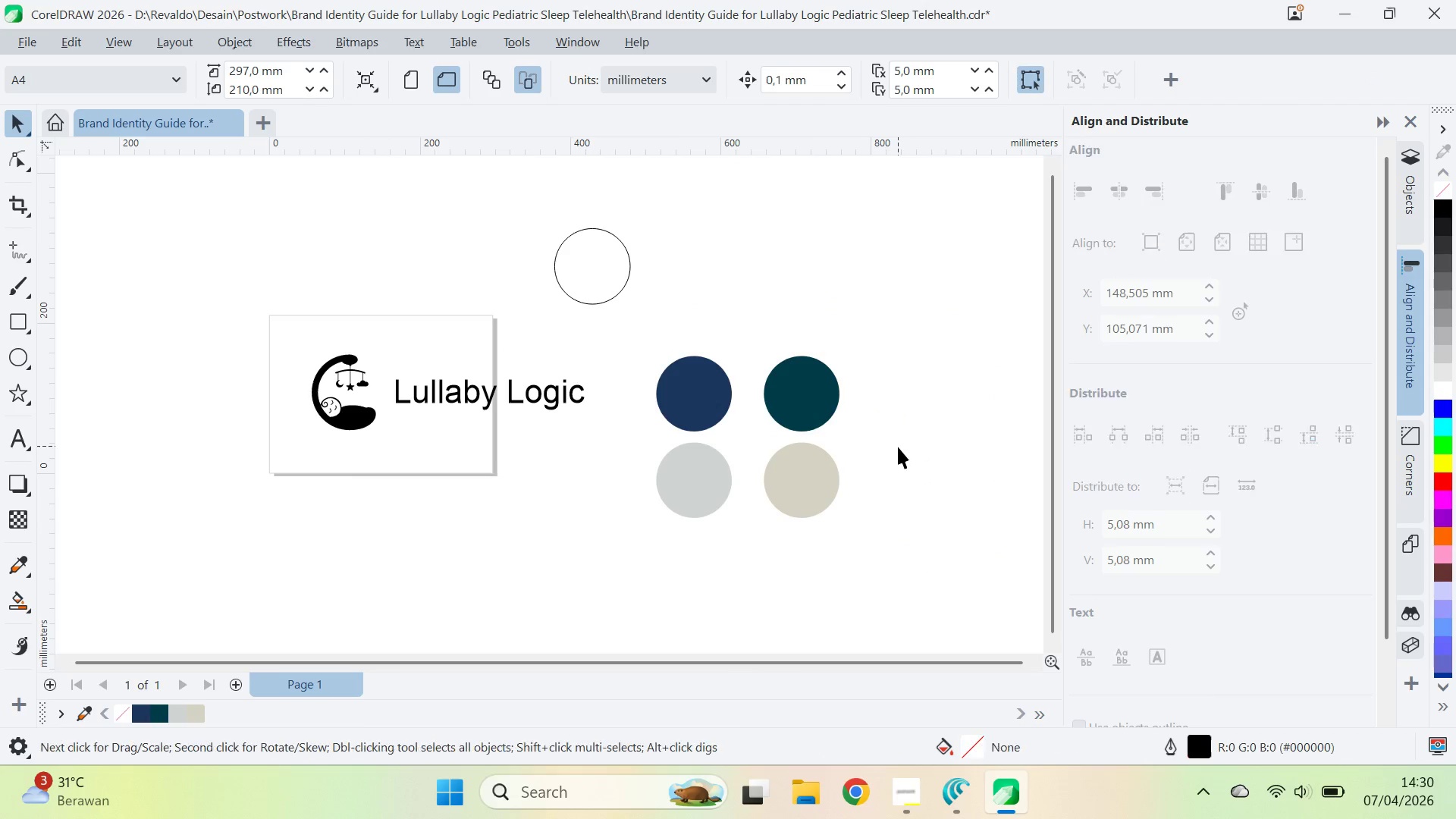 
key(Alt+Tab)
 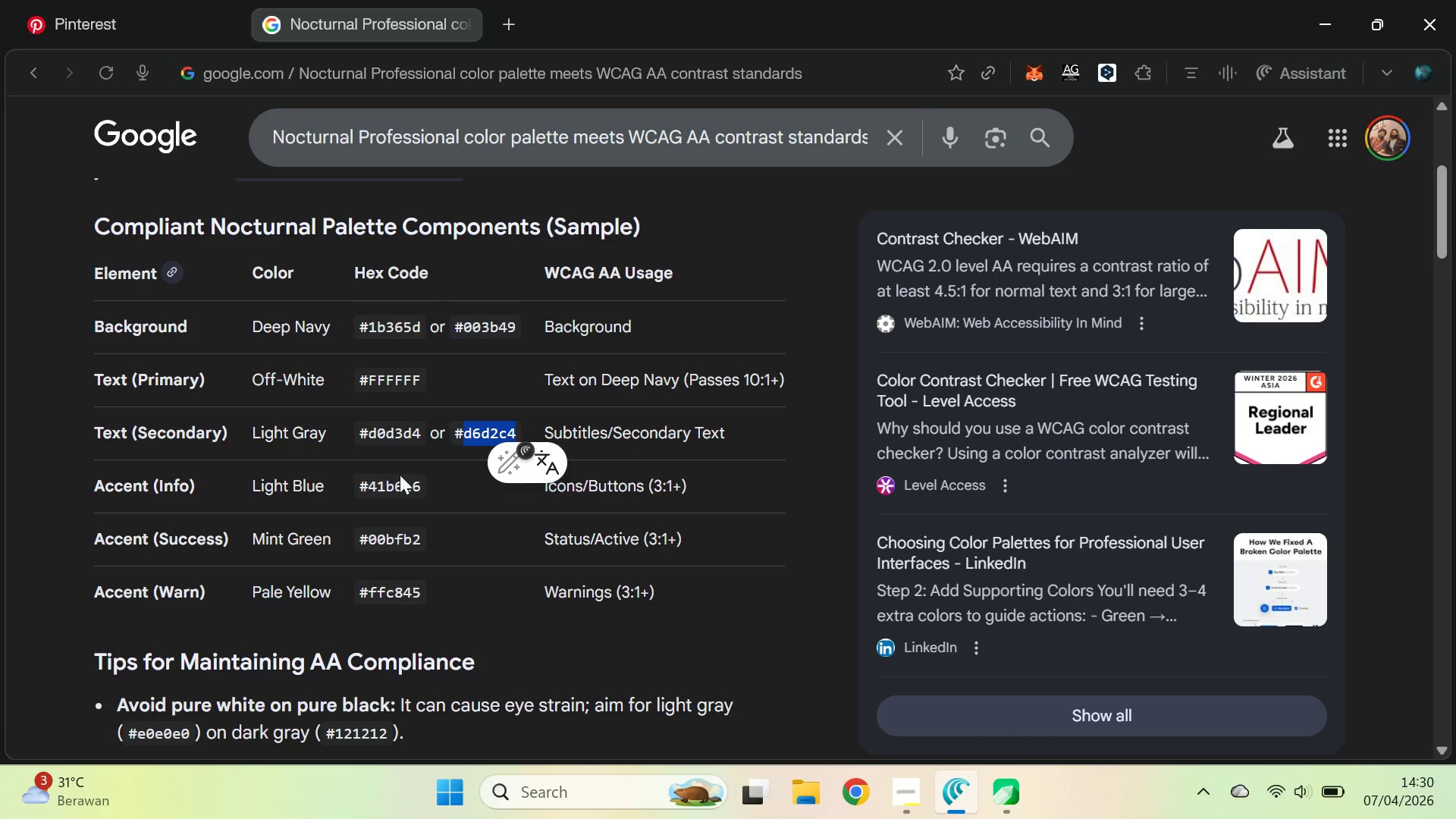 
double_click([400, 487])
 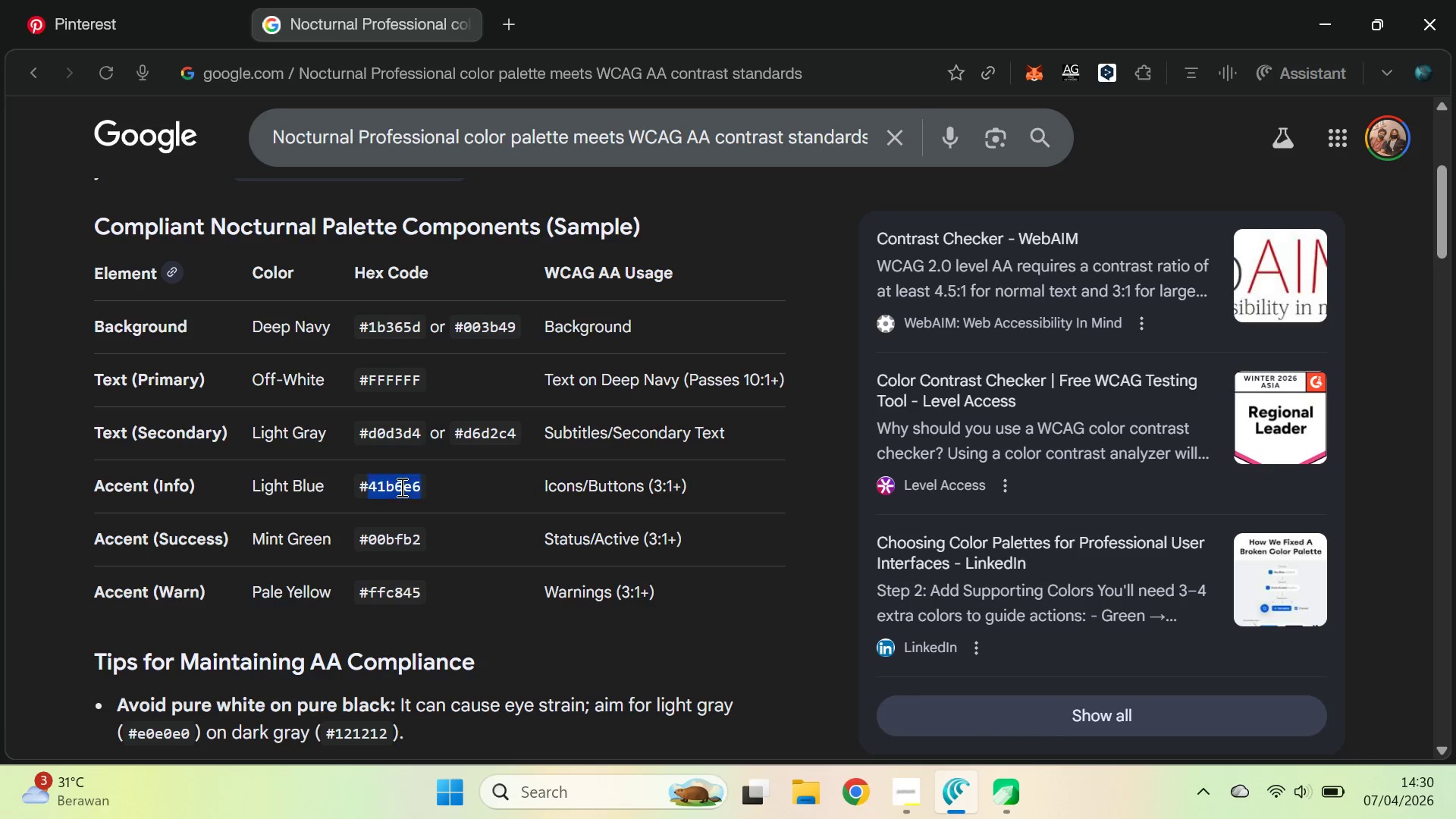 
key(Control+C)
 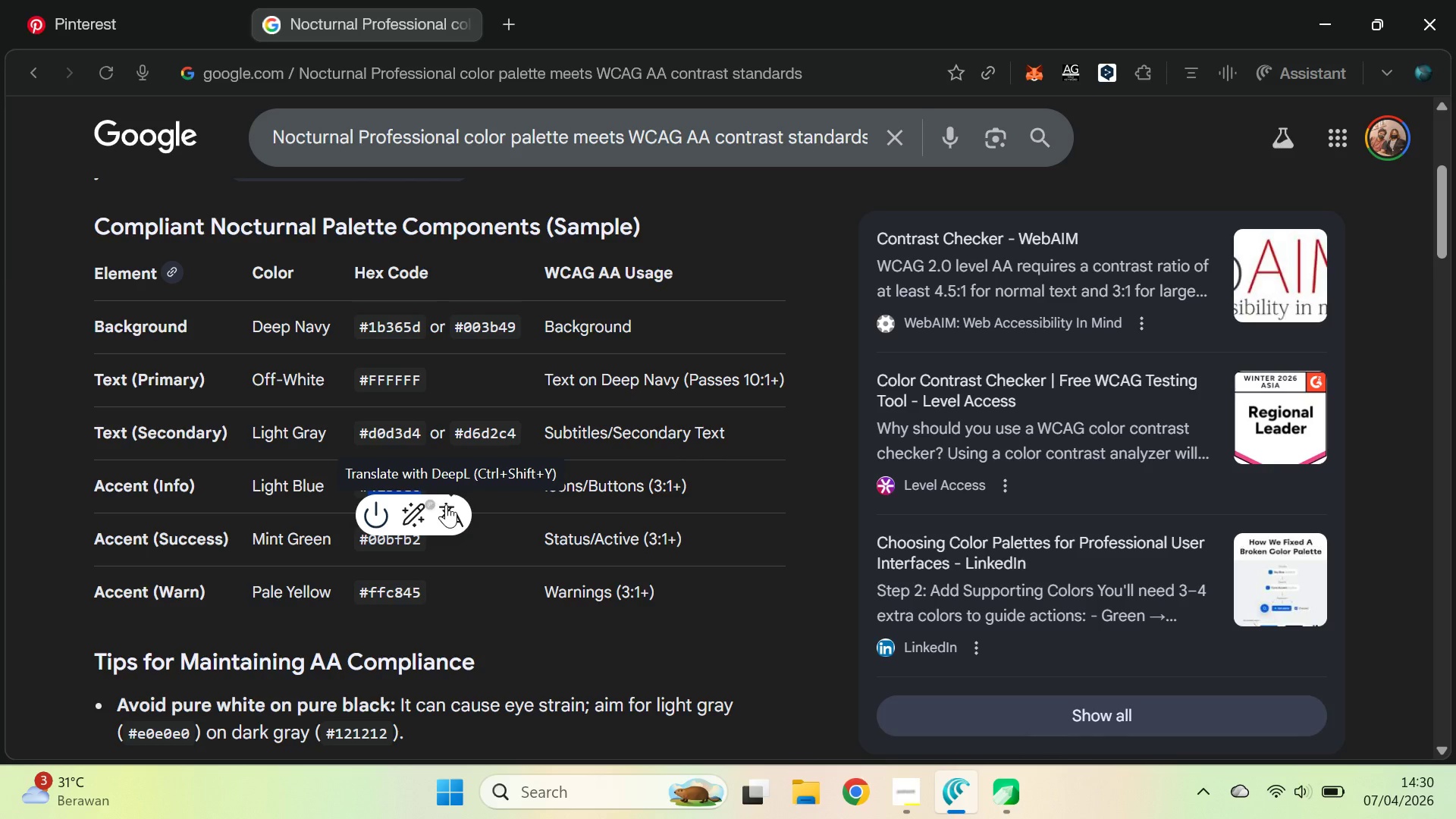 
key(Control+C)
 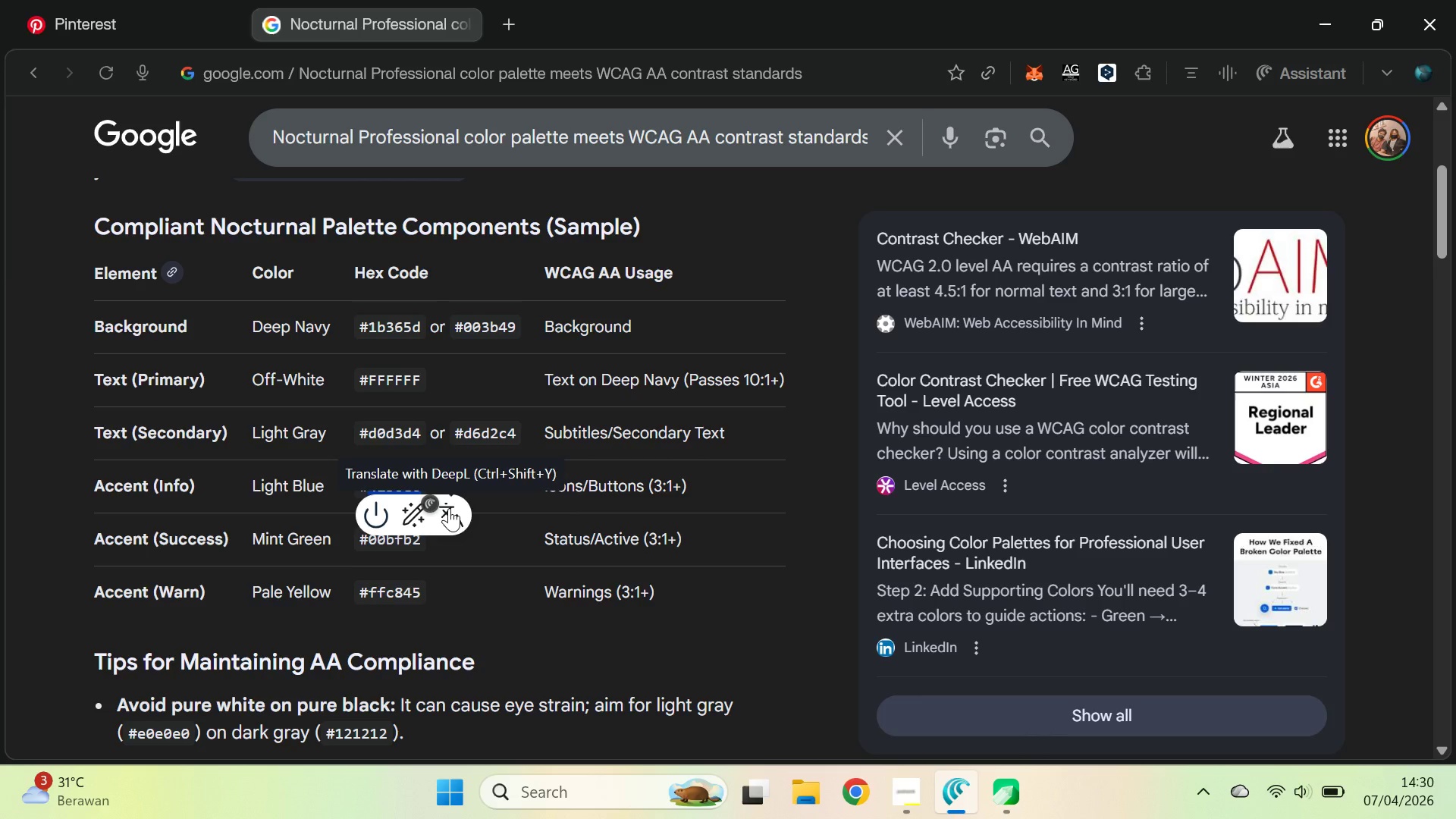 
key(Control+C)
 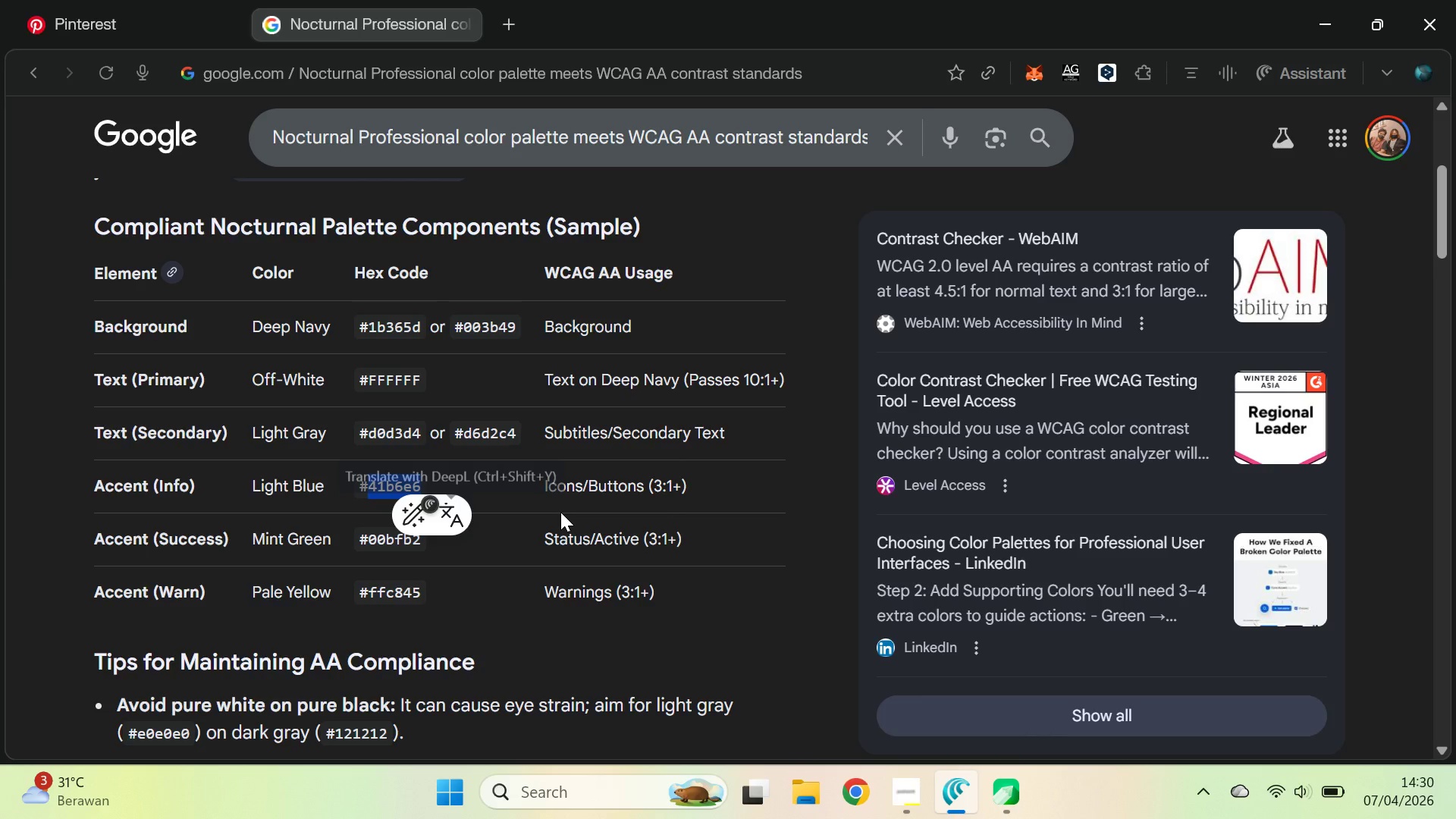 
key(Alt+AltLeft)
 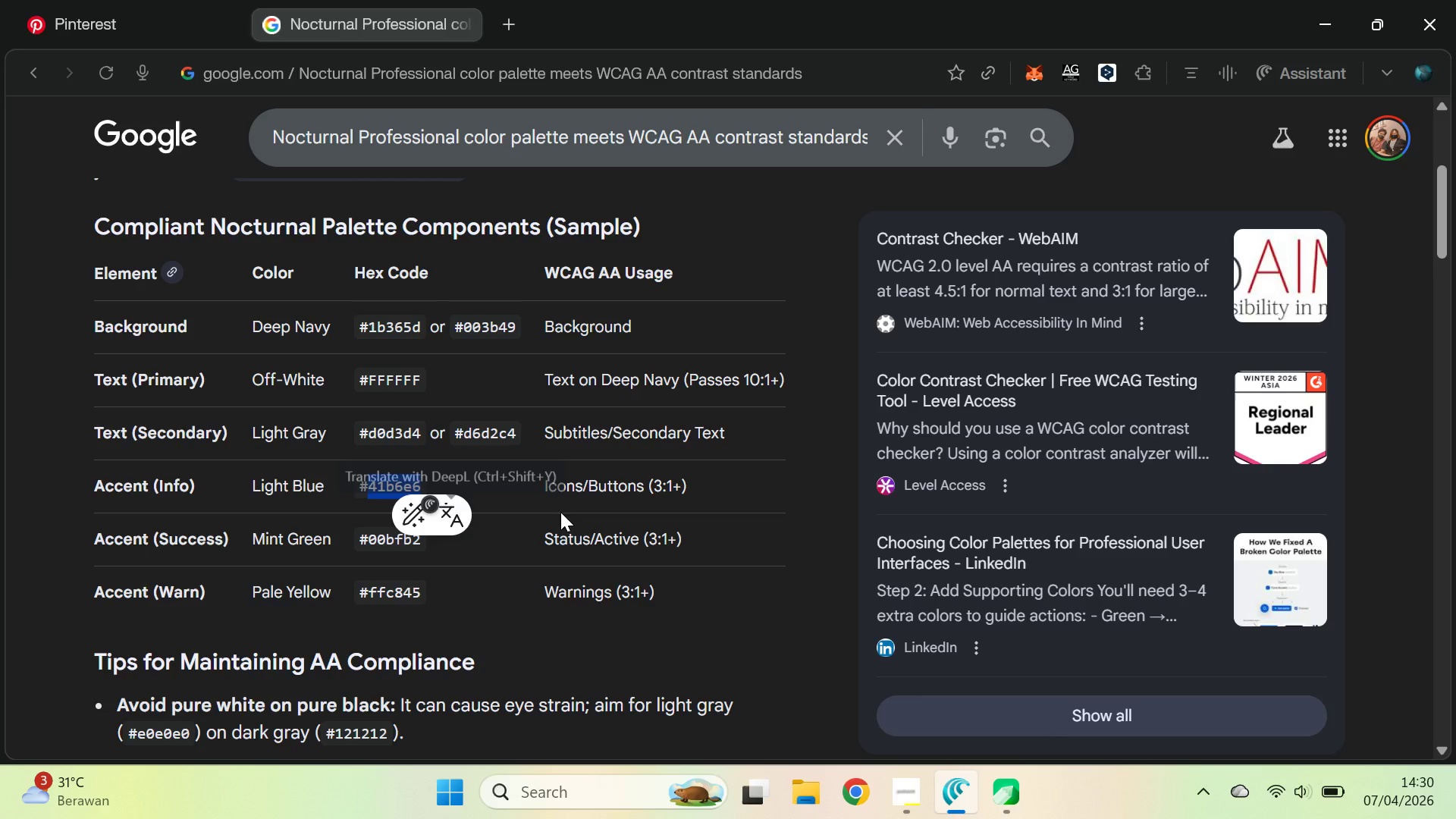 
key(Alt+Tab)
 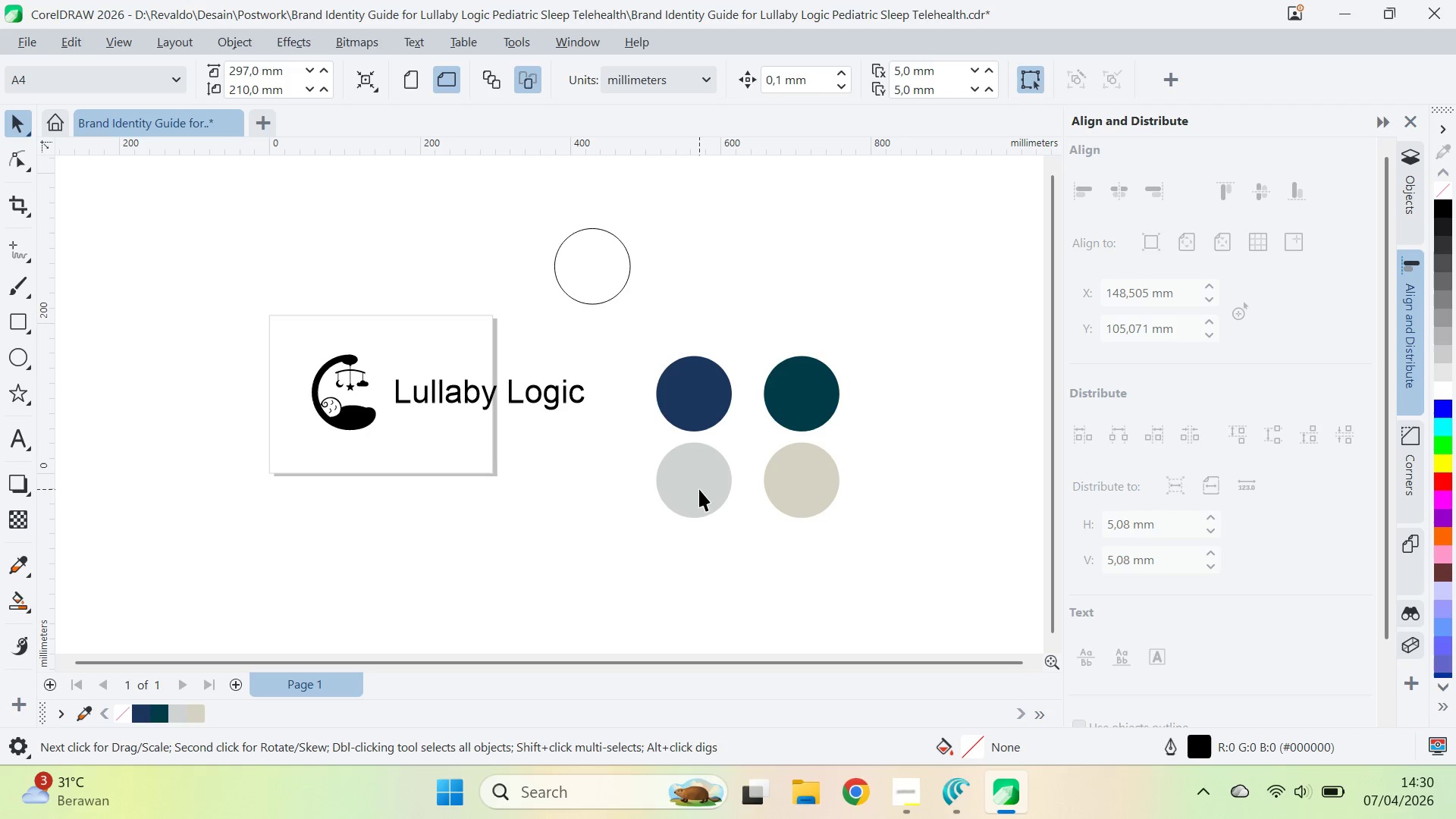 
left_click([699, 489])
 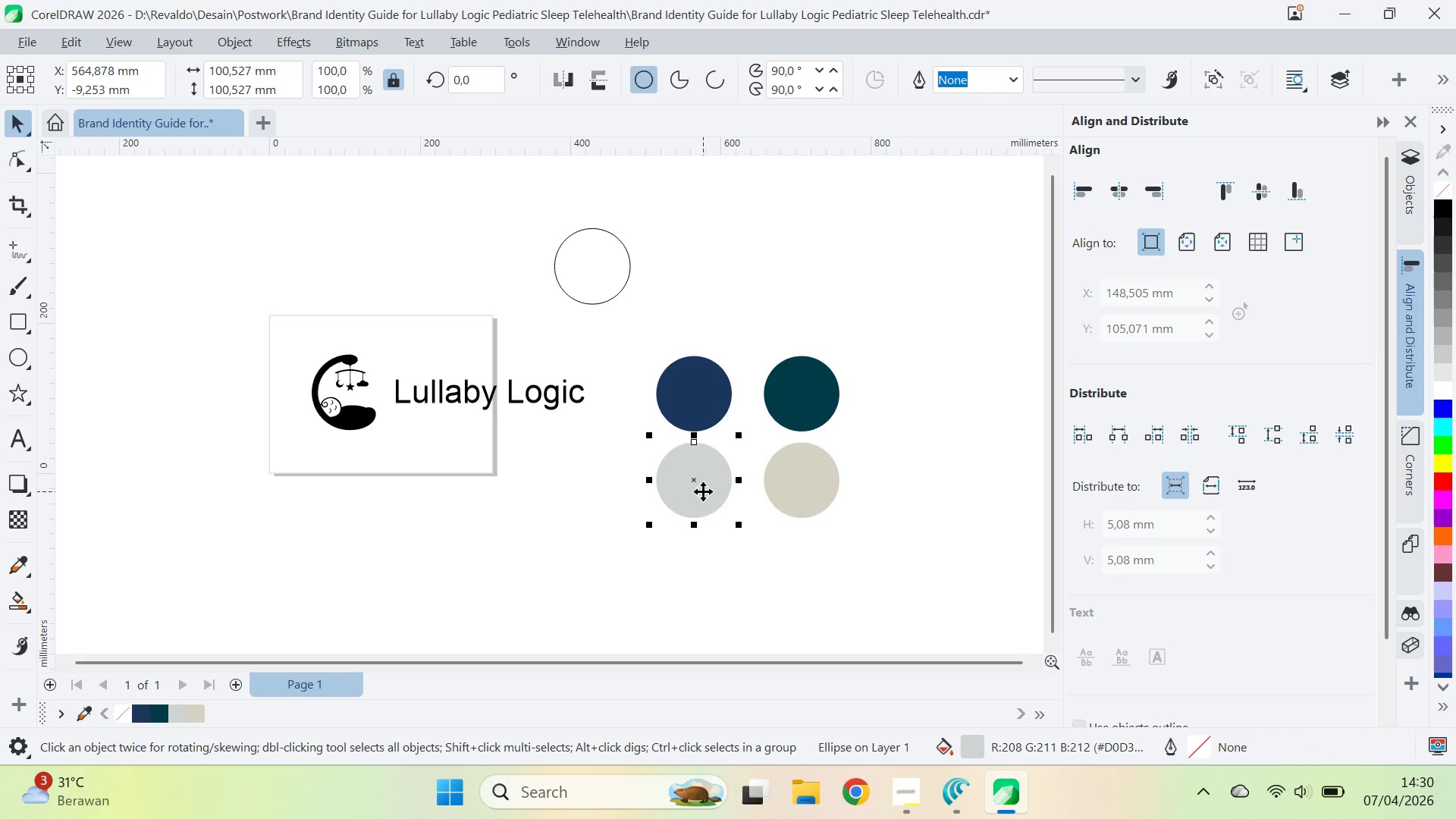 
left_click_drag(start_coordinate=[703, 491], to_coordinate=[704, 582])
 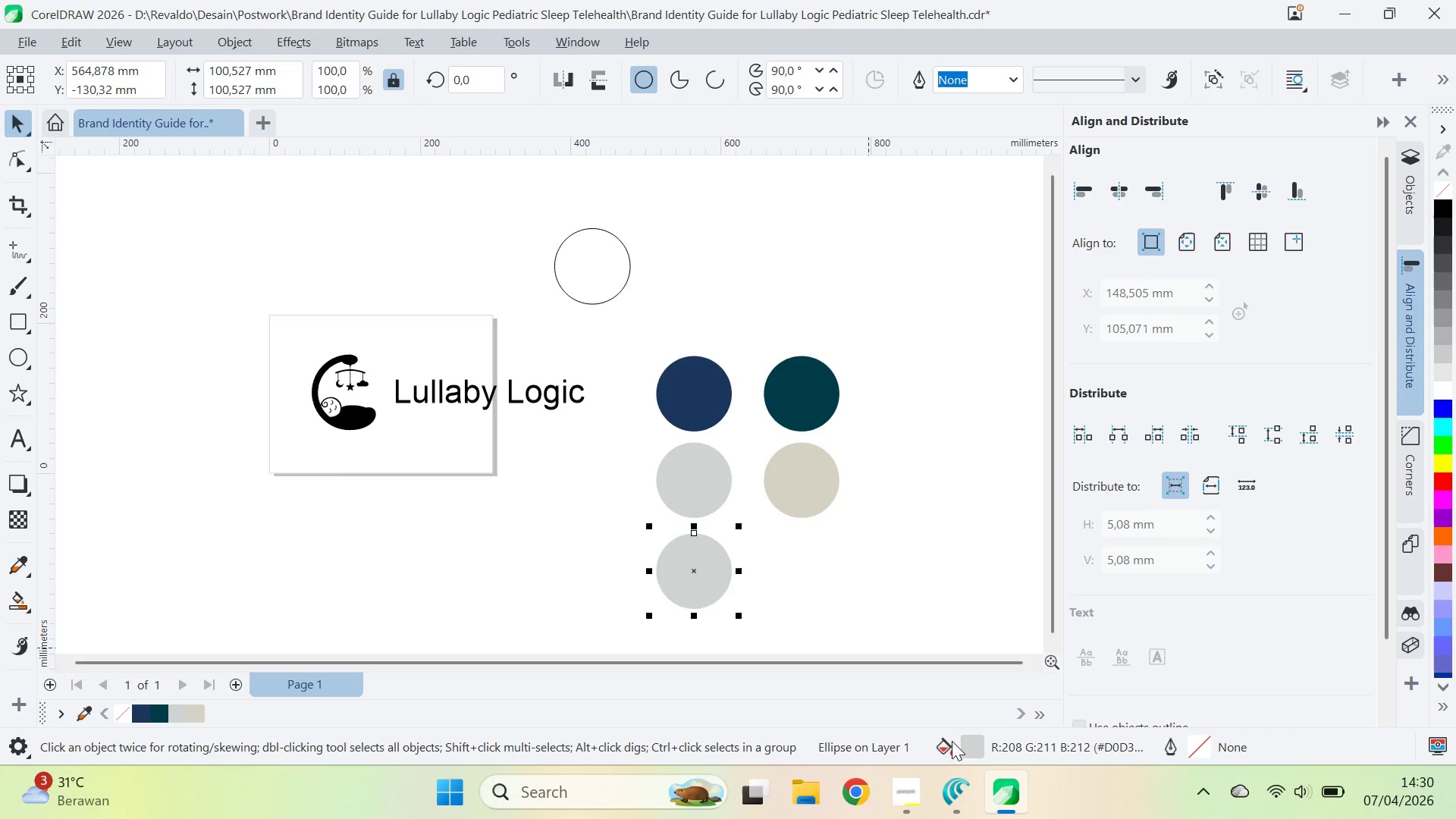 
hold_key(key=ShiftLeft, duration=0.95)
 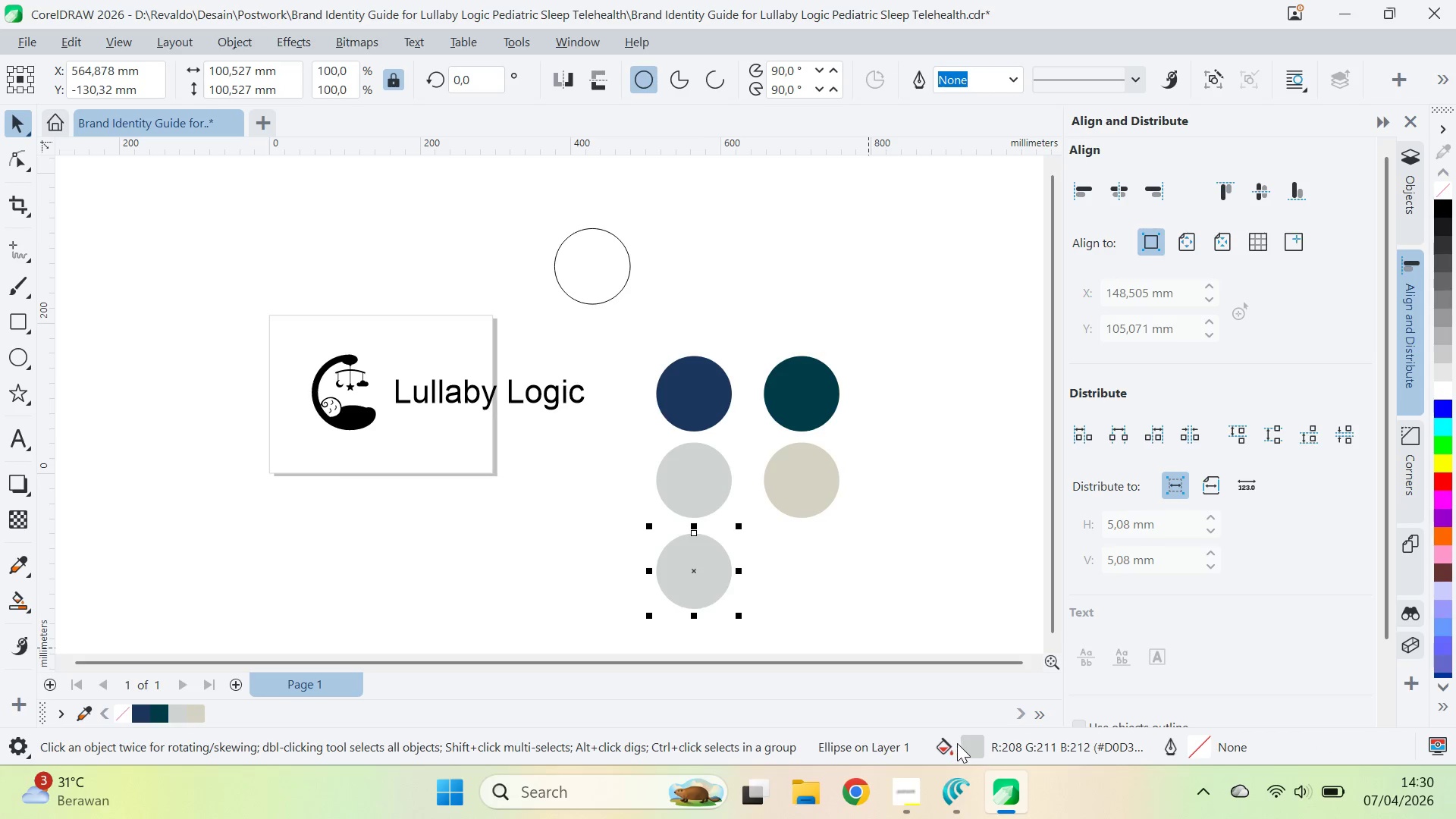 
hold_key(key=ShiftLeft, duration=8.09)
double_click([961, 745])
 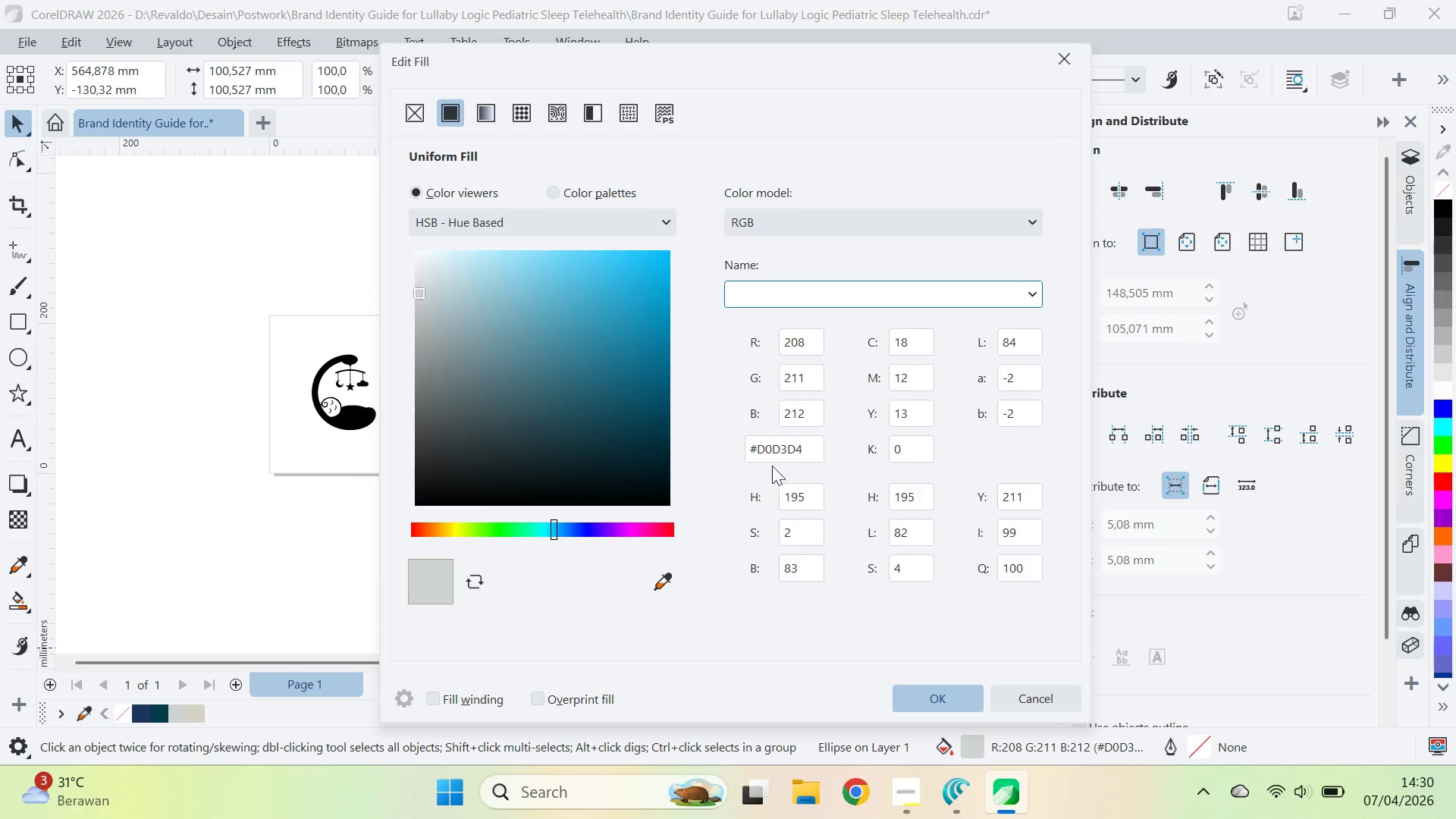 
key(Control+A)
 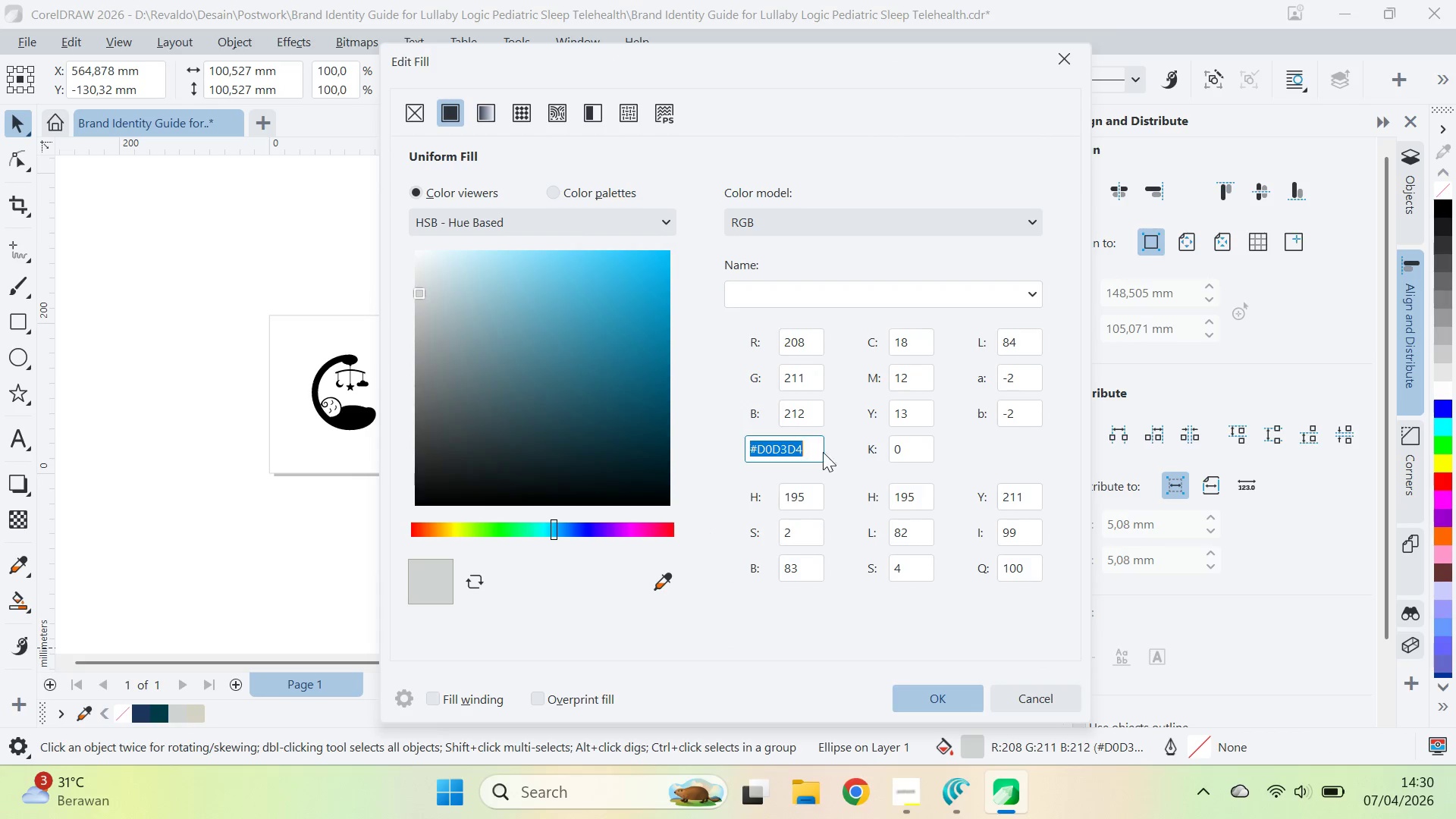 
key(Control+V)
 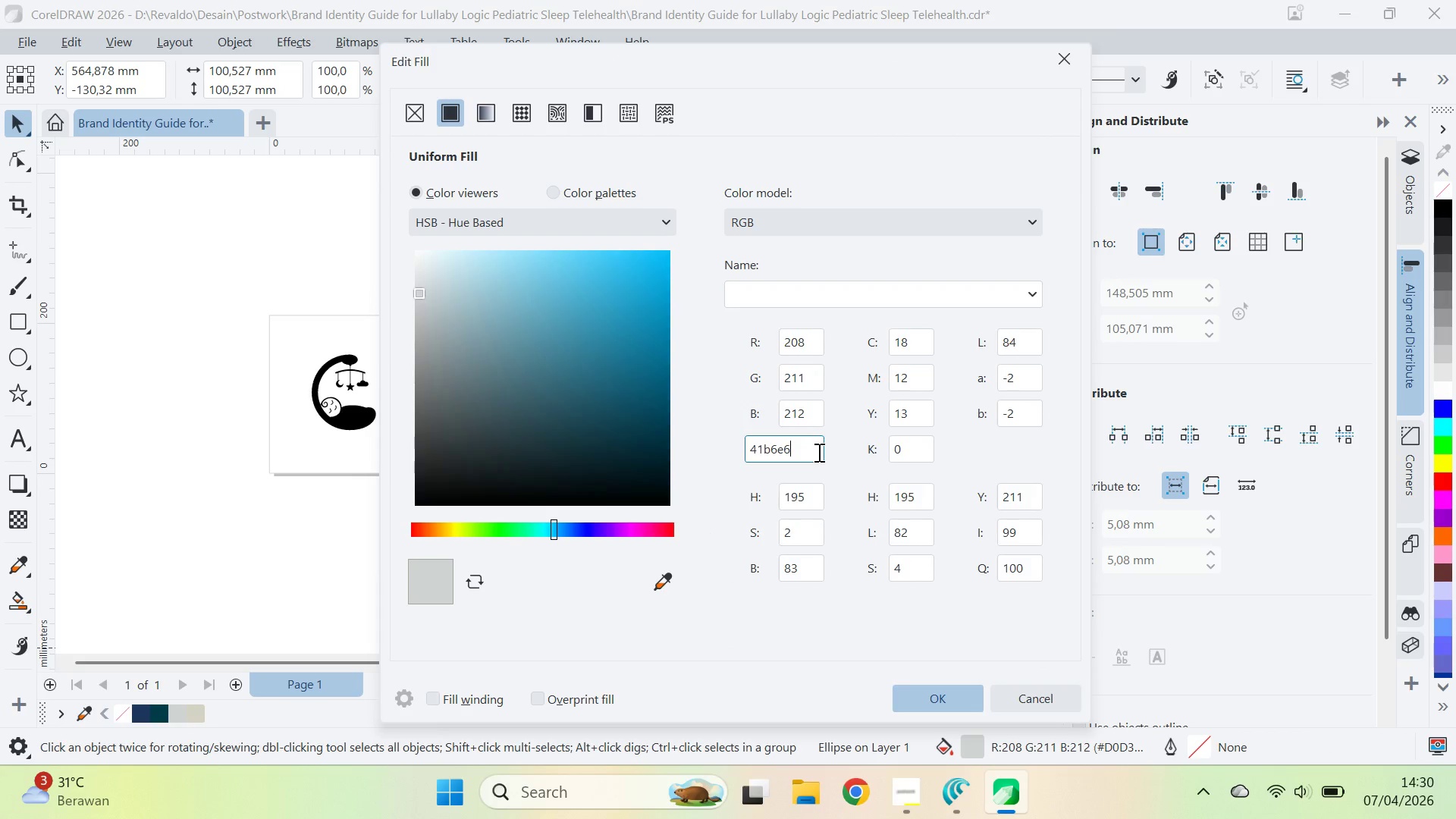 
key(Enter)
 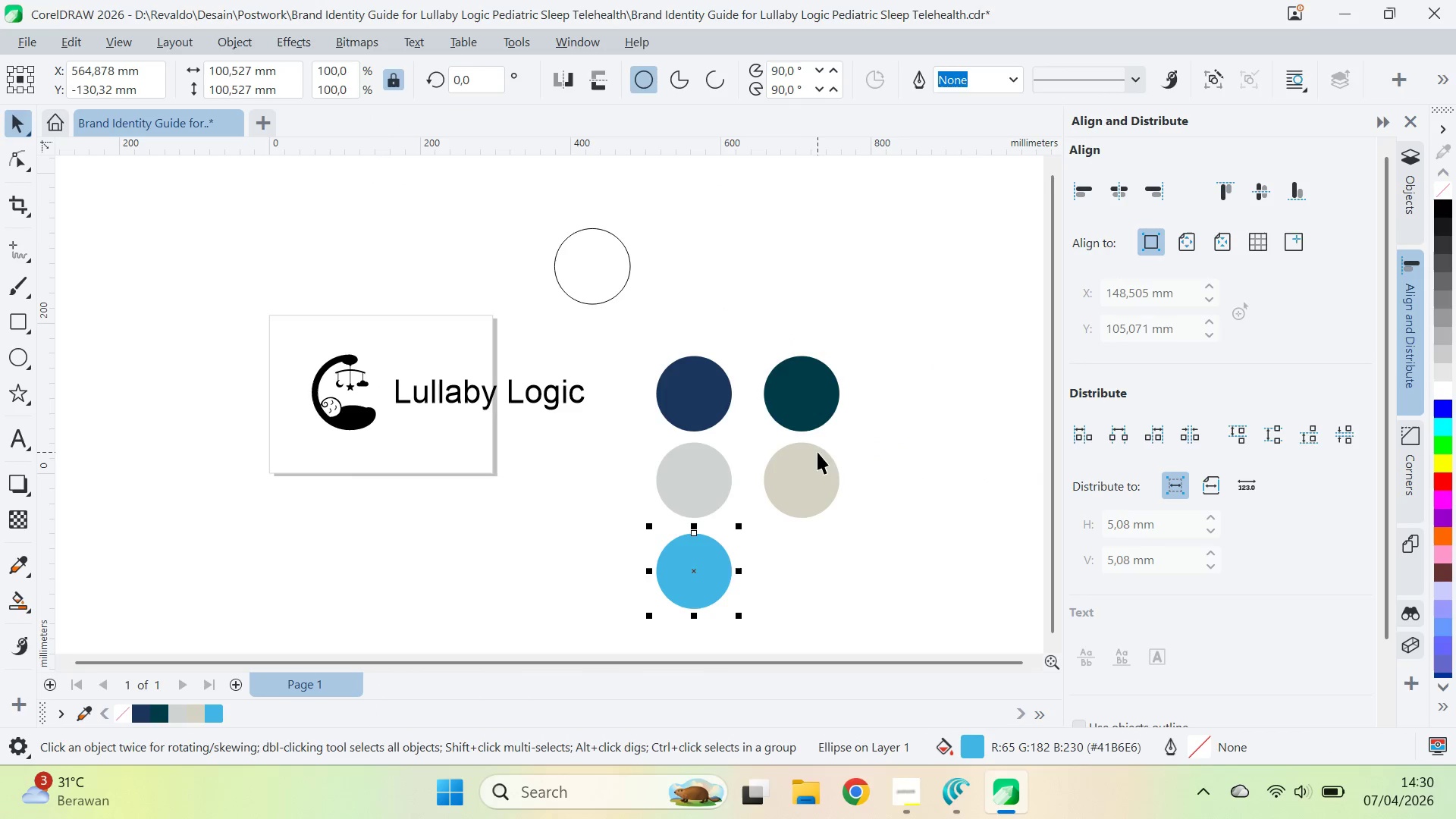 
key(Q)
 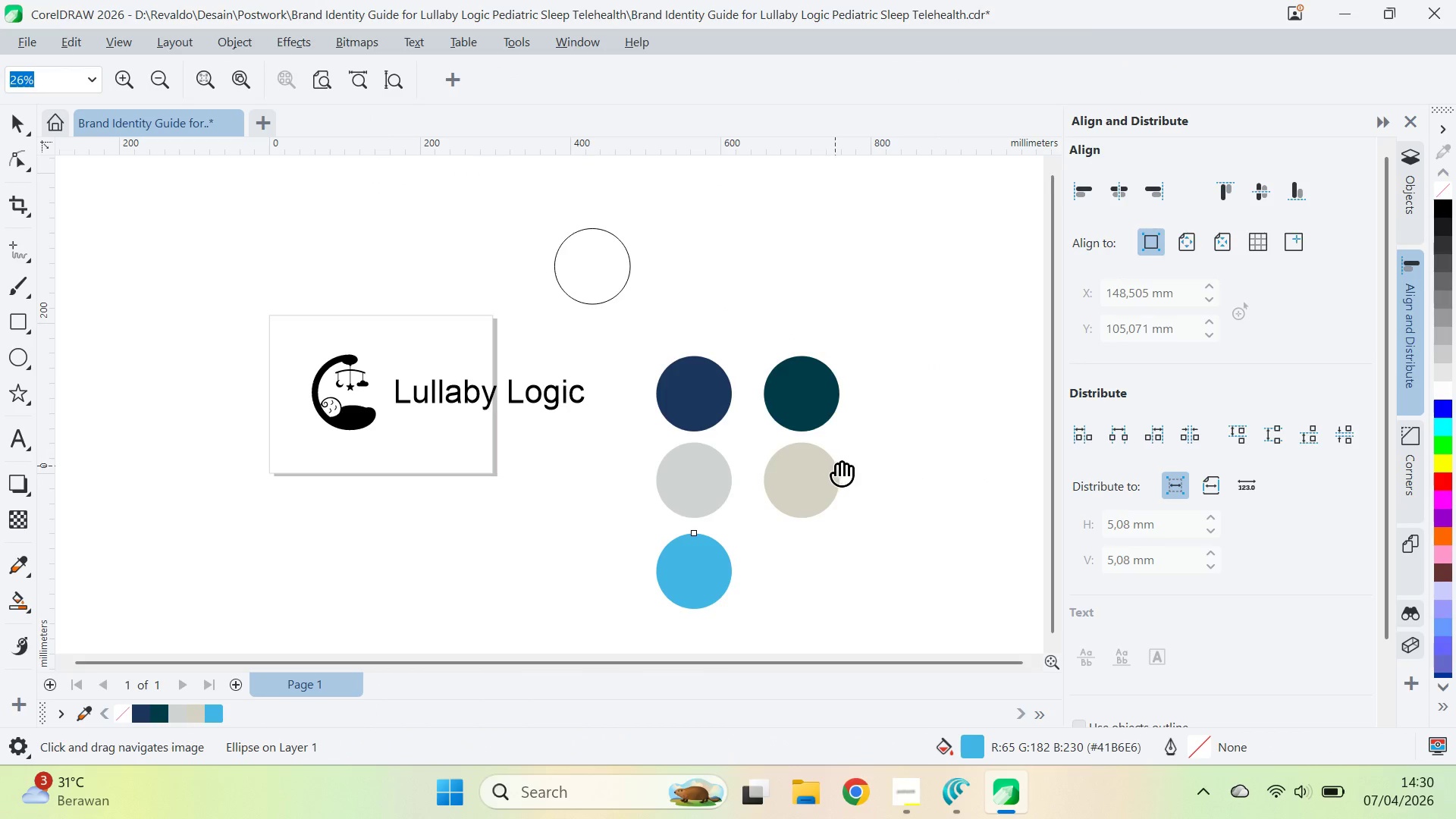 
left_click_drag(start_coordinate=[837, 464], to_coordinate=[809, 303])
 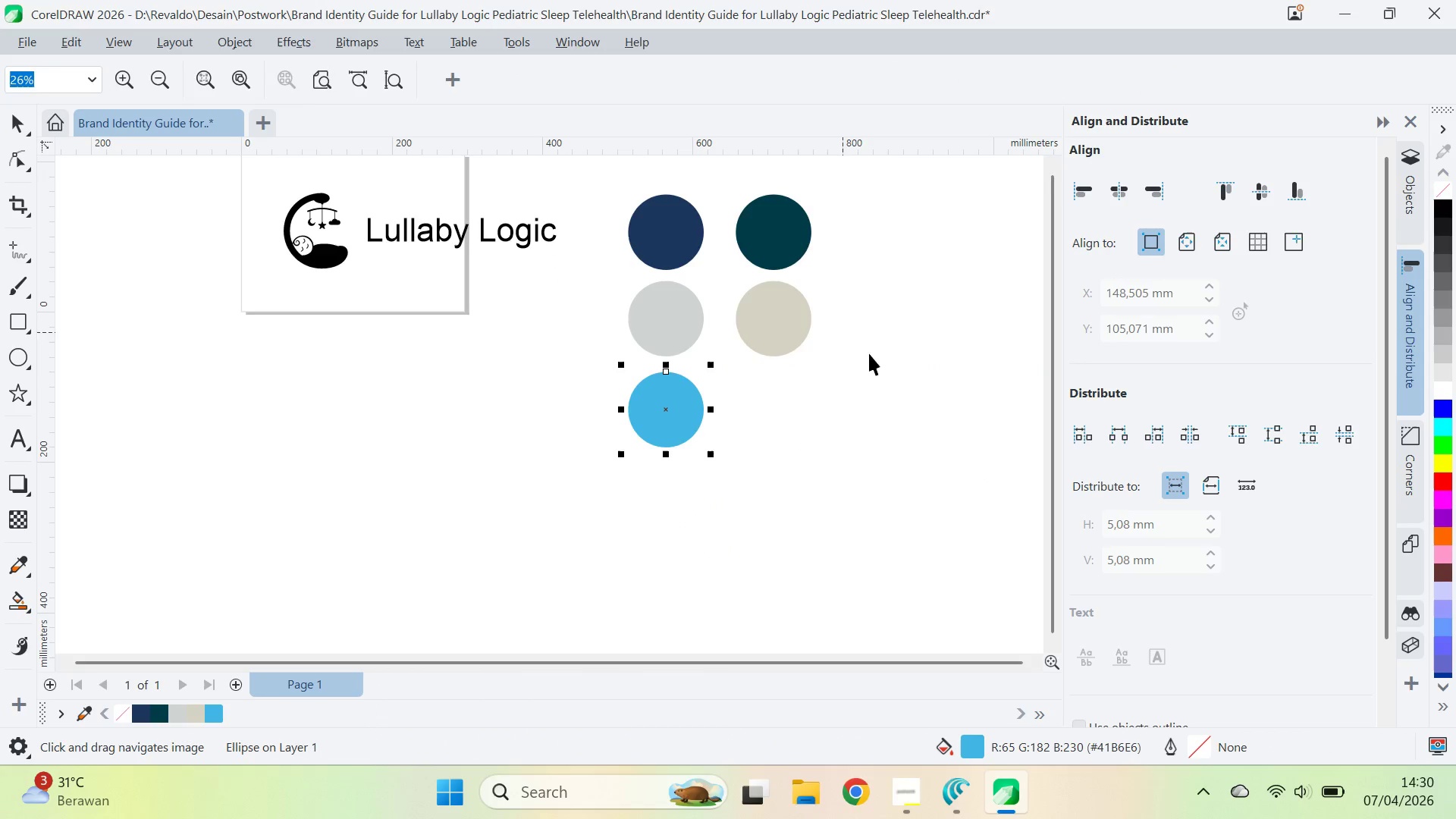 
key(V)
 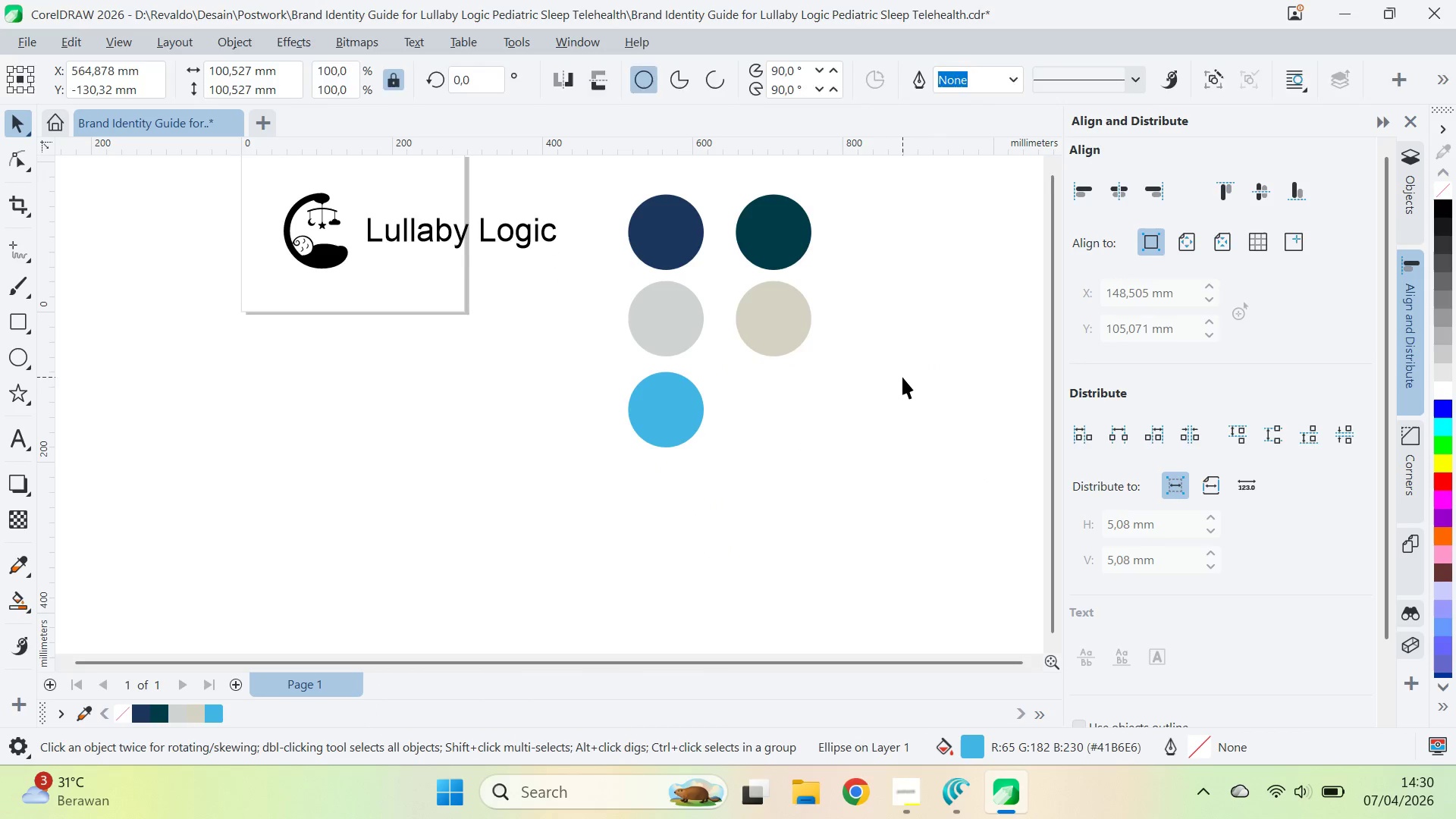 
key(Alt+AltLeft)
 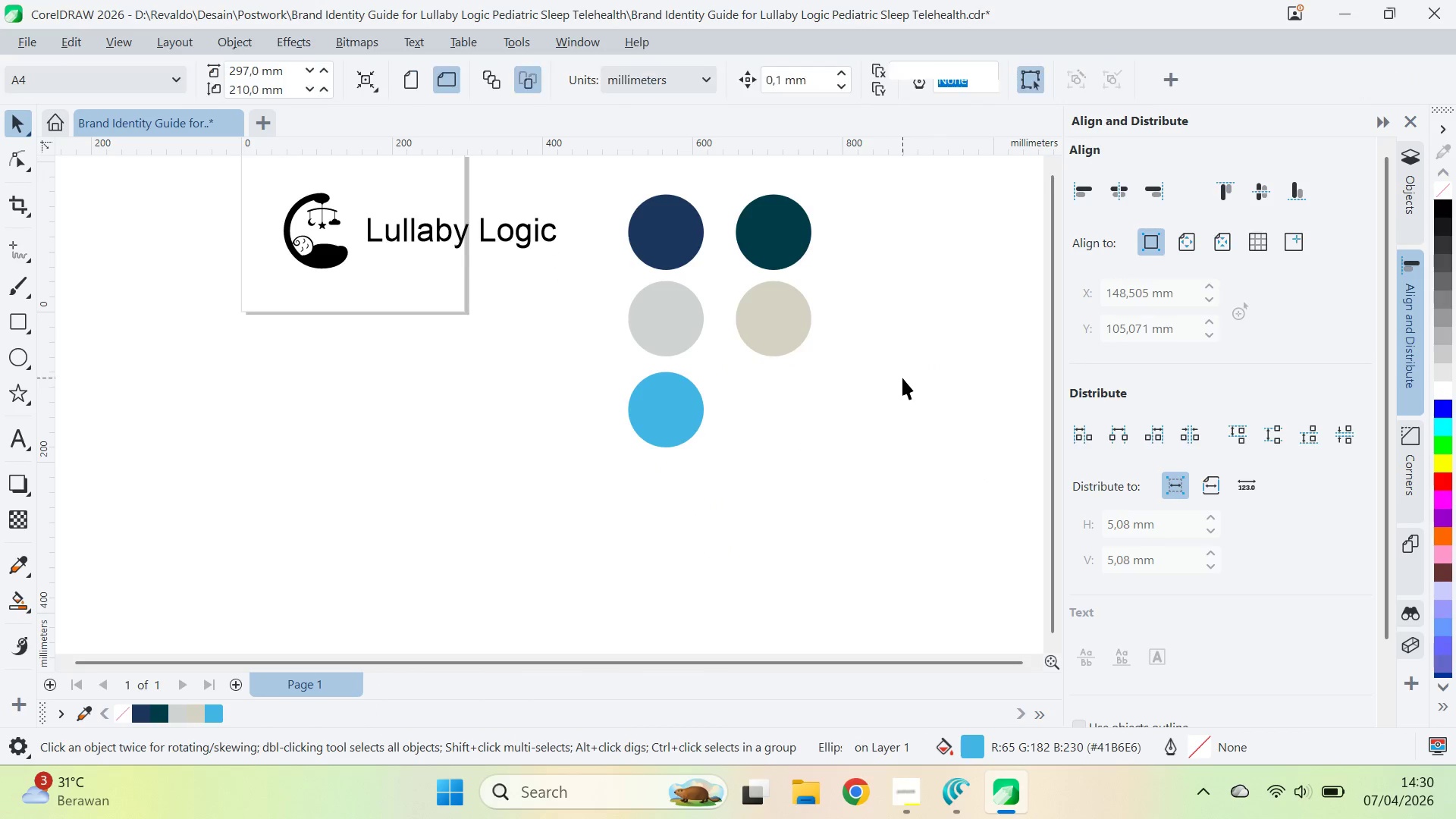 
key(Alt+Tab)
 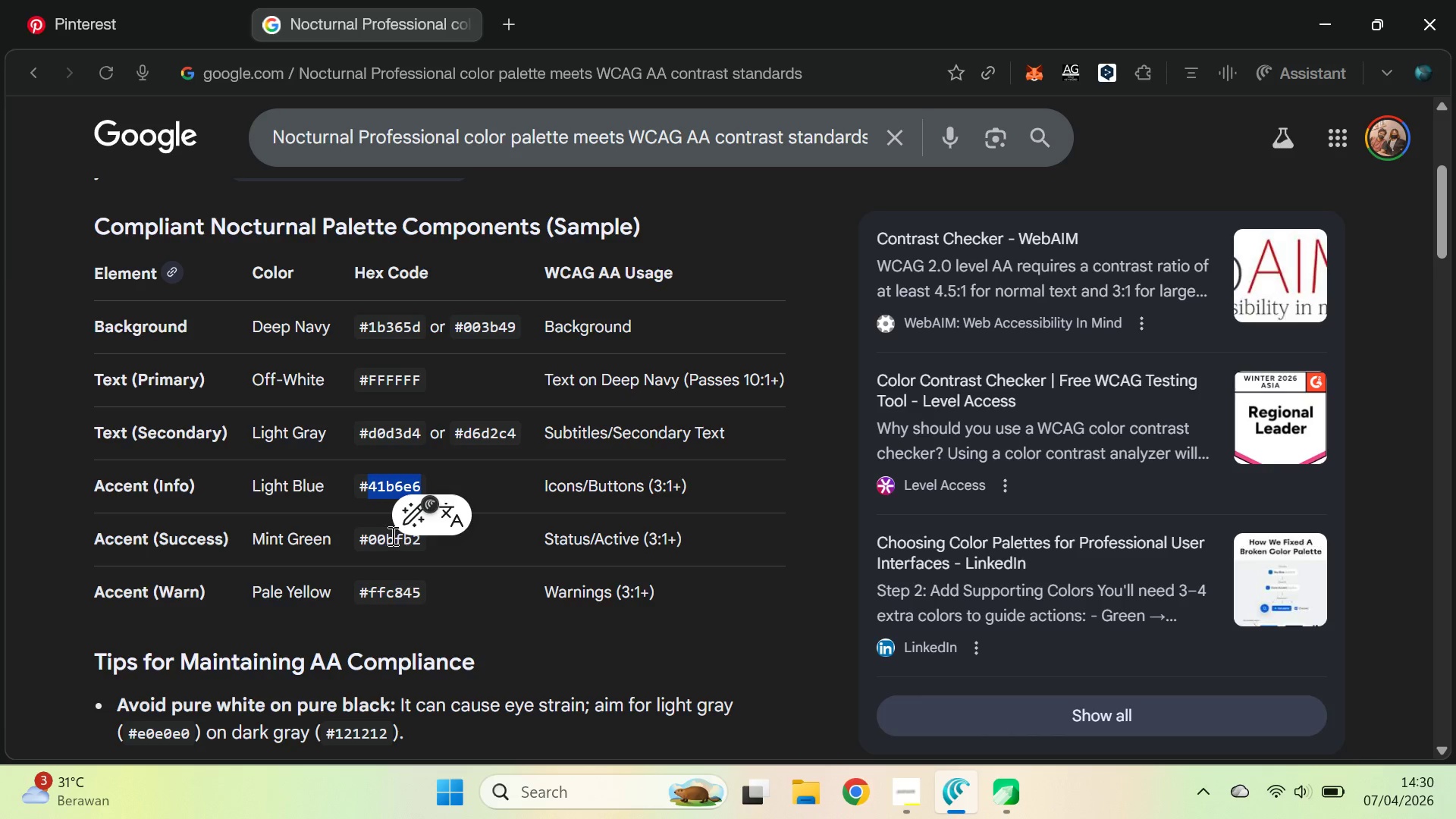 
double_click([381, 537])
 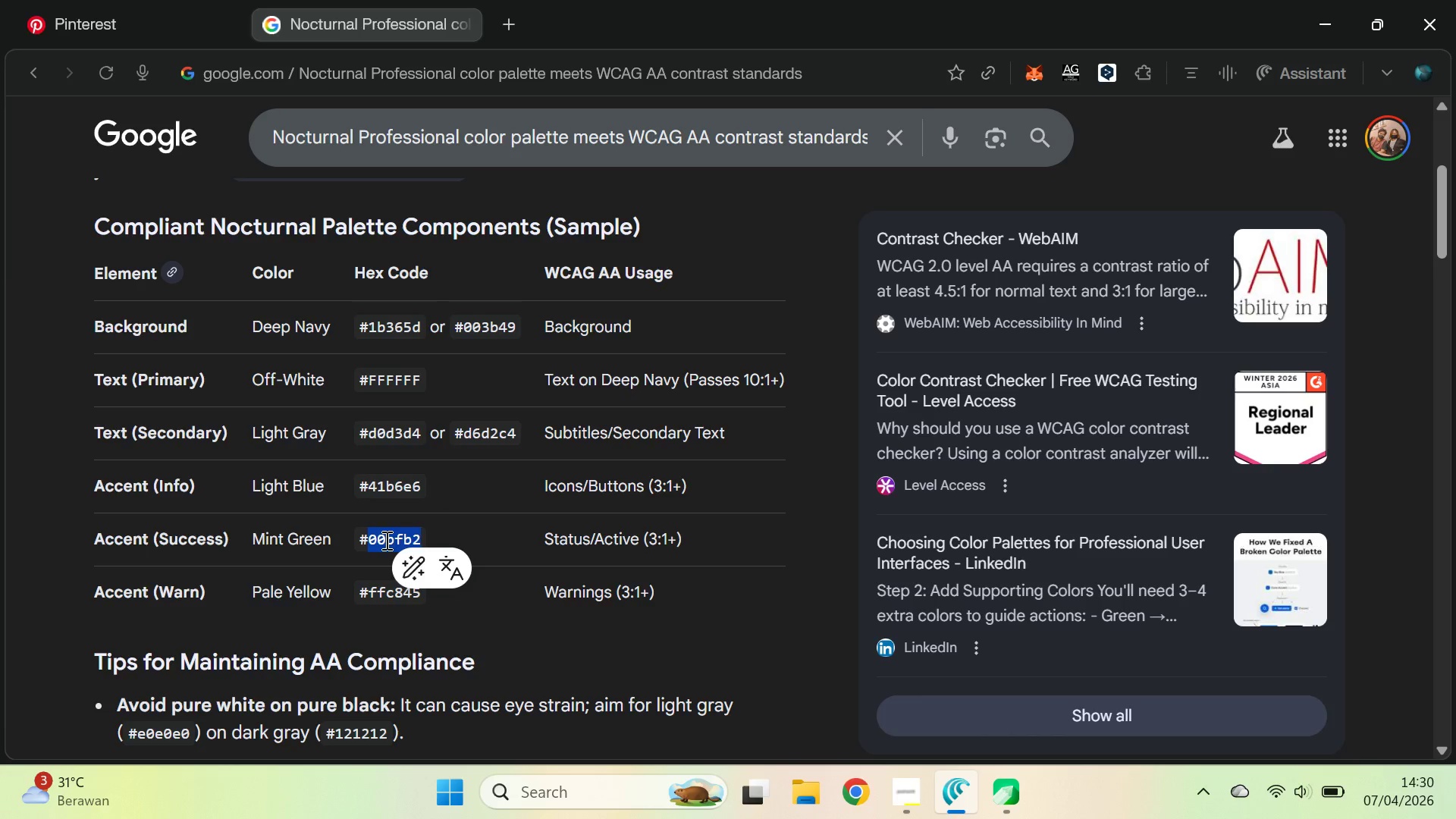 
key(Control+C)
 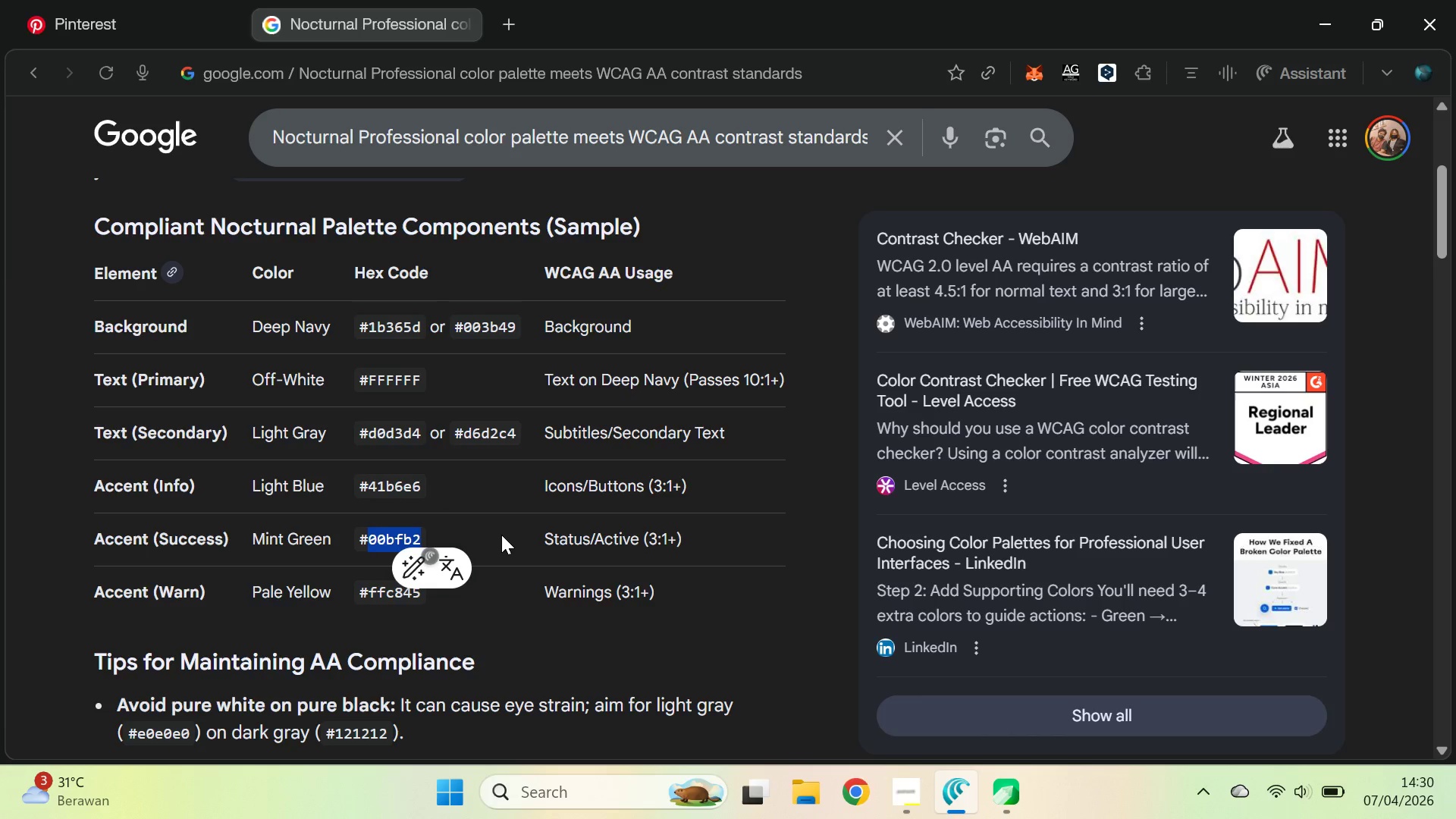 
key(Control+C)
 